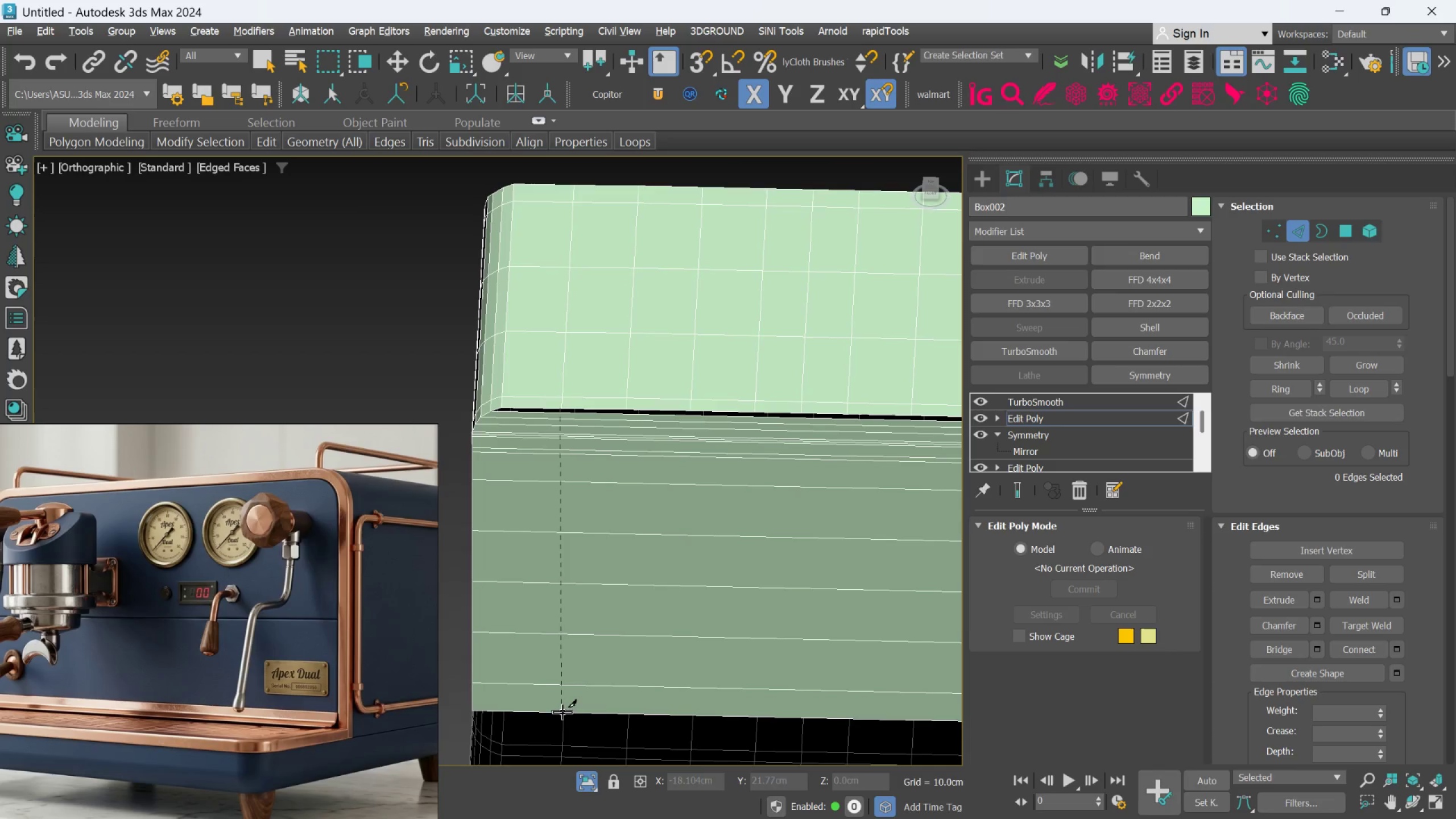 
key(Escape)
 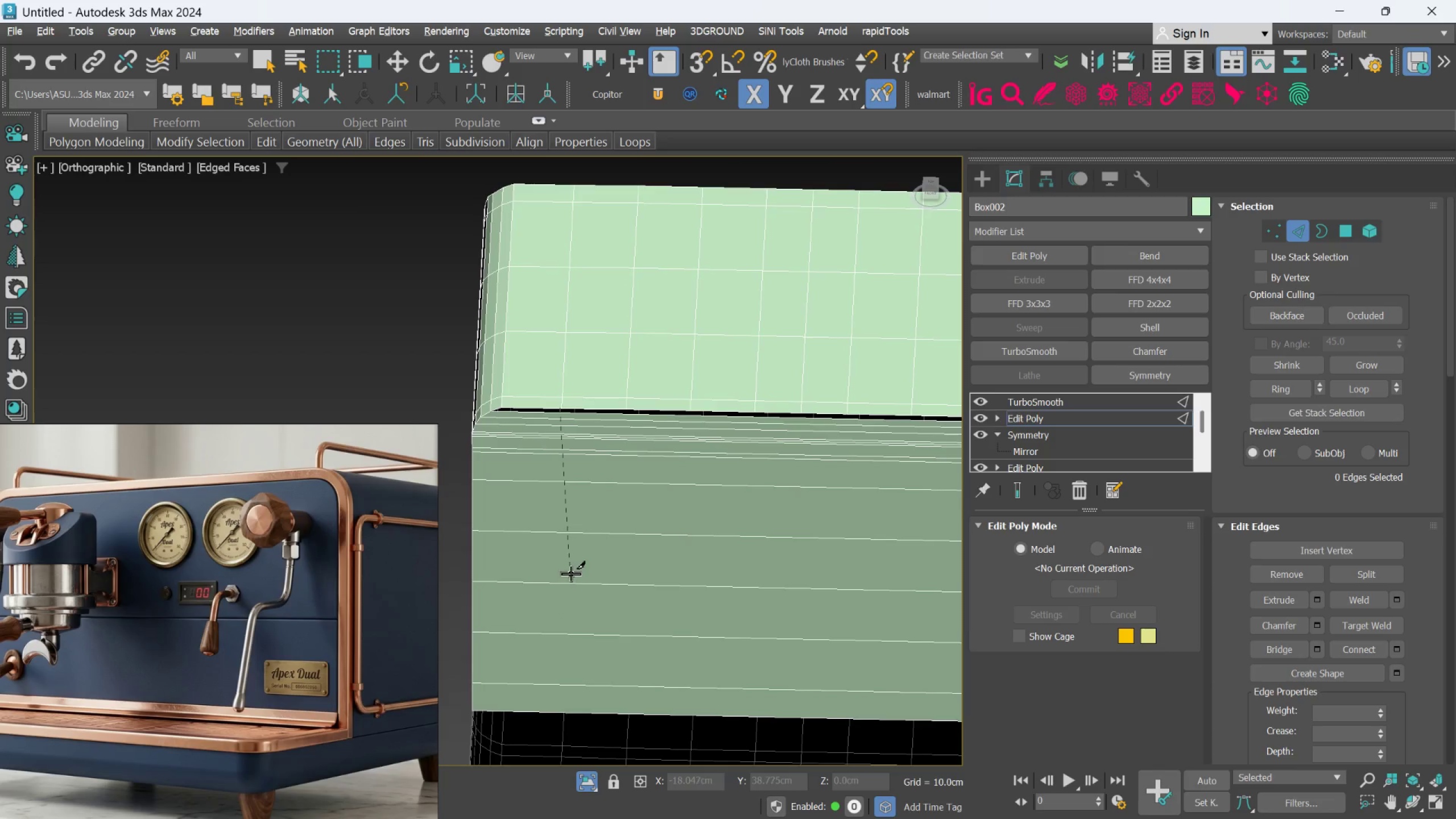 
right_click([571, 574])
 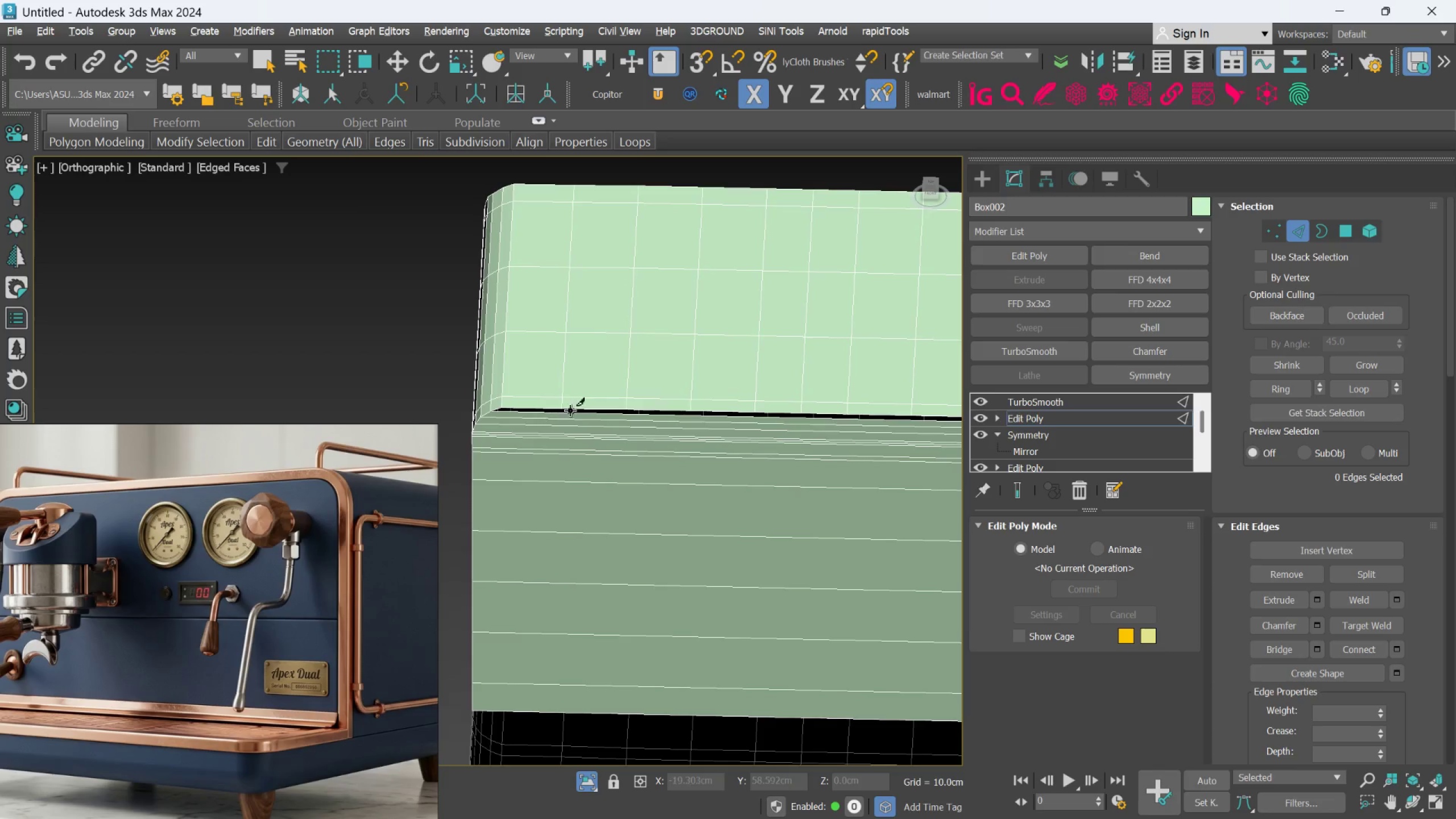 
hold_key(key=AltLeft, duration=0.94)
 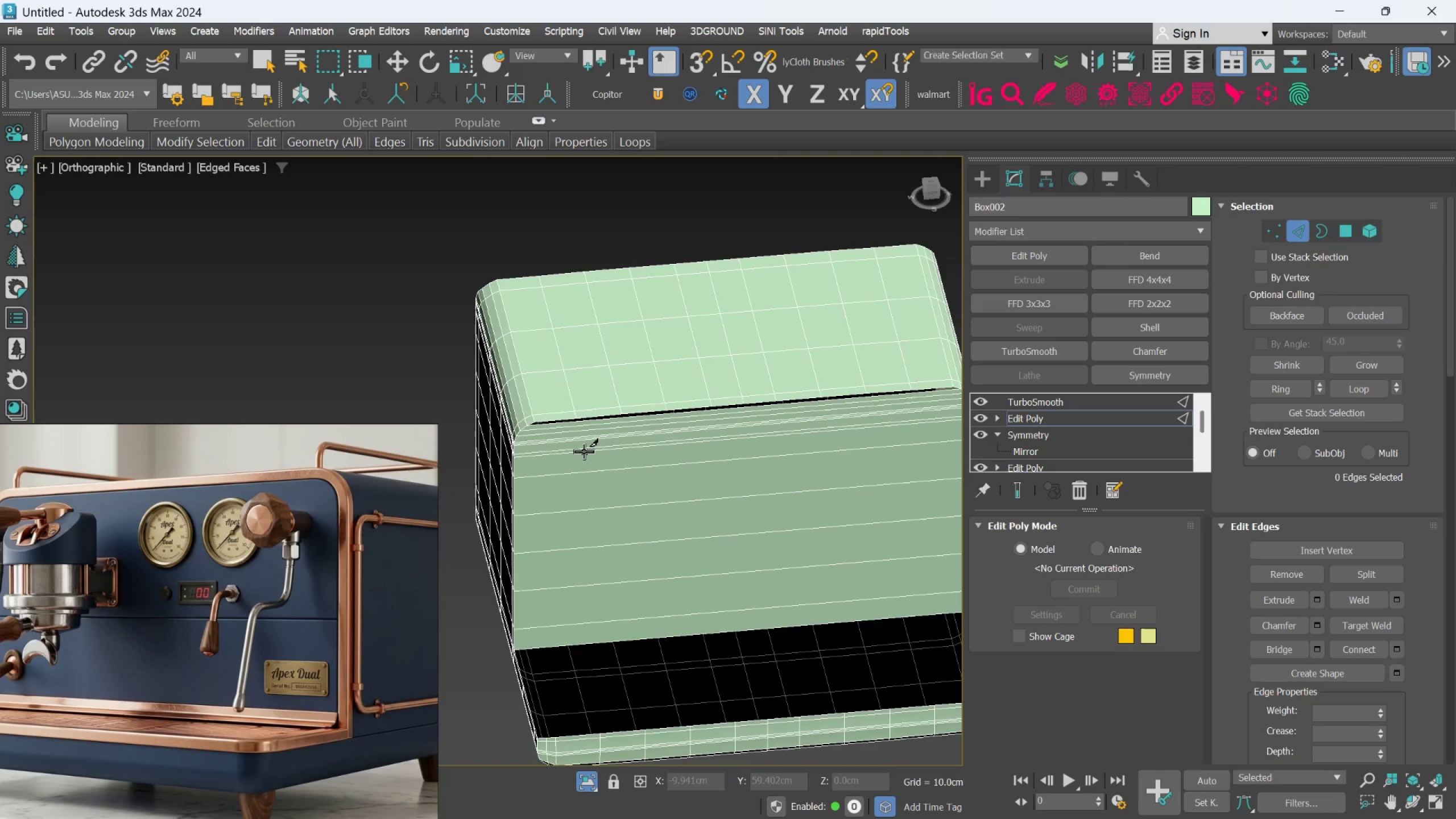 
scroll: coordinate [575, 413], scroll_direction: down, amount: 1.0
 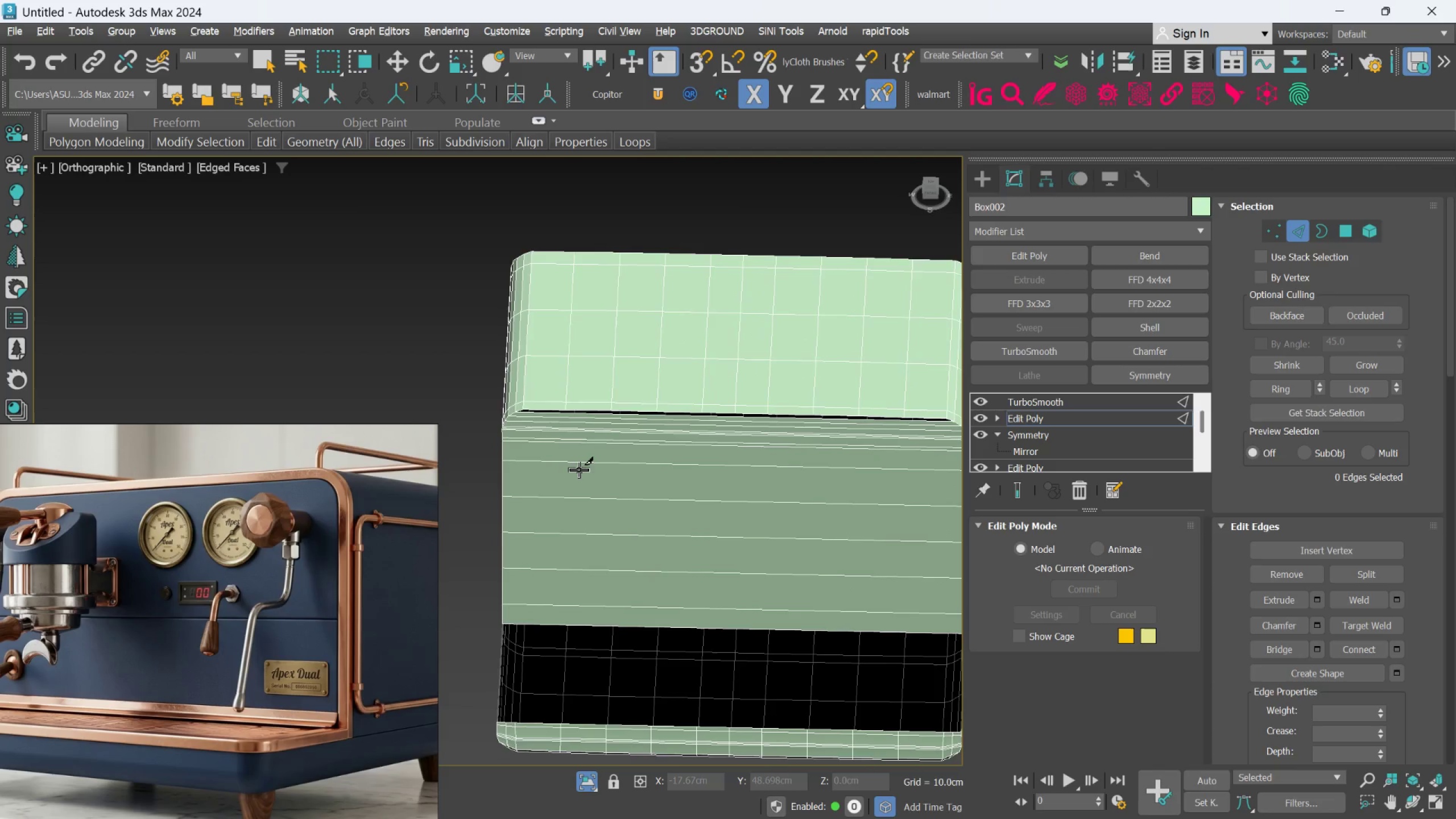 
scroll: coordinate [572, 412], scroll_direction: up, amount: 3.0
 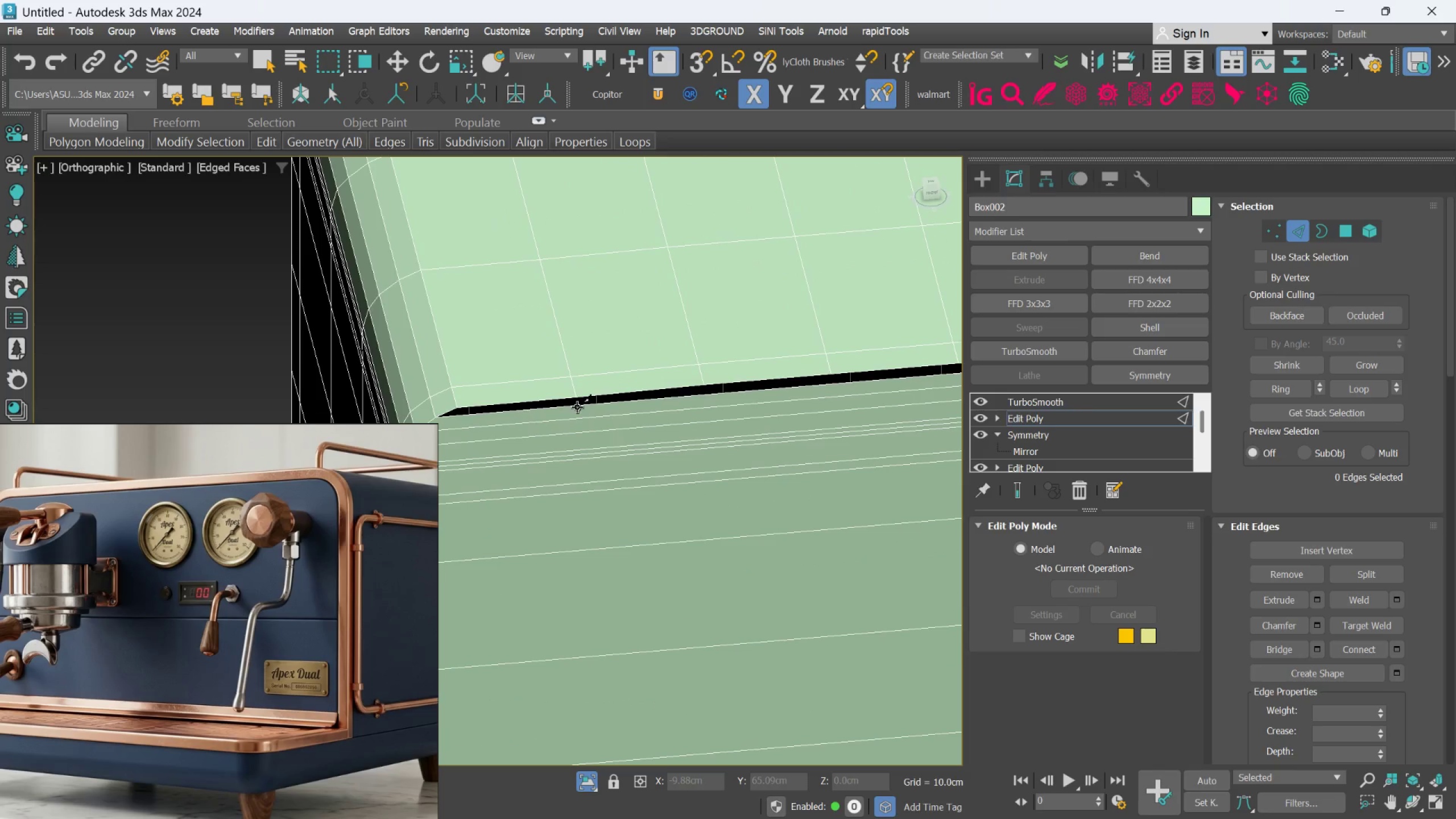 
left_click([578, 407])
 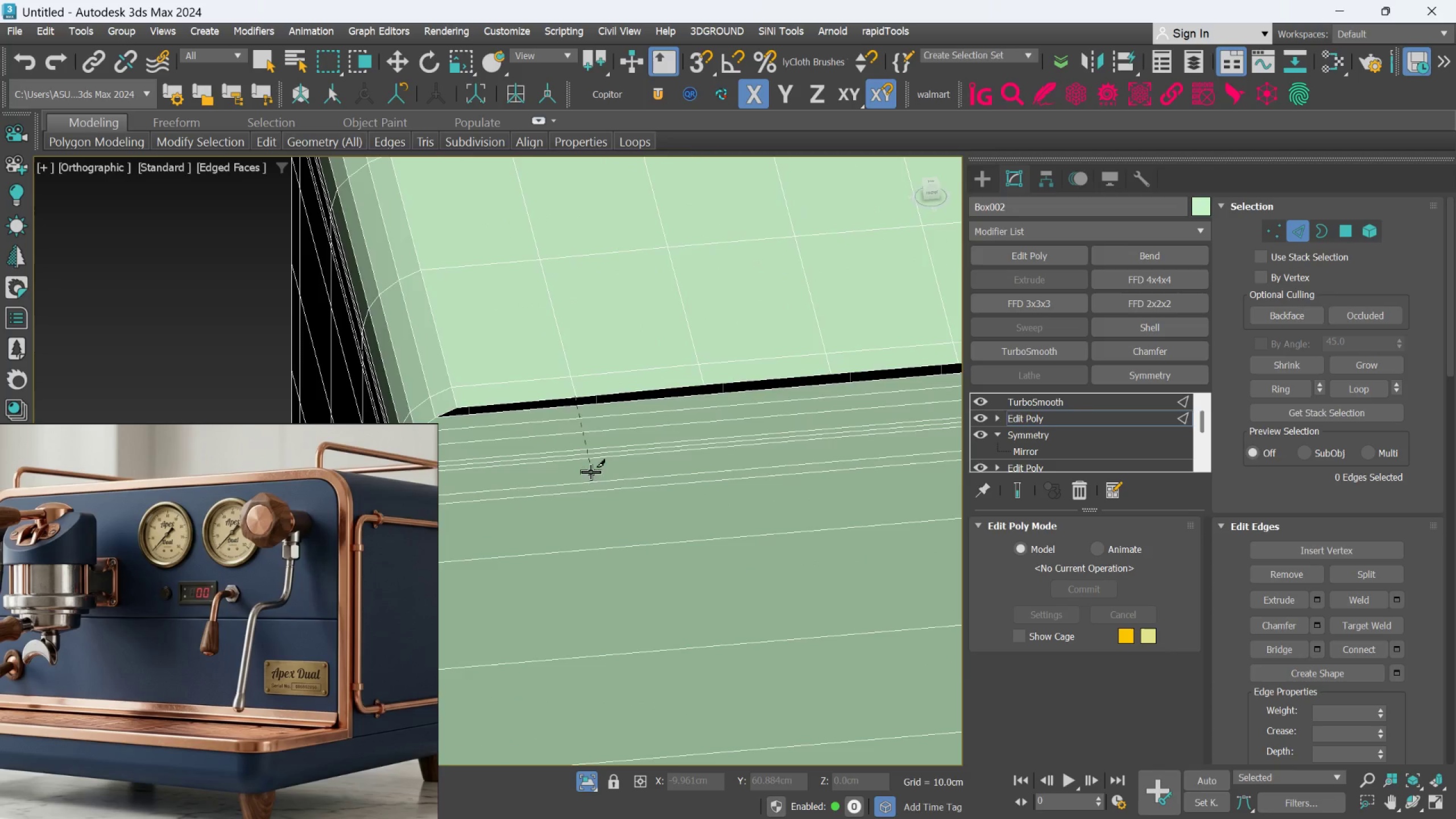 
scroll: coordinate [584, 565], scroll_direction: down, amount: 2.0
 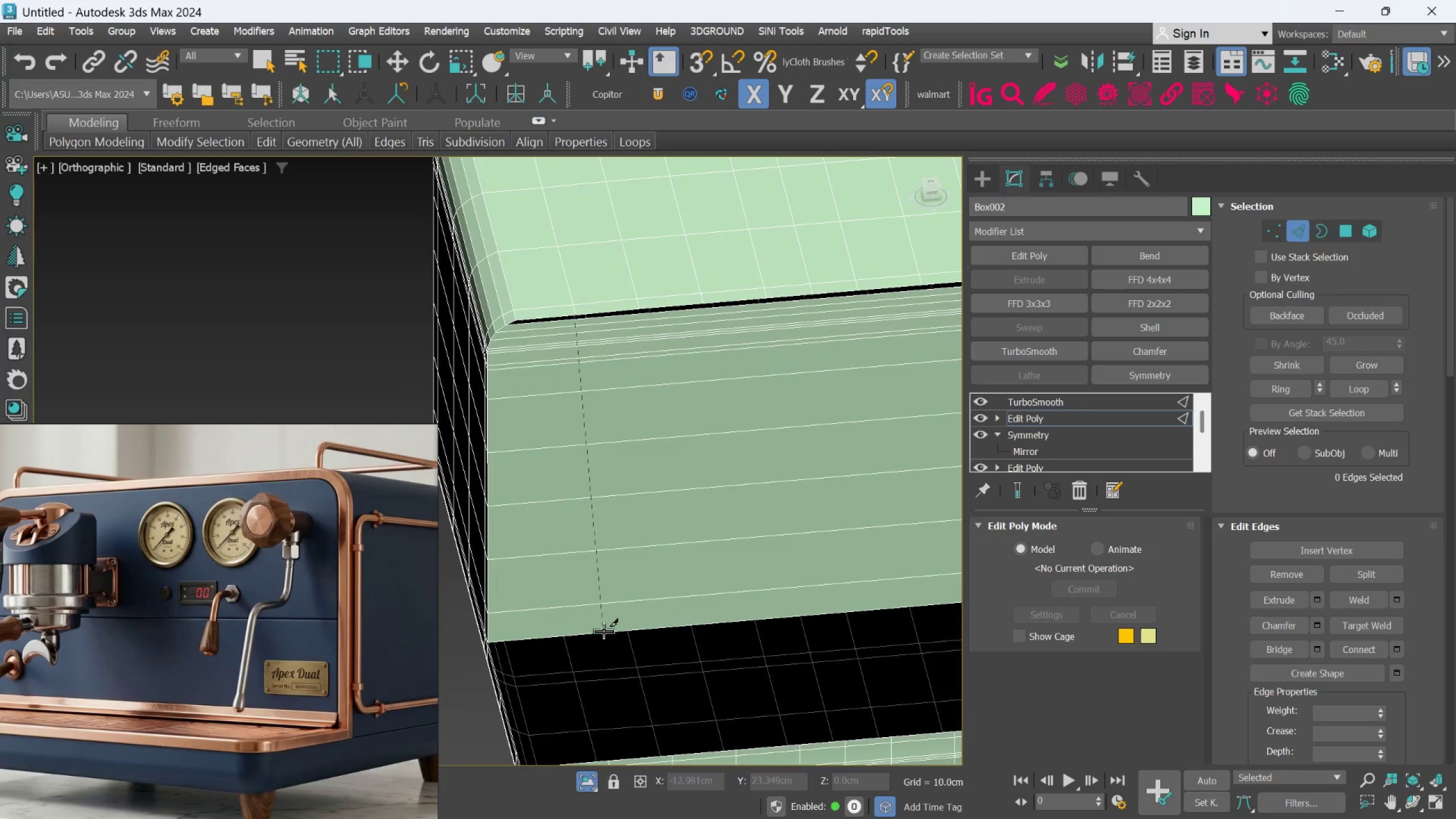 
scroll: coordinate [602, 634], scroll_direction: up, amount: 1.0
 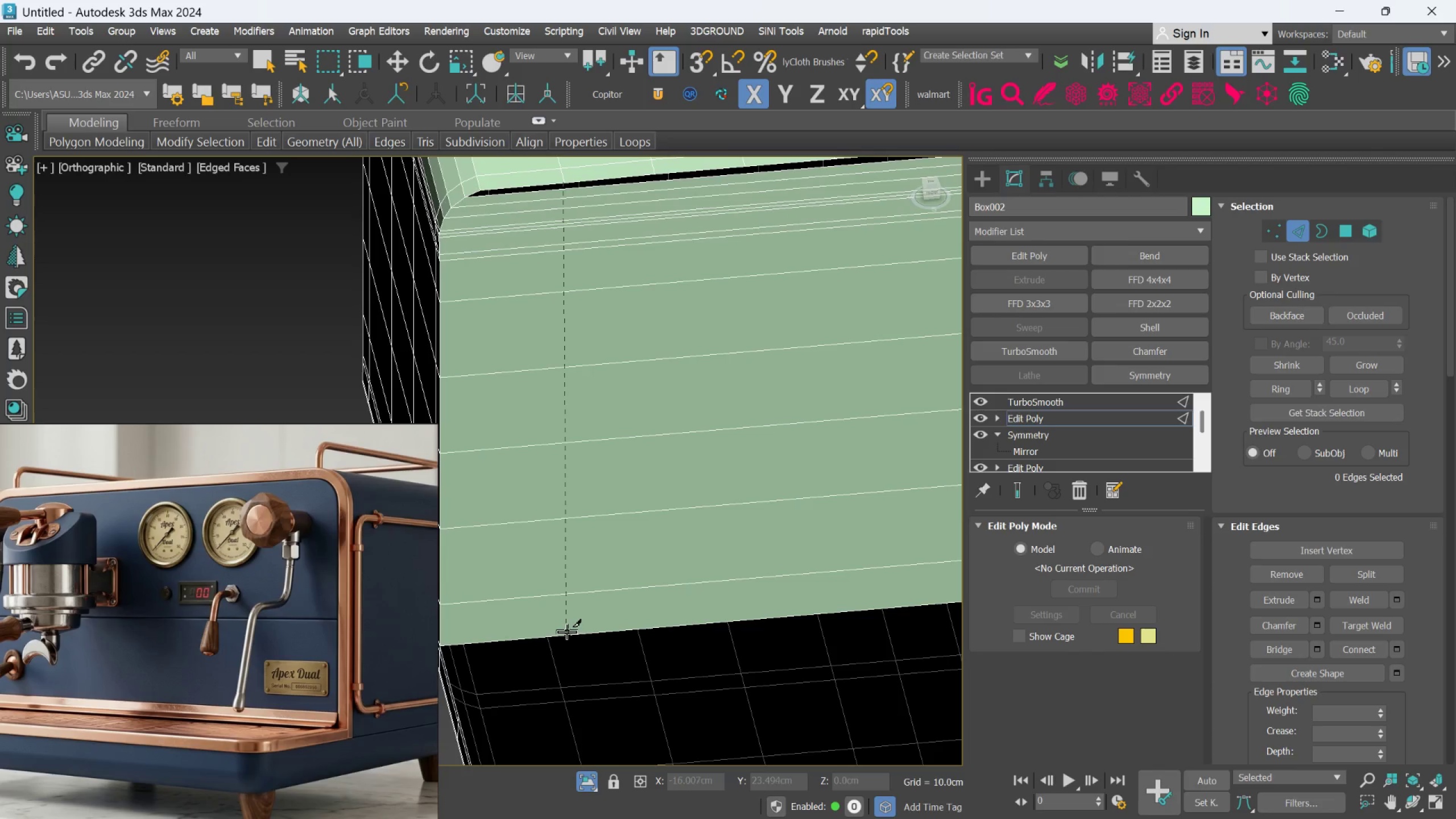 
left_click([566, 635])
 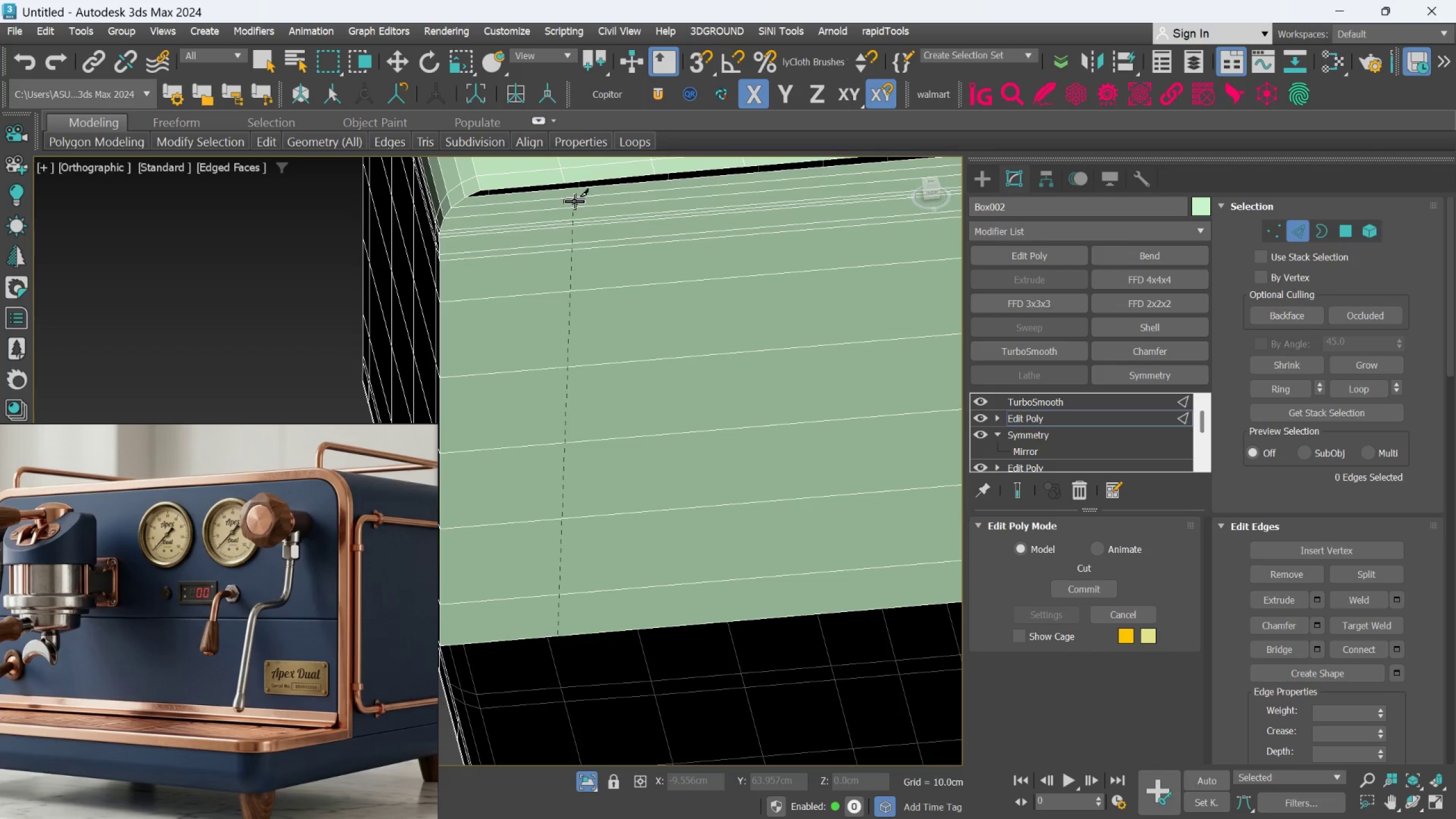 
left_click([562, 192])
 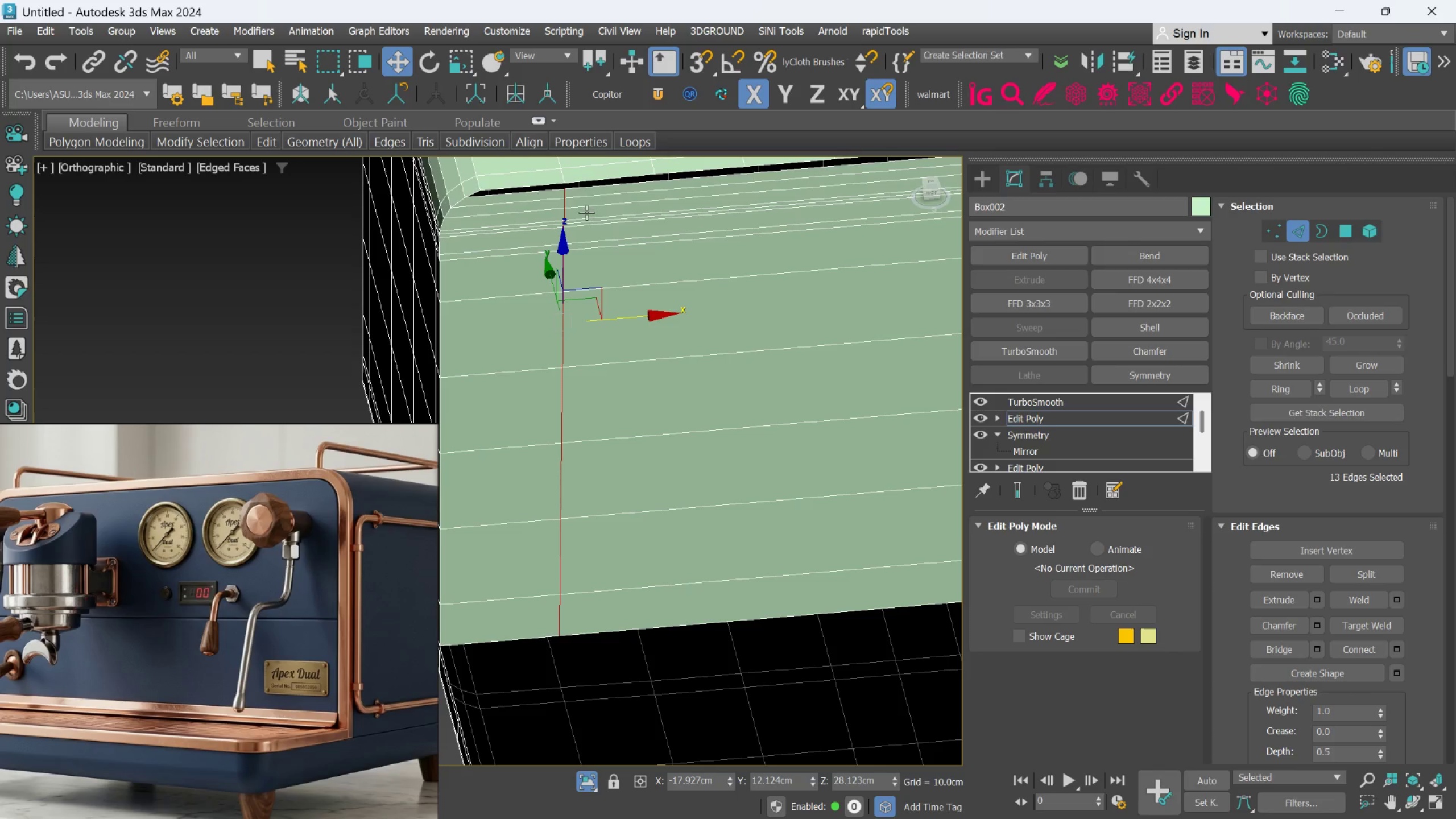 
scroll: coordinate [620, 261], scroll_direction: down, amount: 3.0
 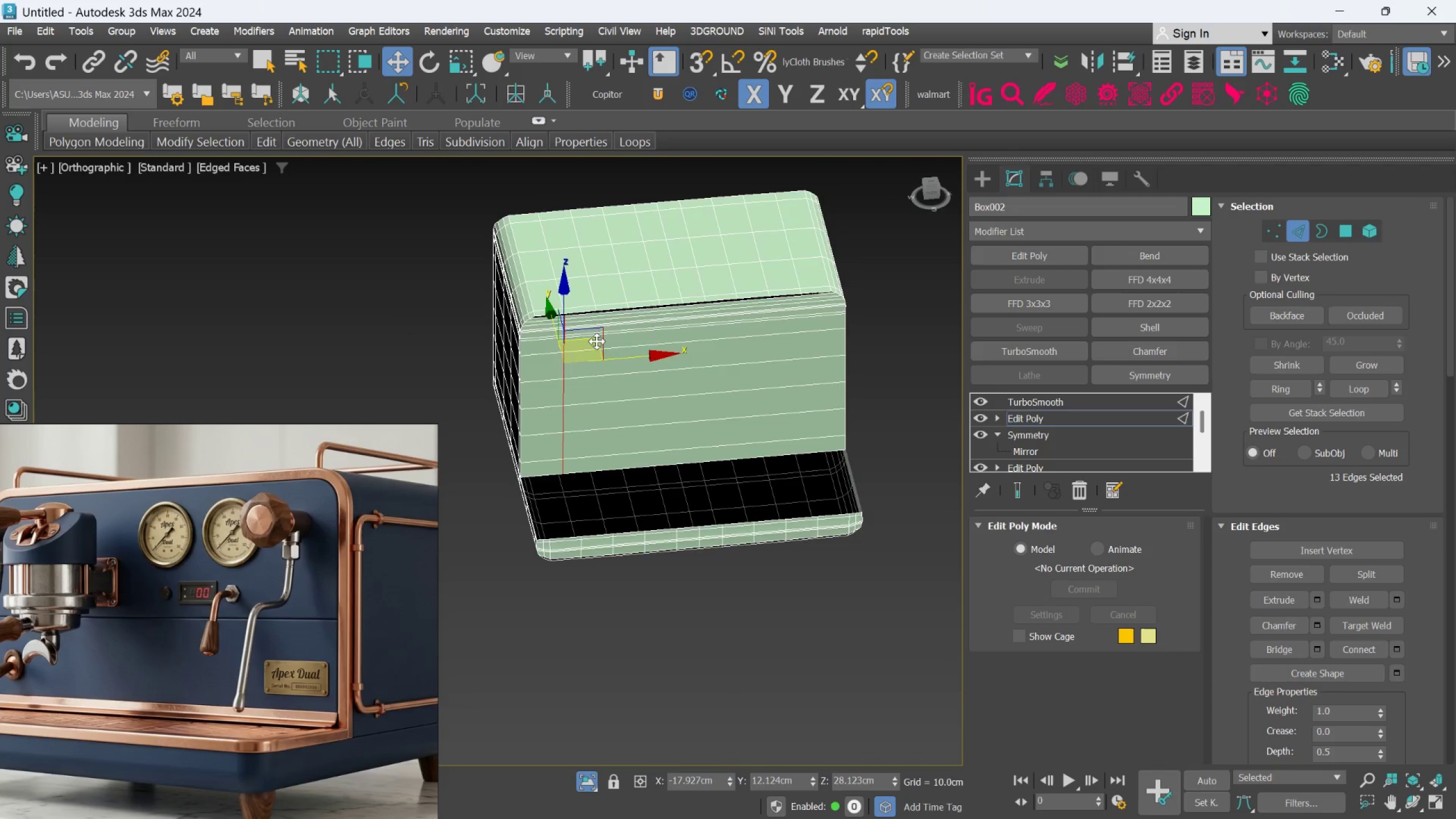 
scroll: coordinate [599, 325], scroll_direction: up, amount: 2.0
 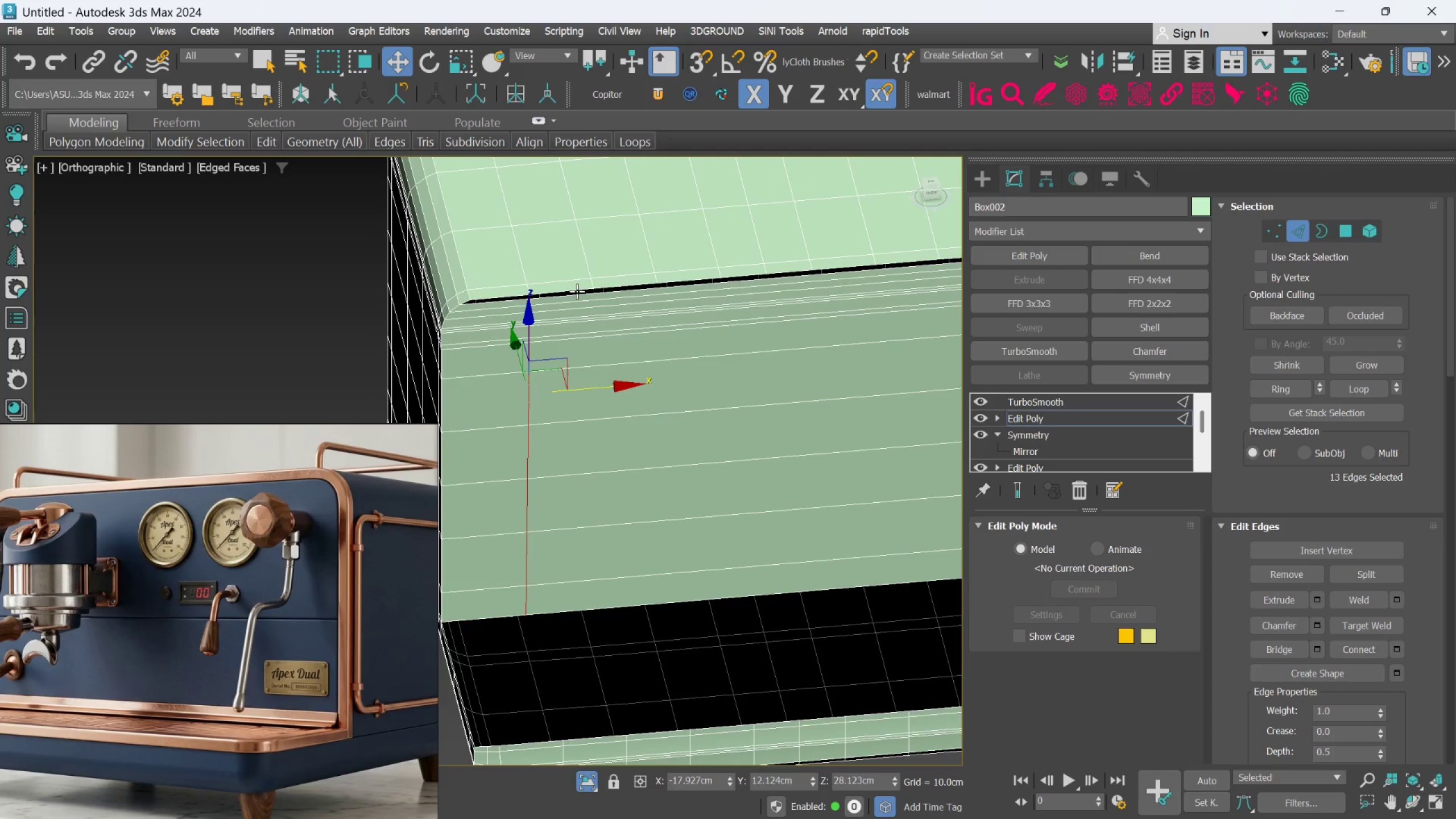 
key(Alt+C)
 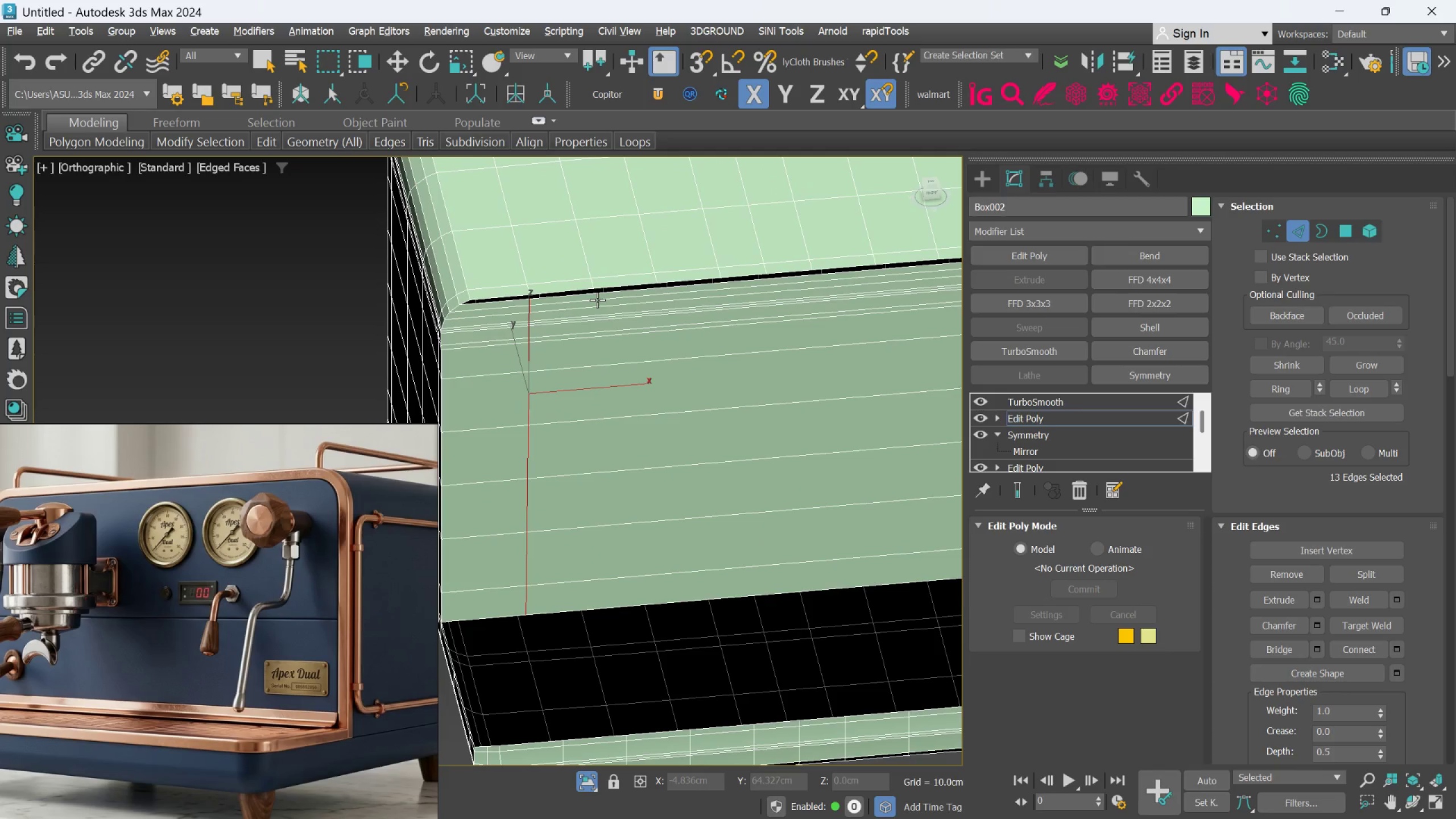 
key(Alt+C)
 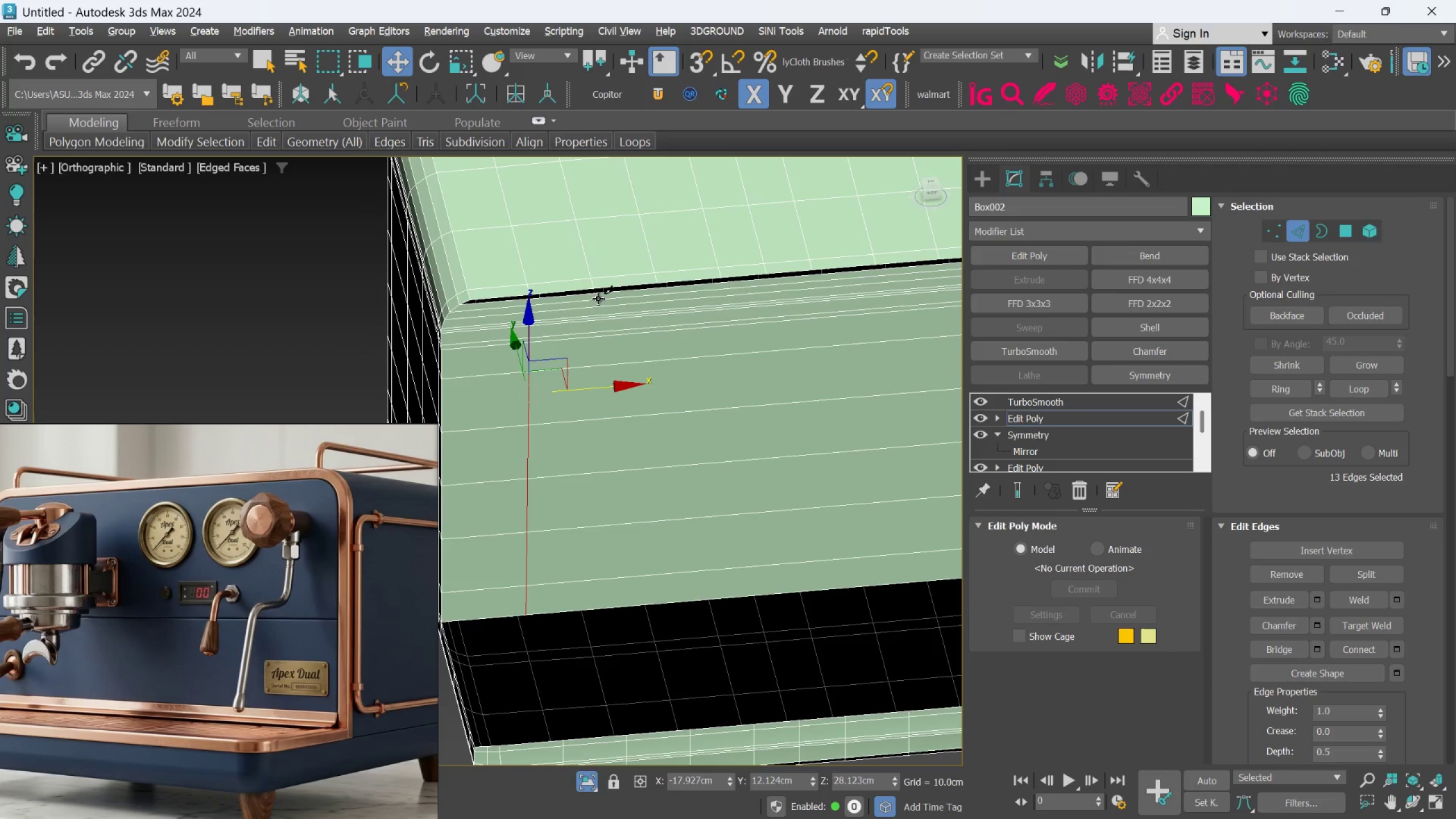 
key(Alt+AltLeft)
 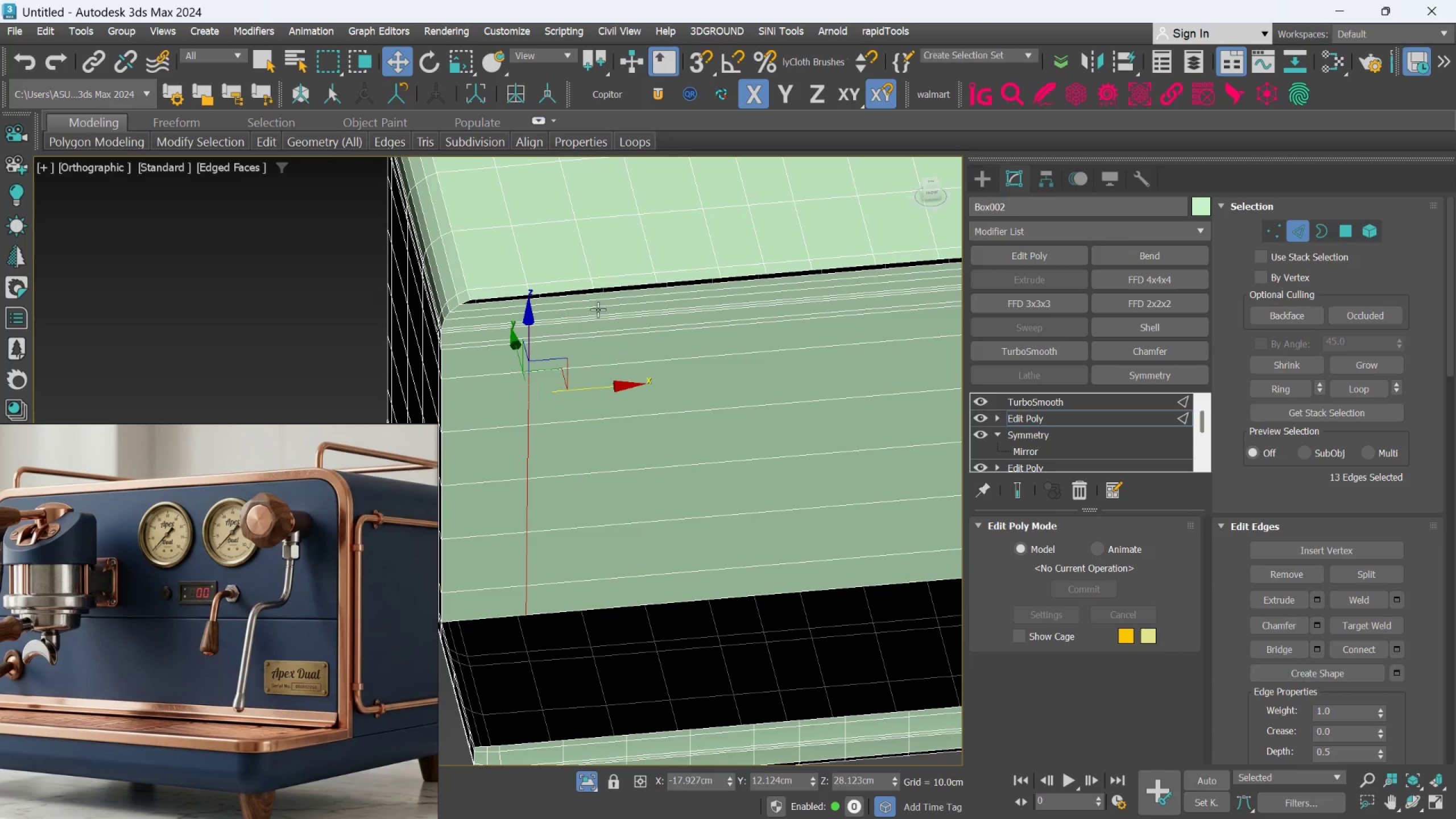 
key(Alt+C)
 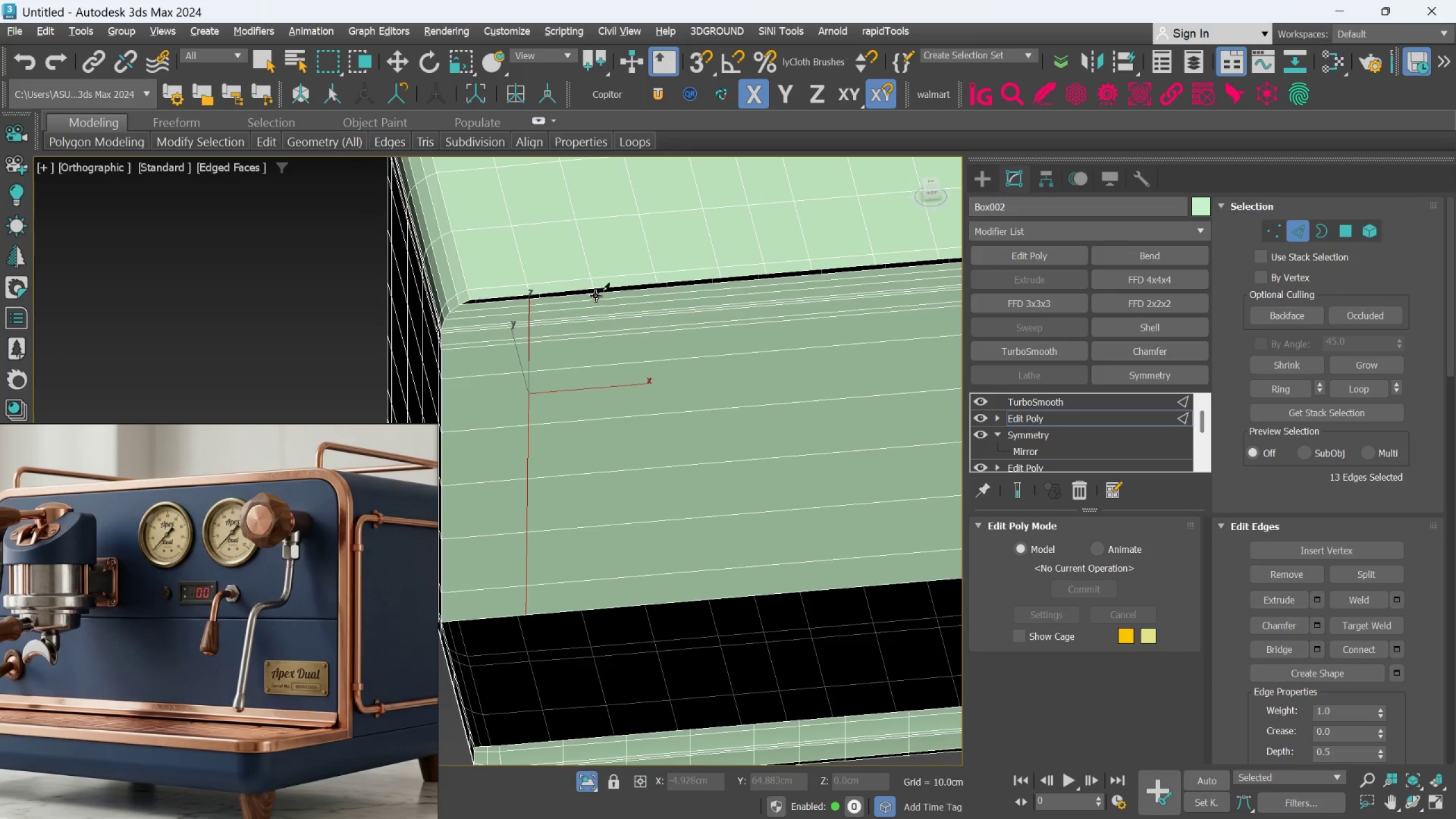 
left_click([595, 296])
 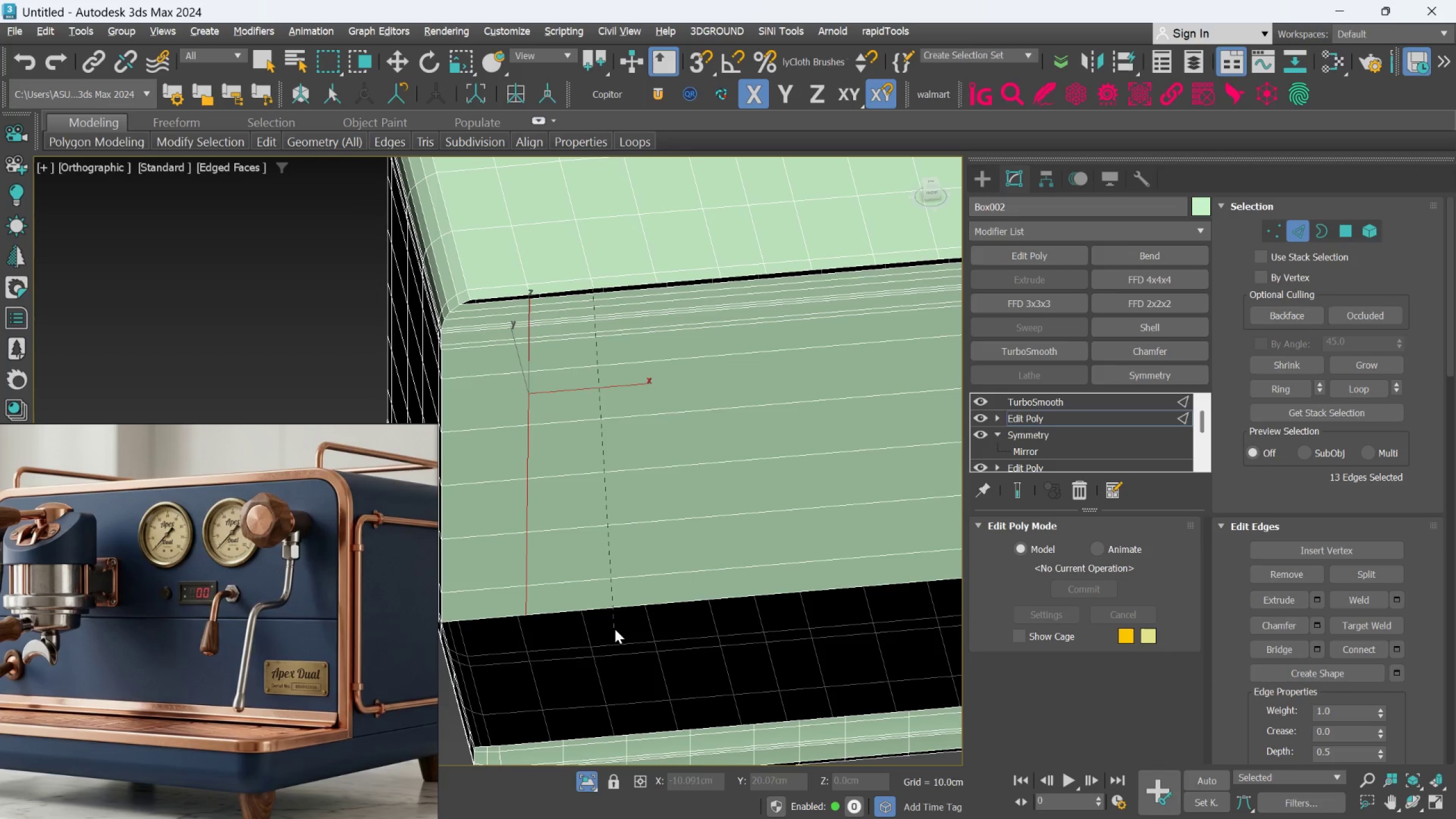 
scroll: coordinate [619, 615], scroll_direction: up, amount: 1.0
 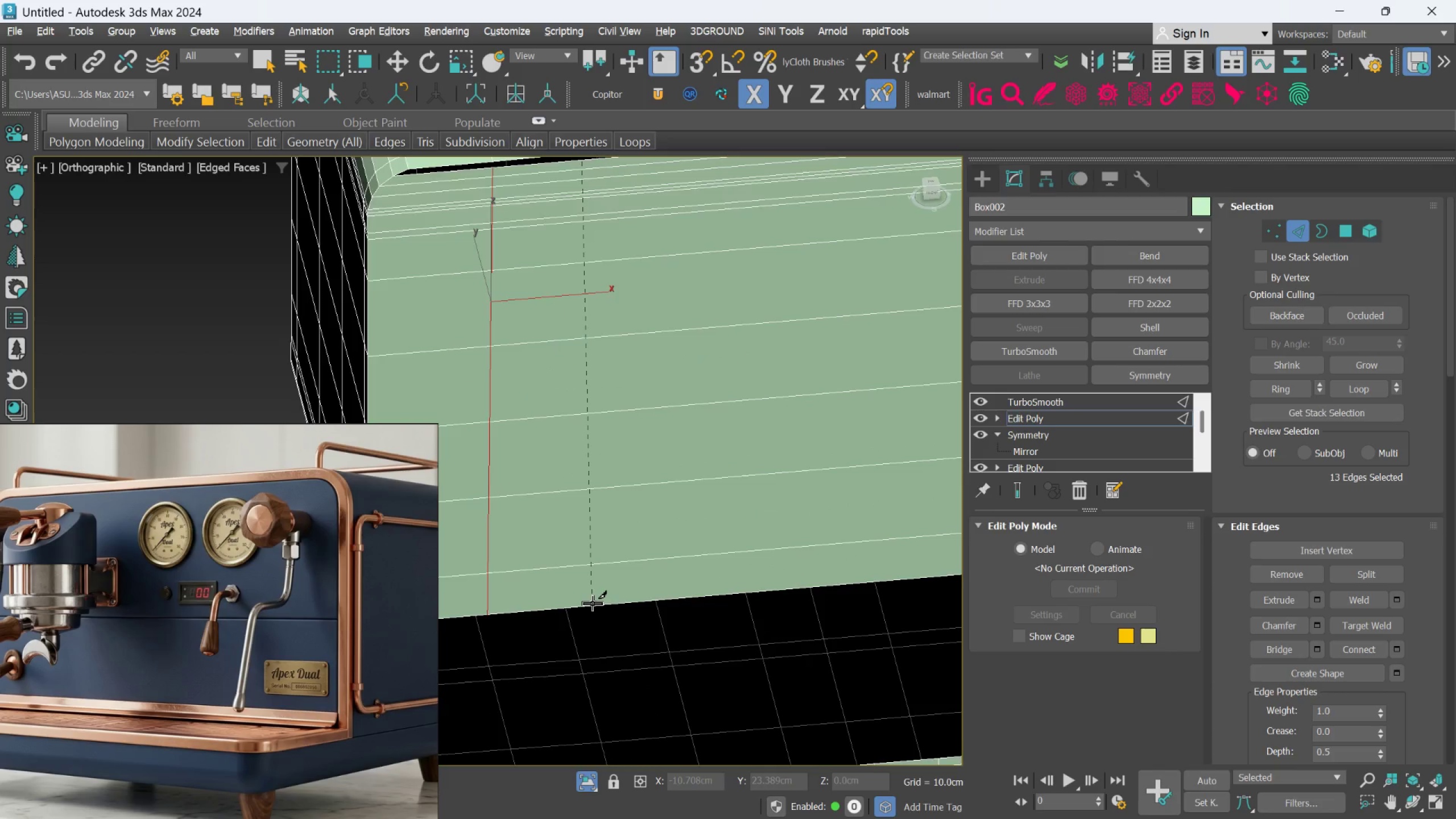 
scroll: coordinate [593, 603], scroll_direction: down, amount: 1.0
 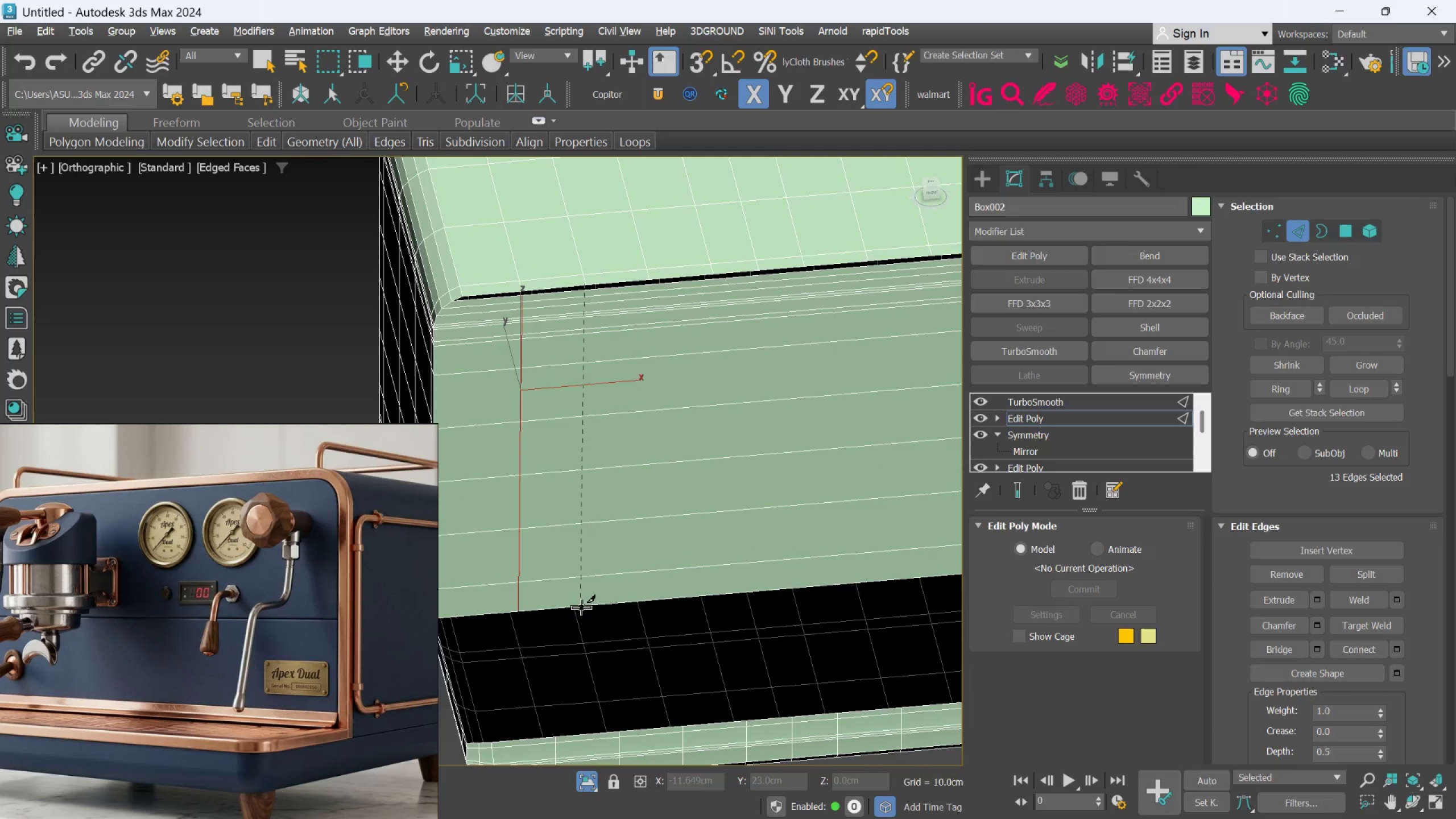 
left_click([582, 607])
 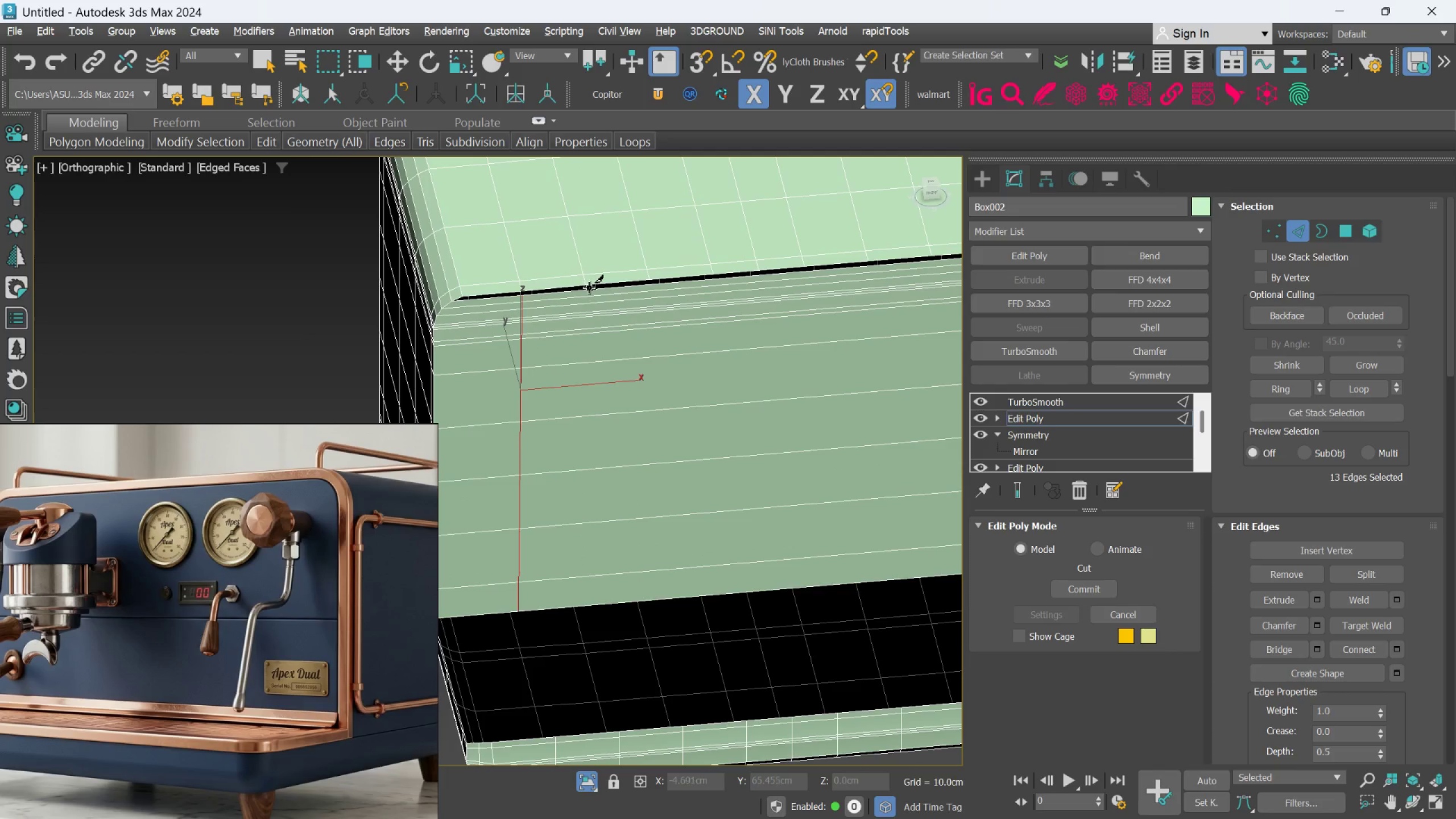 
left_click([586, 291])
 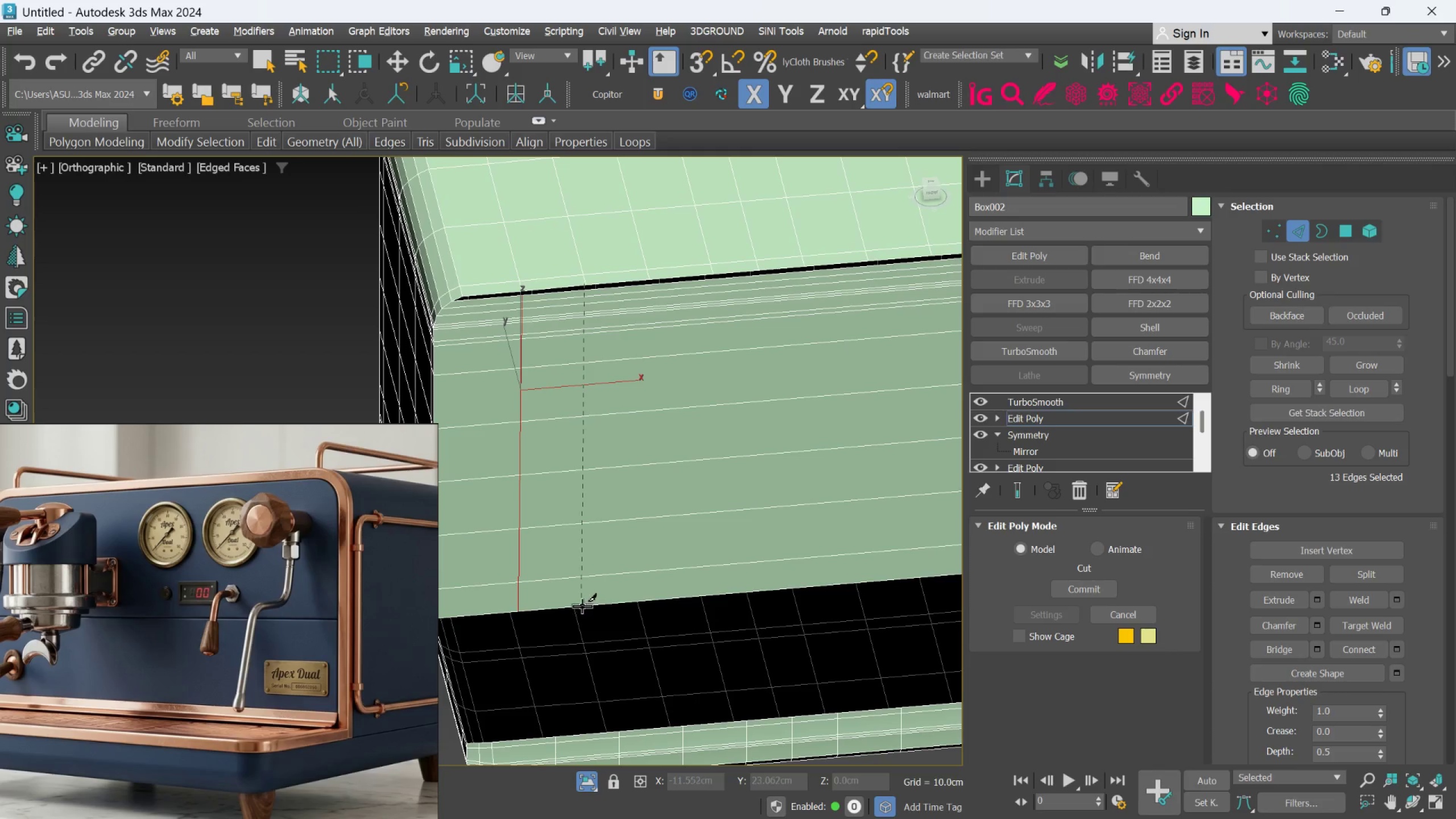 
left_click([583, 606])
 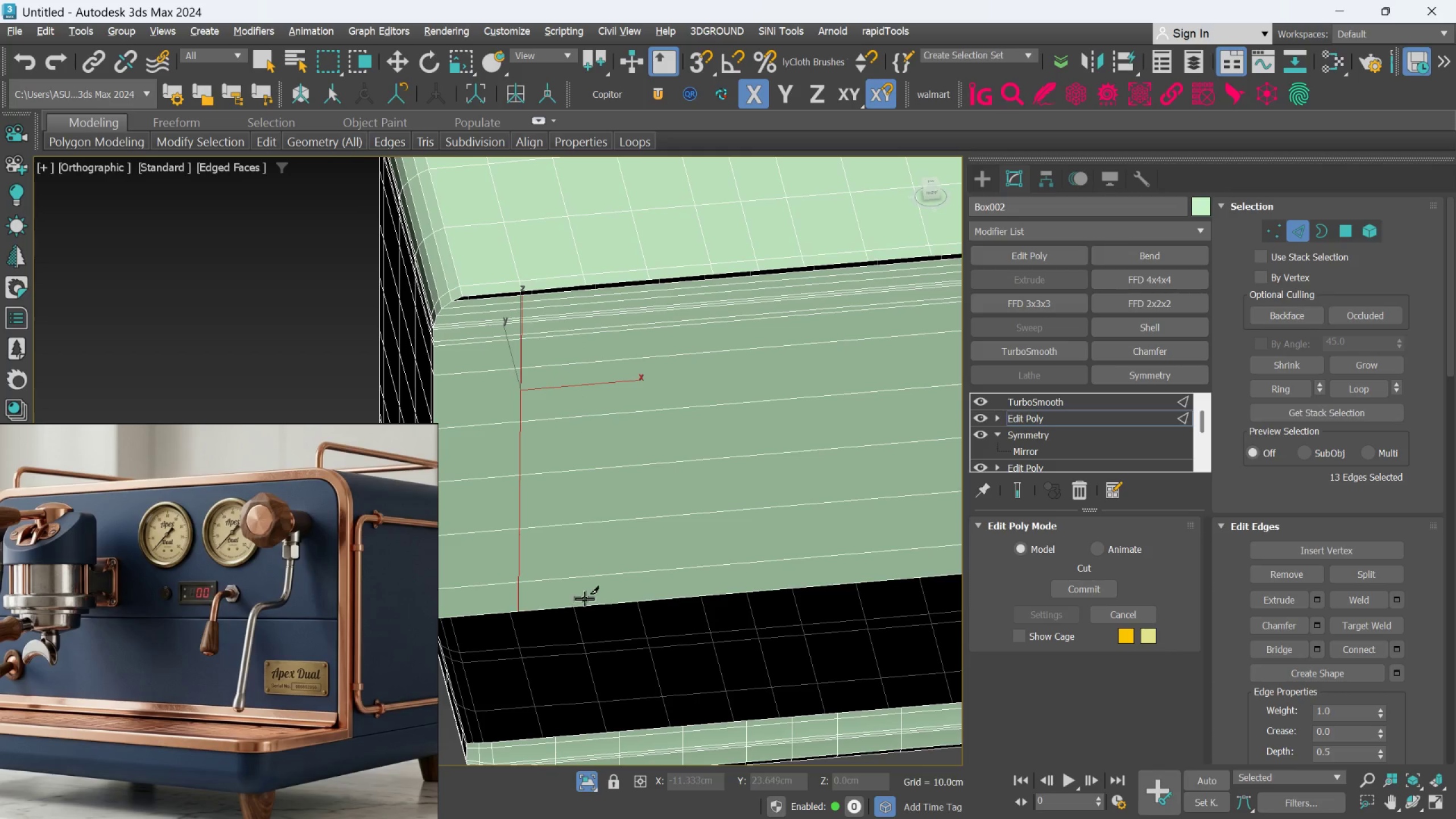 
scroll: coordinate [589, 588], scroll_direction: down, amount: 3.0
 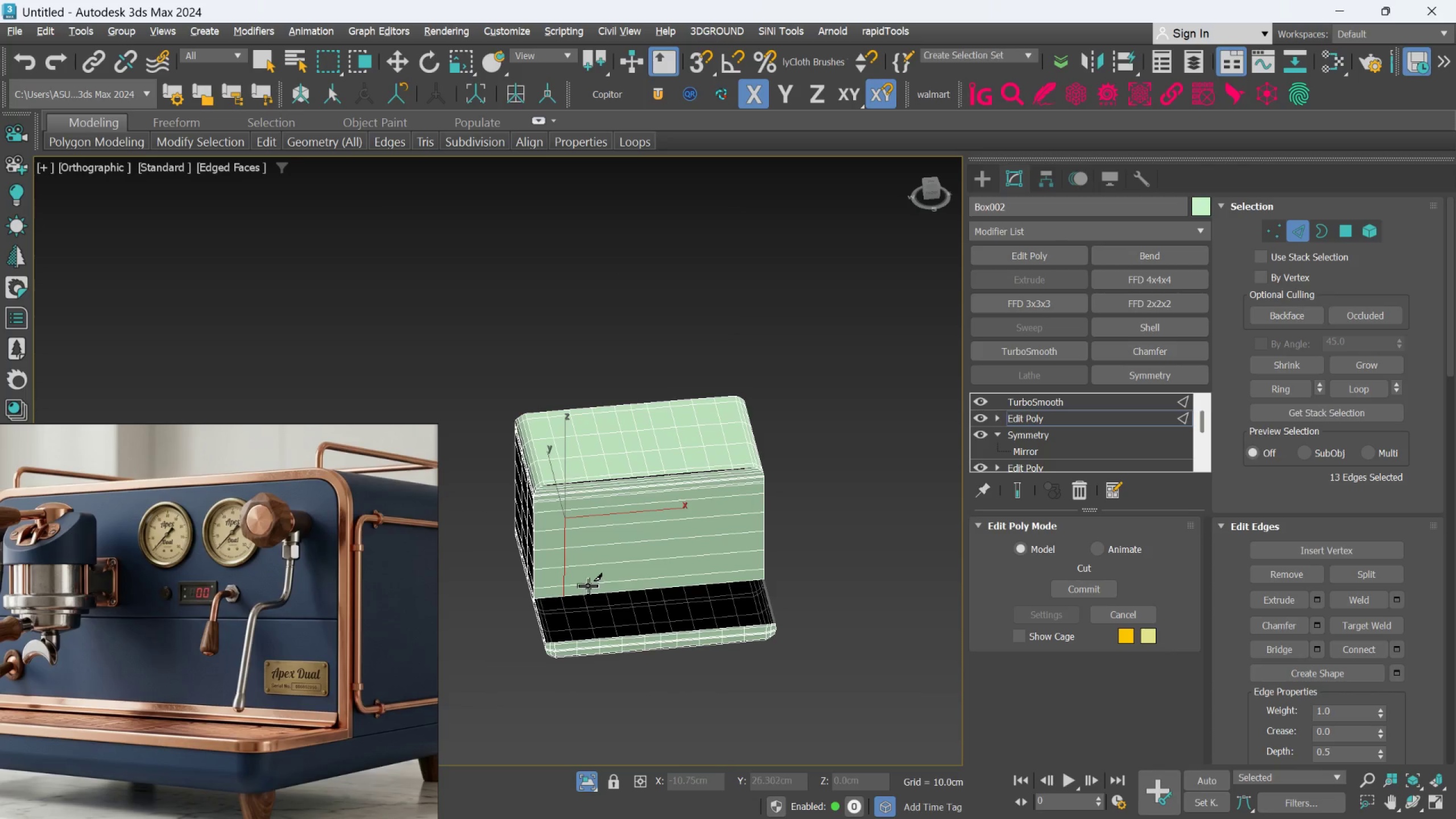 
key(F)
 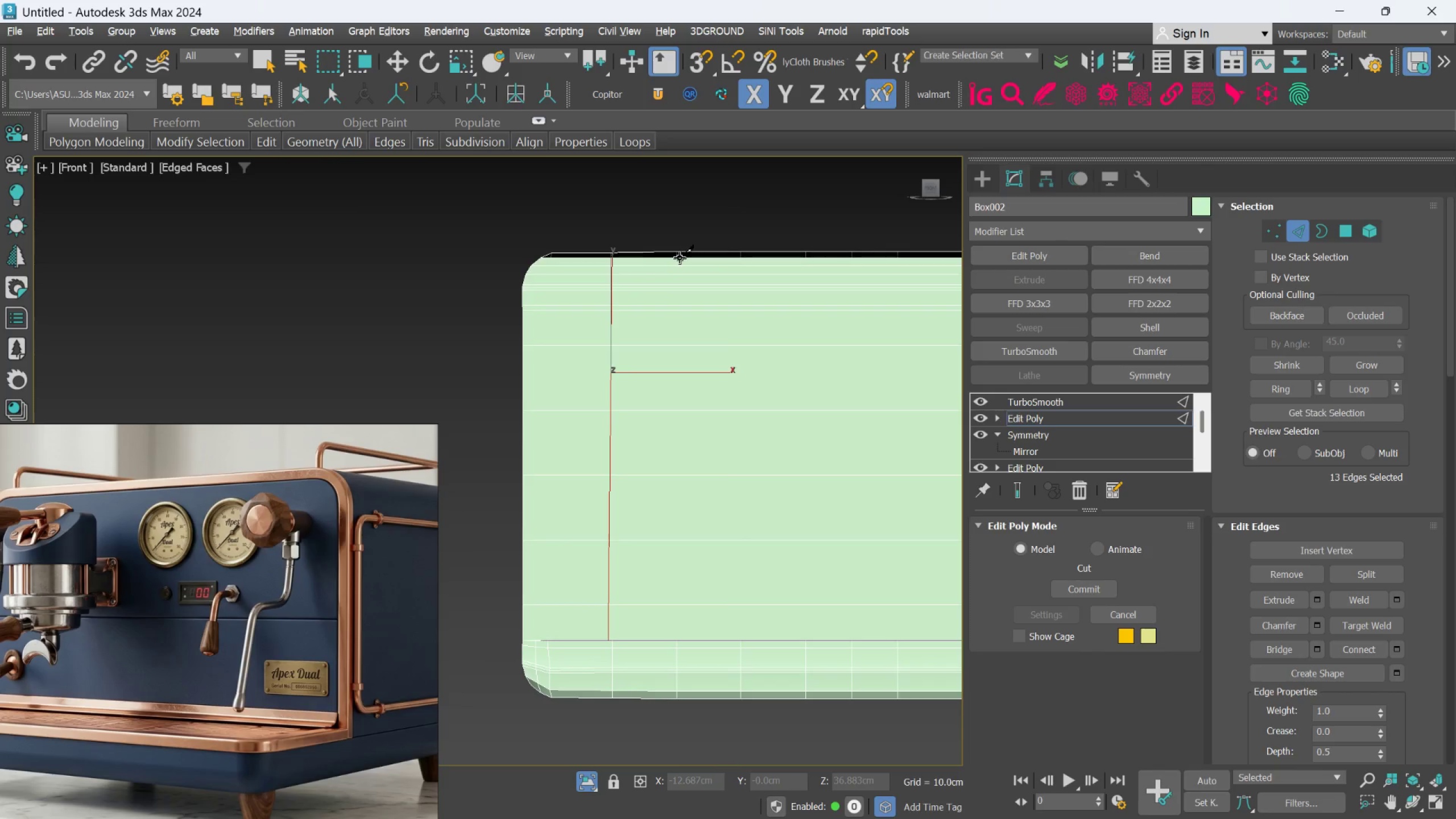 
left_click([679, 258])
 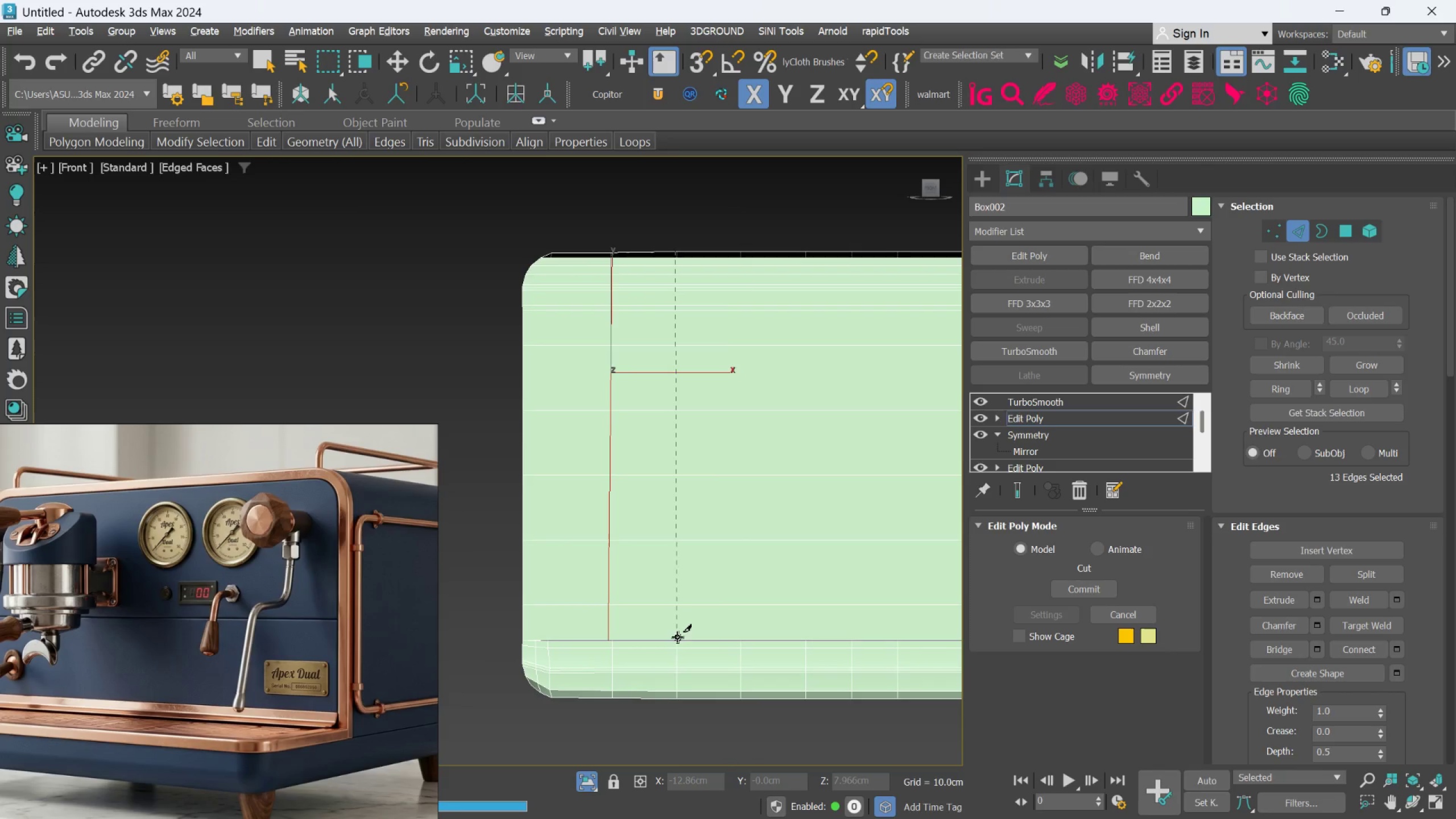 
left_click([677, 638])
 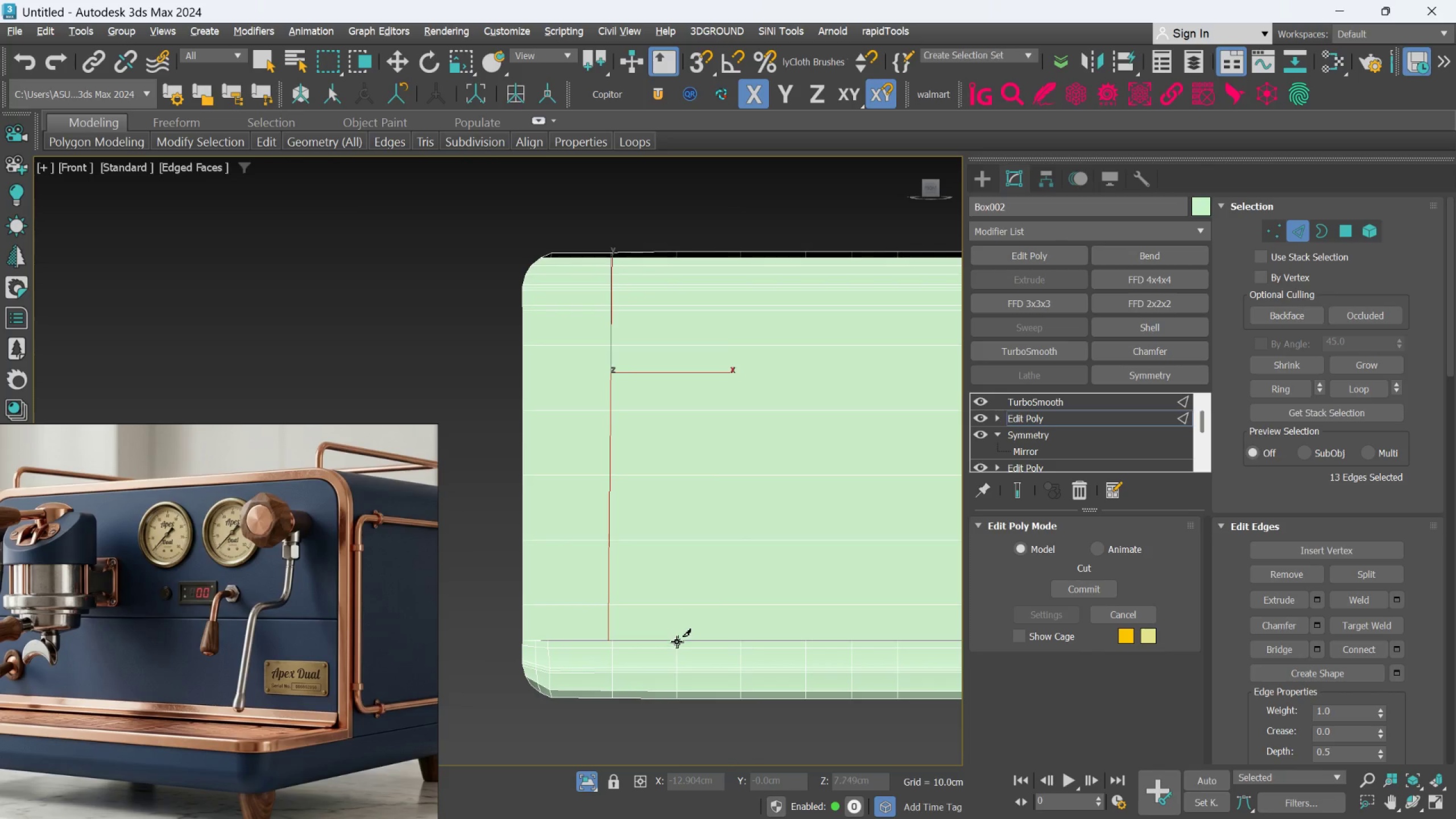 
scroll: coordinate [678, 643], scroll_direction: up, amount: 3.0
 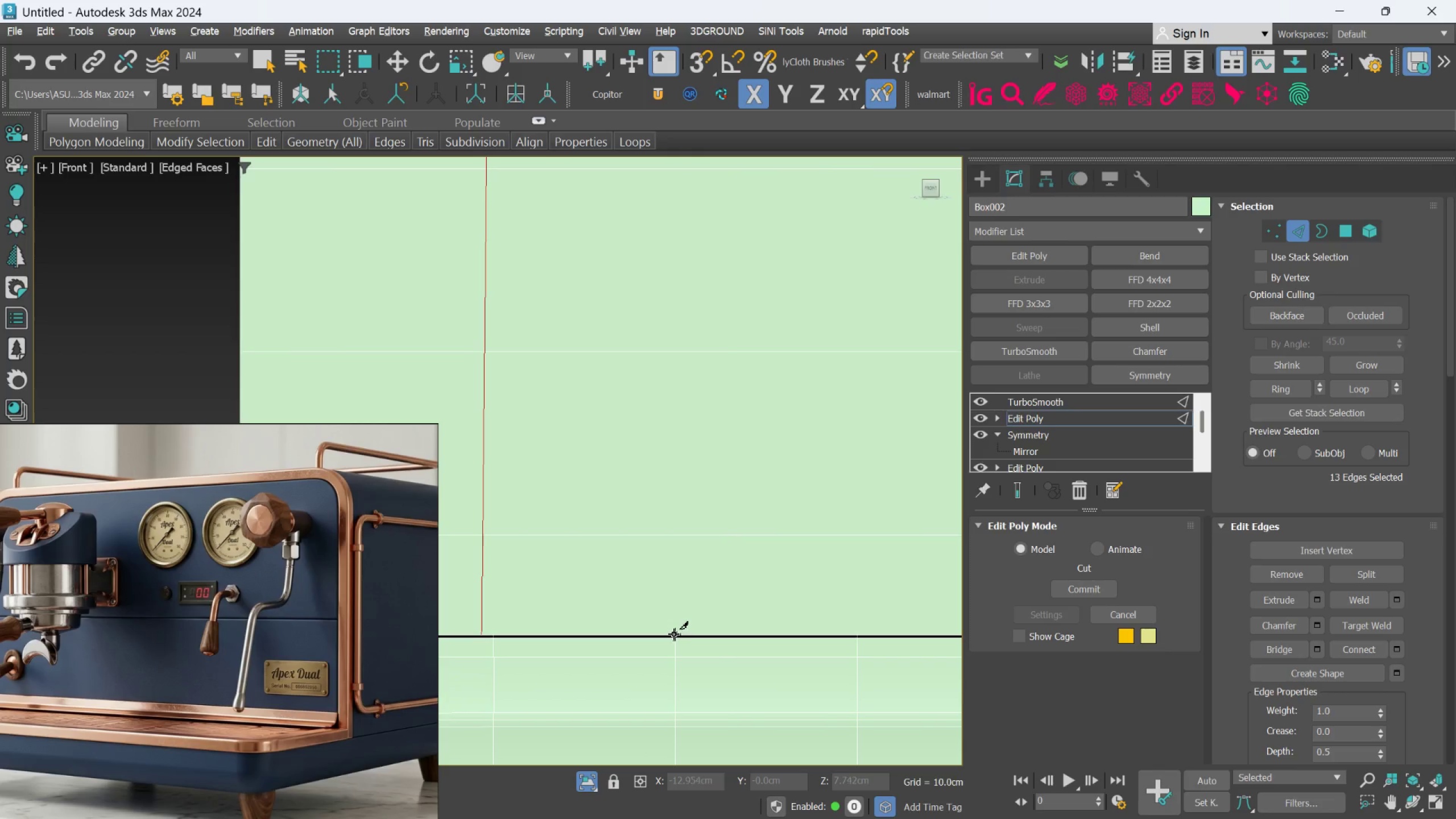 
left_click([674, 634])
 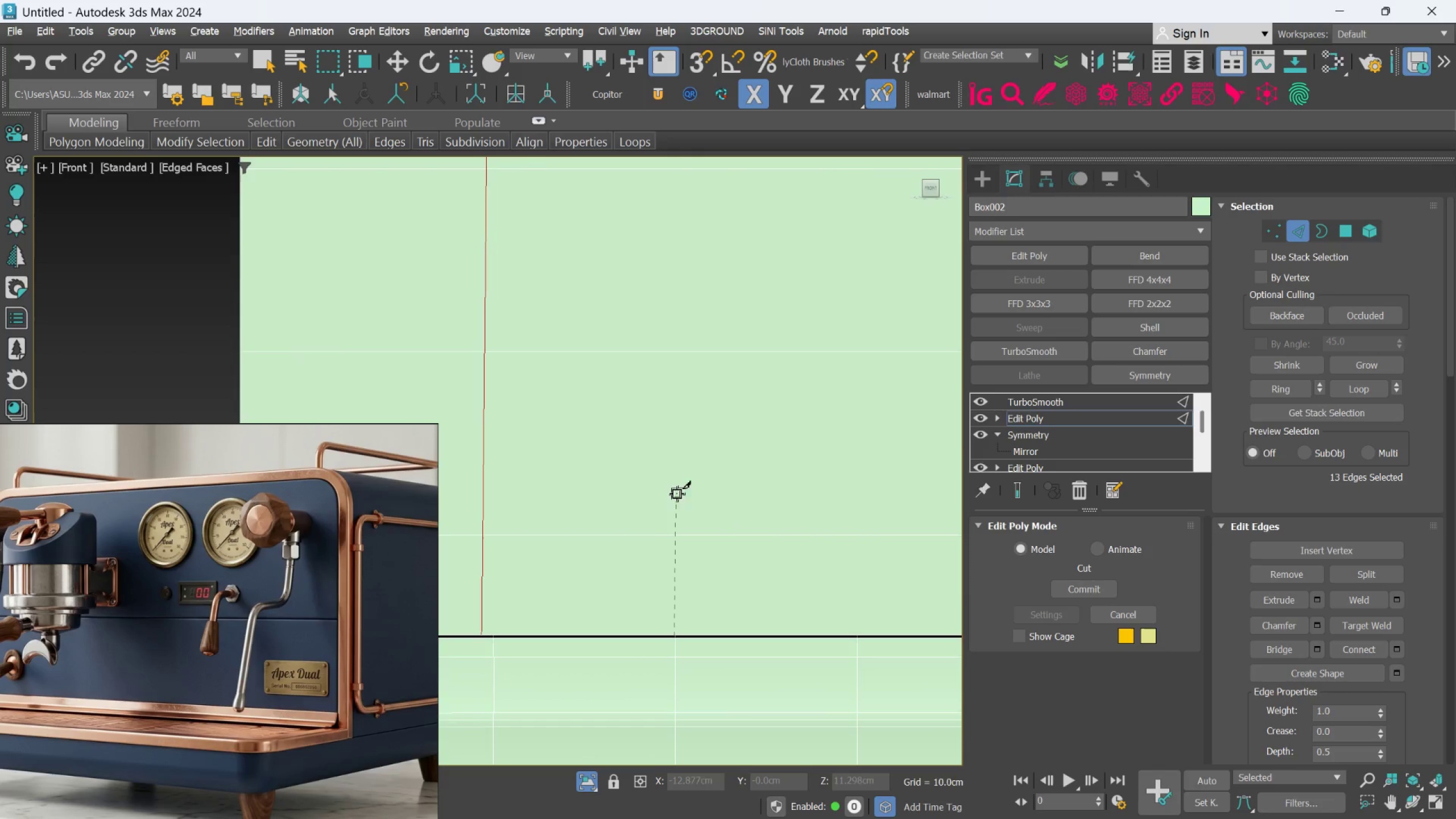 
scroll: coordinate [680, 479], scroll_direction: down, amount: 3.0
 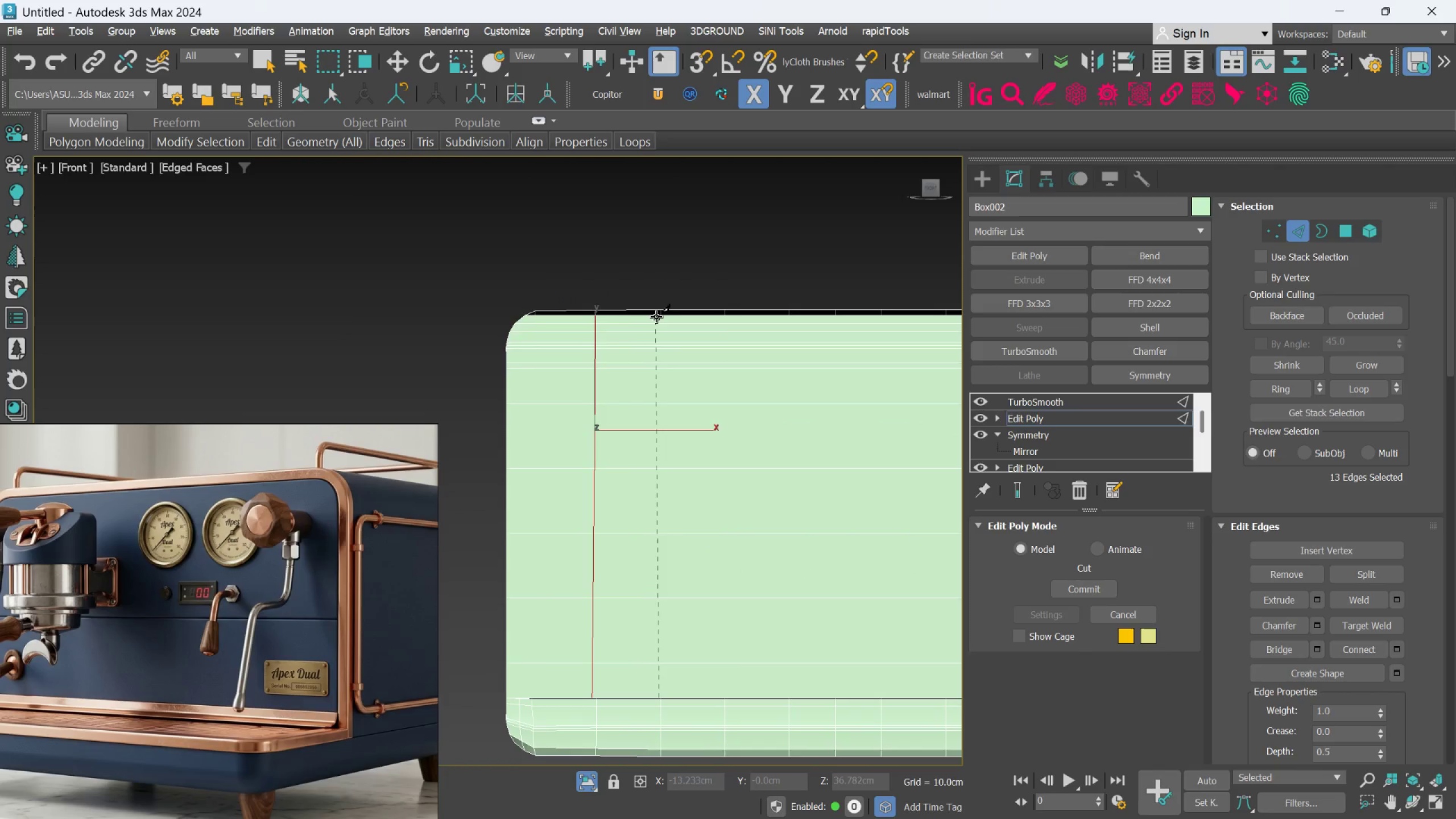 
left_click([658, 317])
 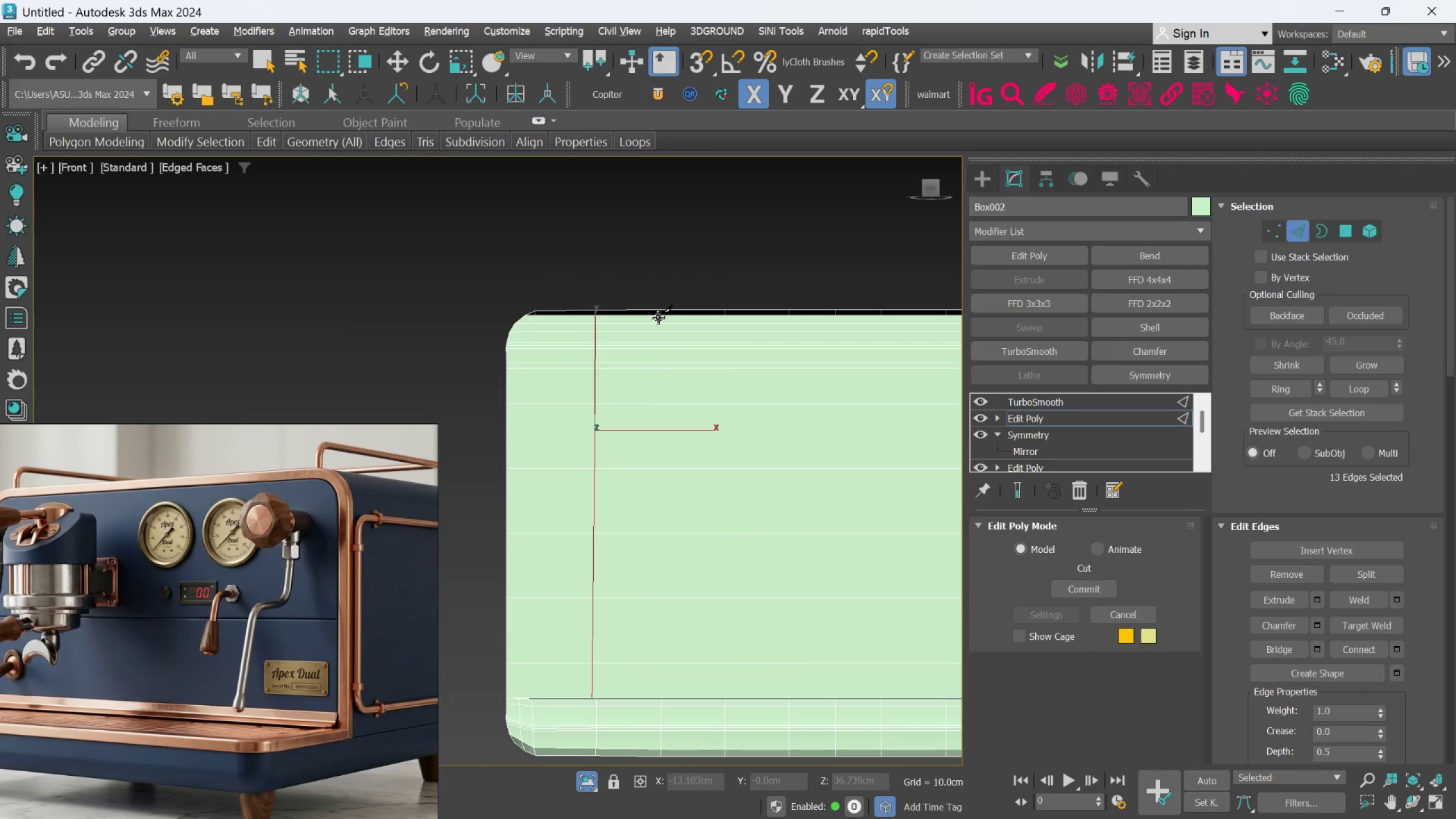 
left_click([658, 317])
 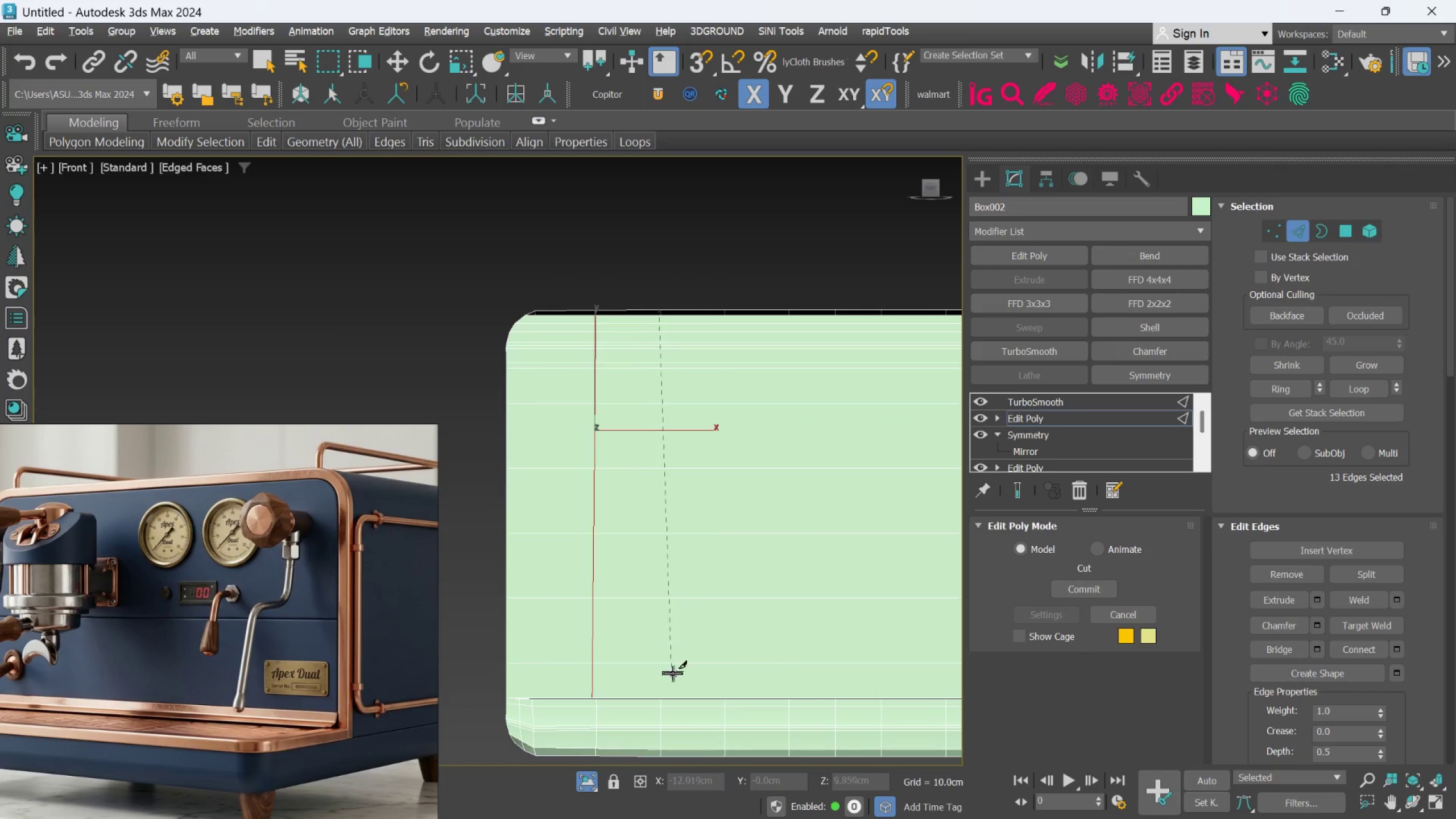 
right_click([675, 689])
 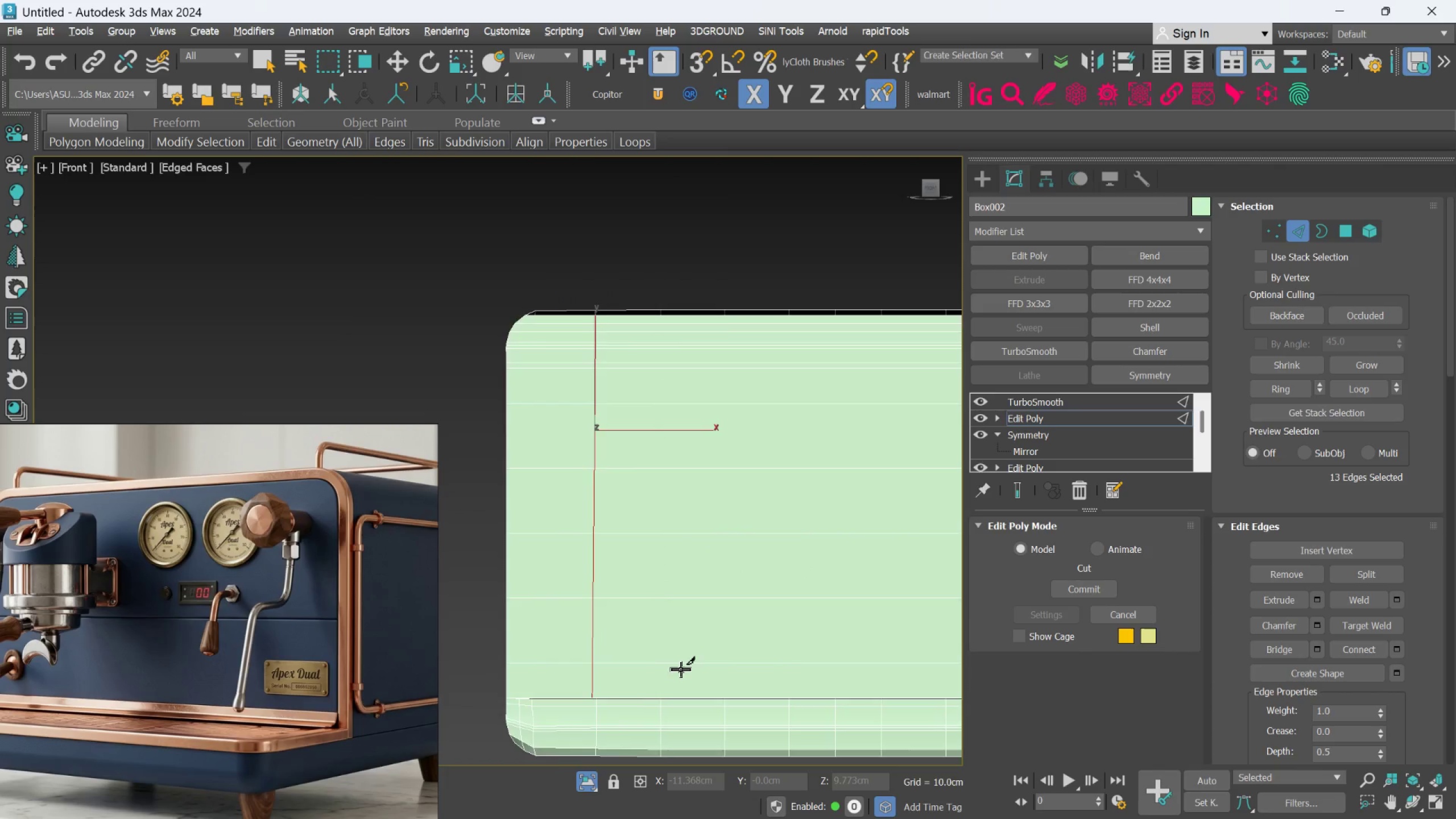 
scroll: coordinate [681, 669], scroll_direction: down, amount: 1.0
 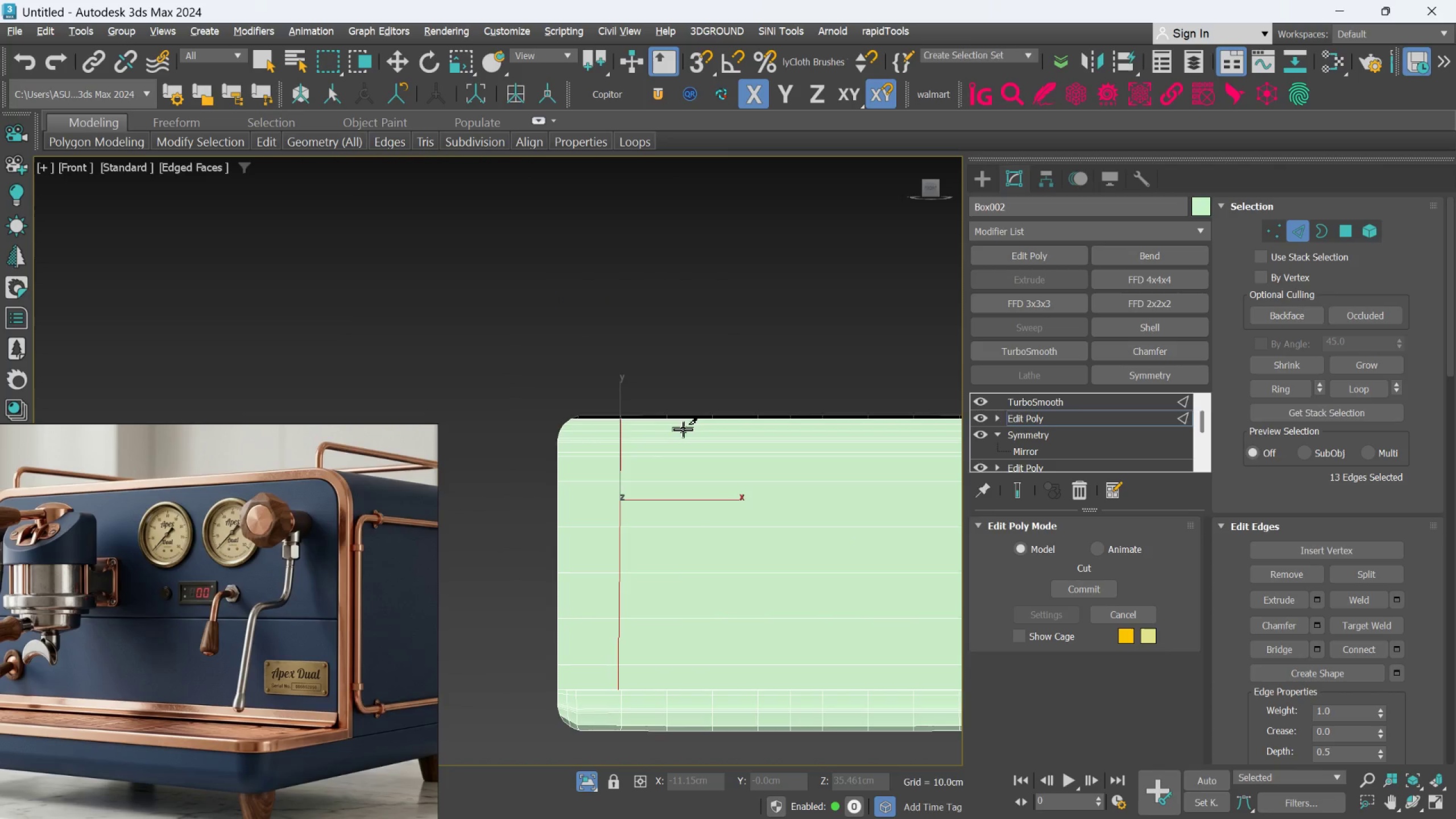 
scroll: coordinate [636, 386], scroll_direction: up, amount: 5.0
 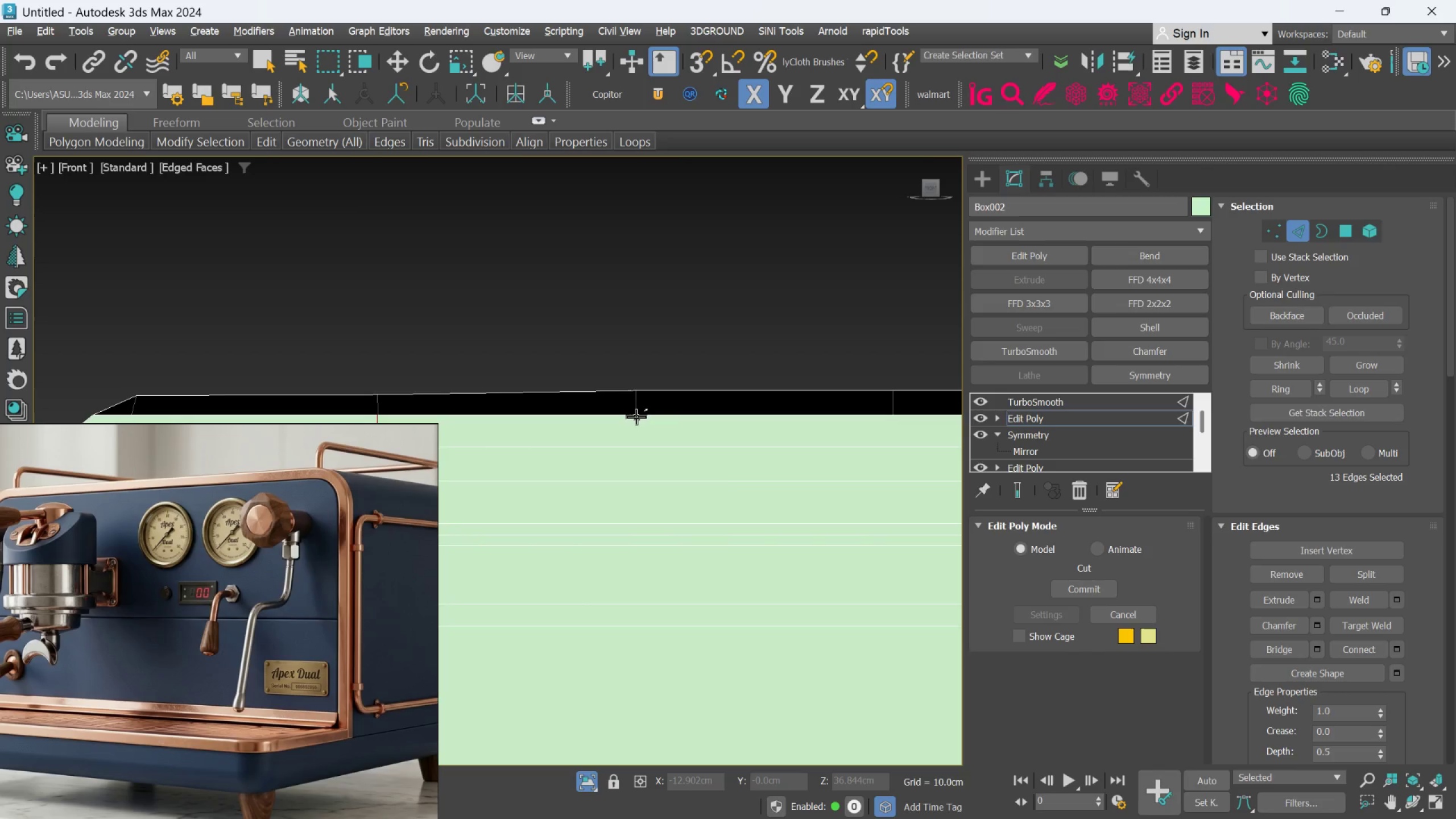 
left_click([635, 417])
 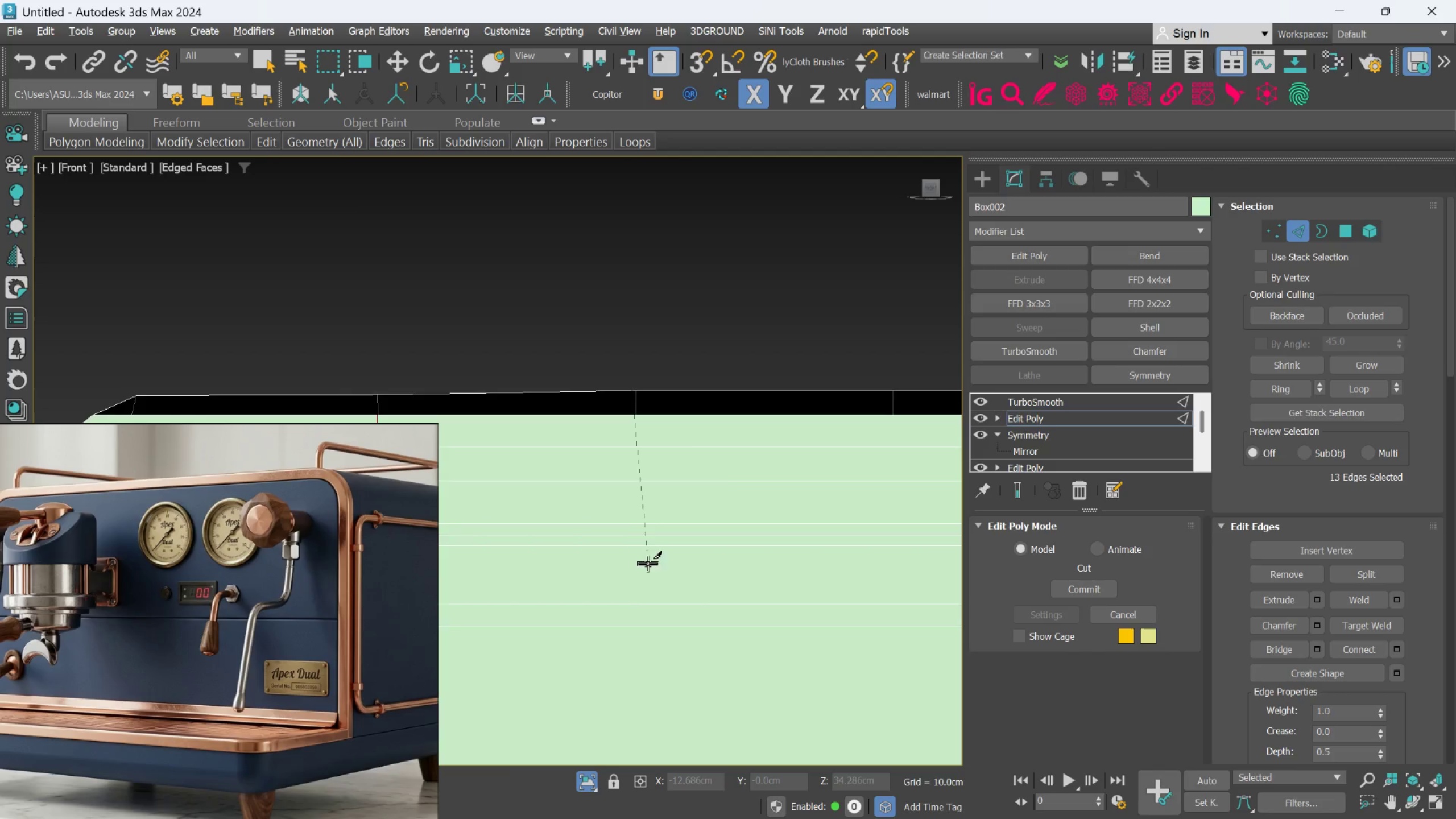 
scroll: coordinate [642, 601], scroll_direction: down, amount: 3.0
 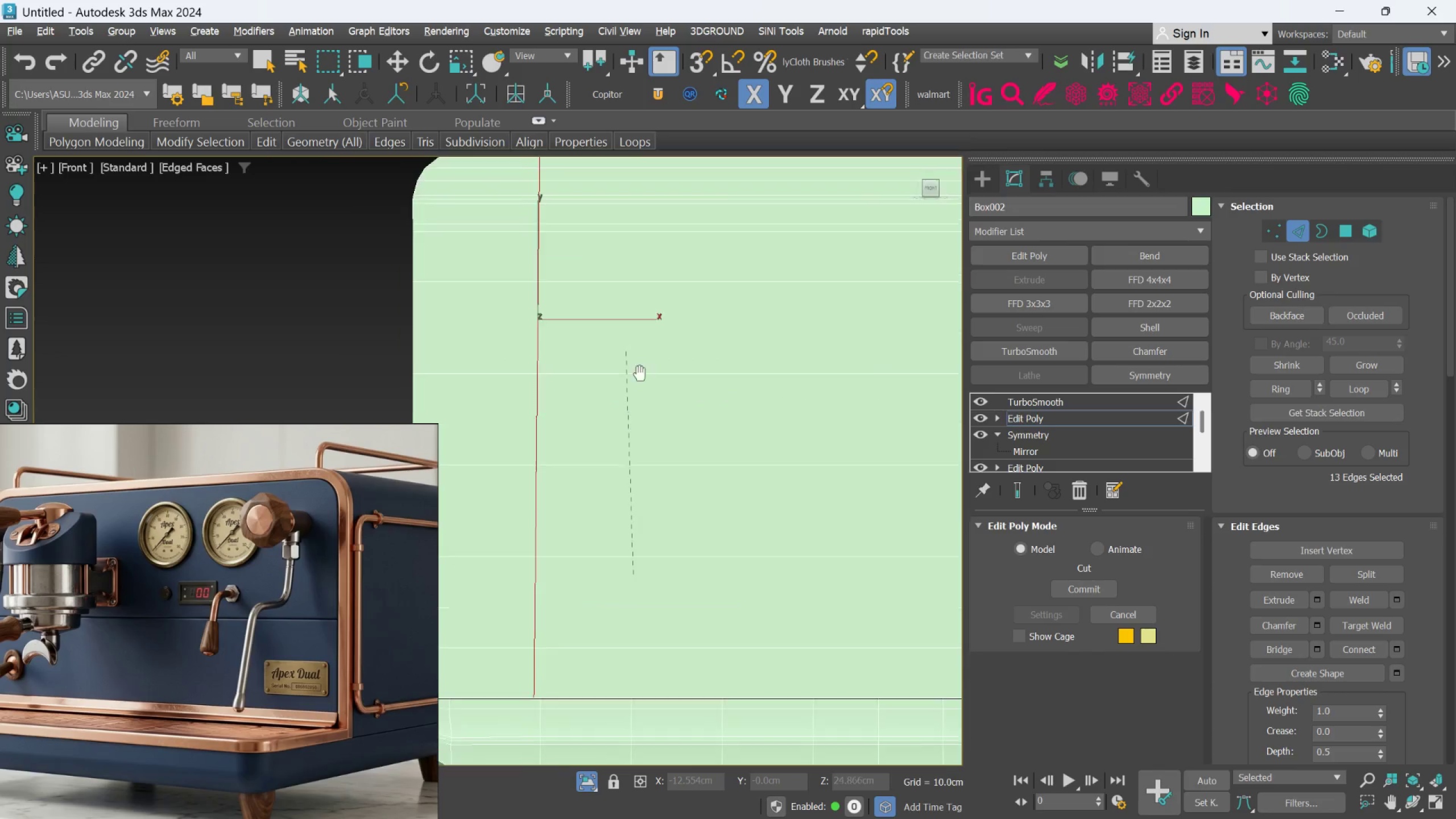 
scroll: coordinate [613, 661], scroll_direction: up, amount: 4.0
 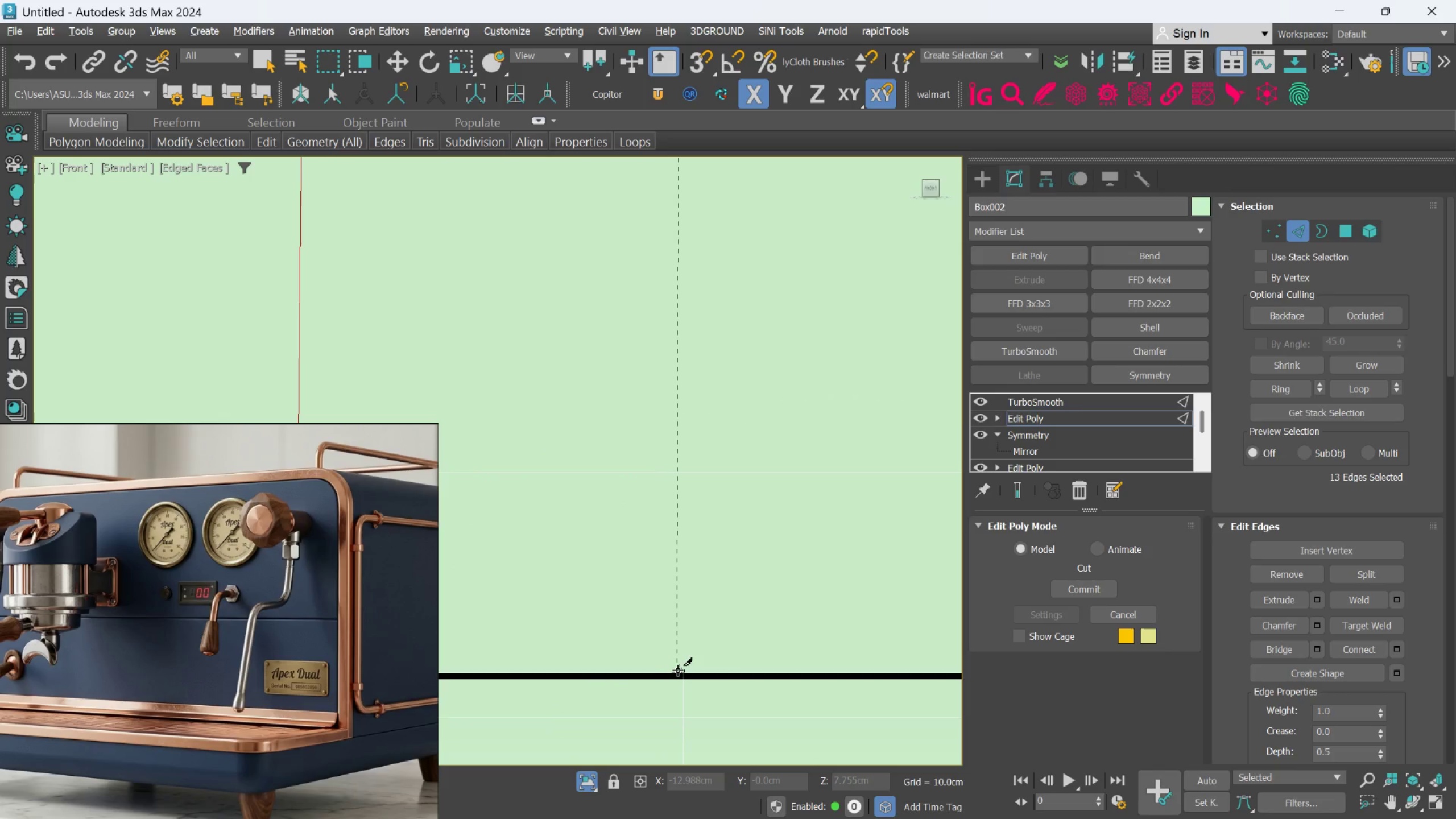 
left_click([681, 671])
 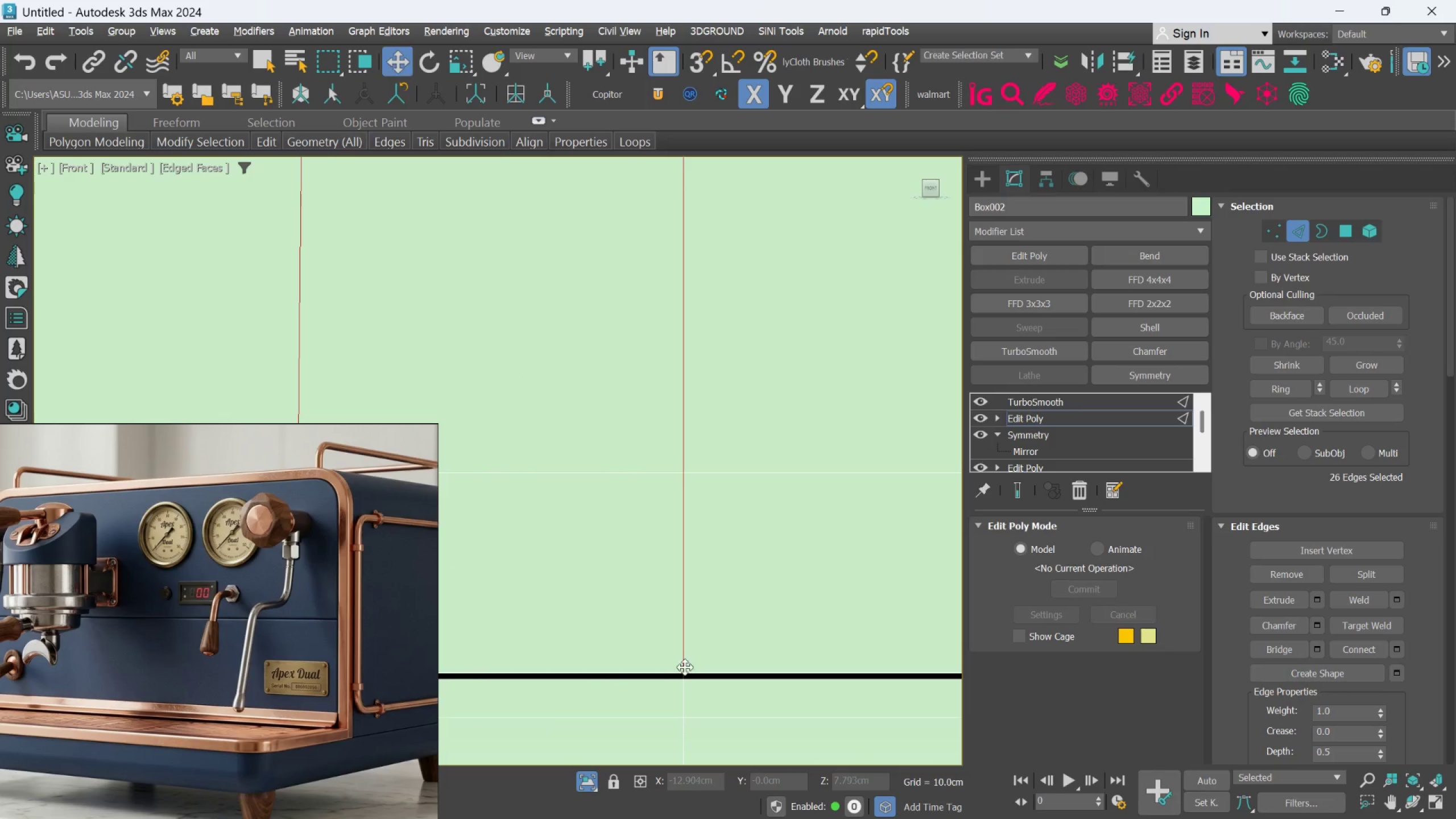 
scroll: coordinate [702, 636], scroll_direction: down, amount: 5.0
 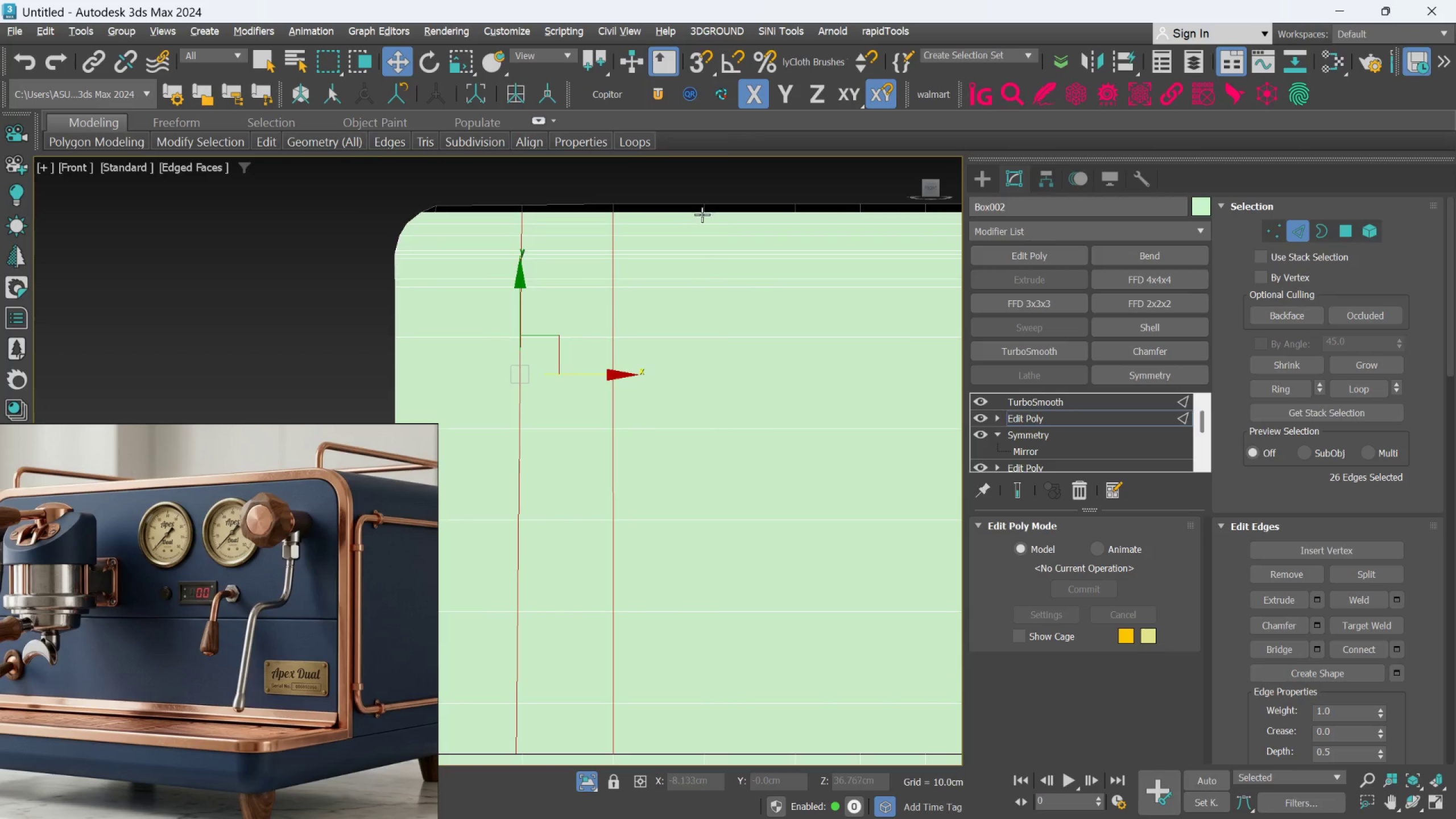 
key(Alt+C)
 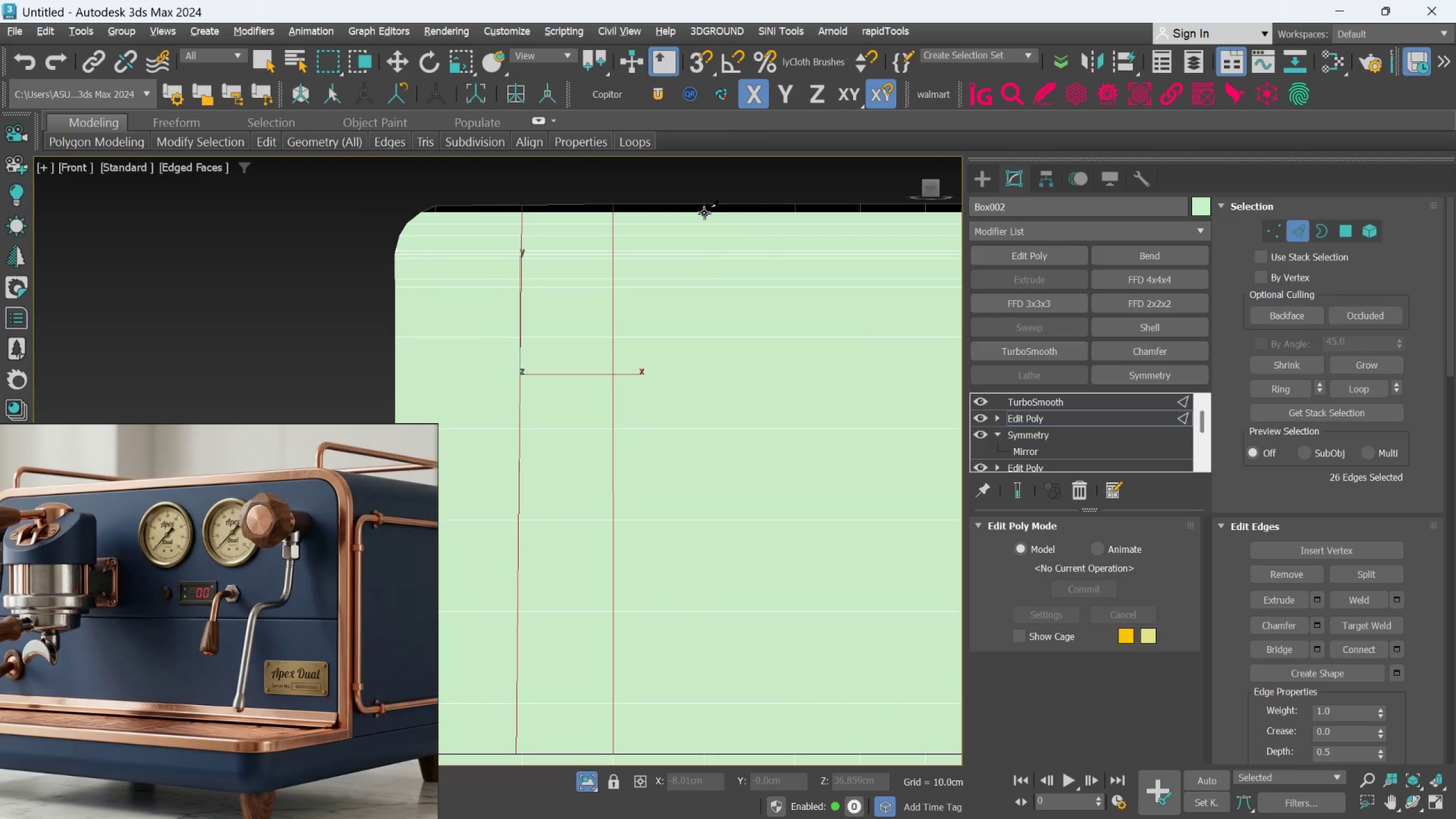 
left_click([705, 212])
 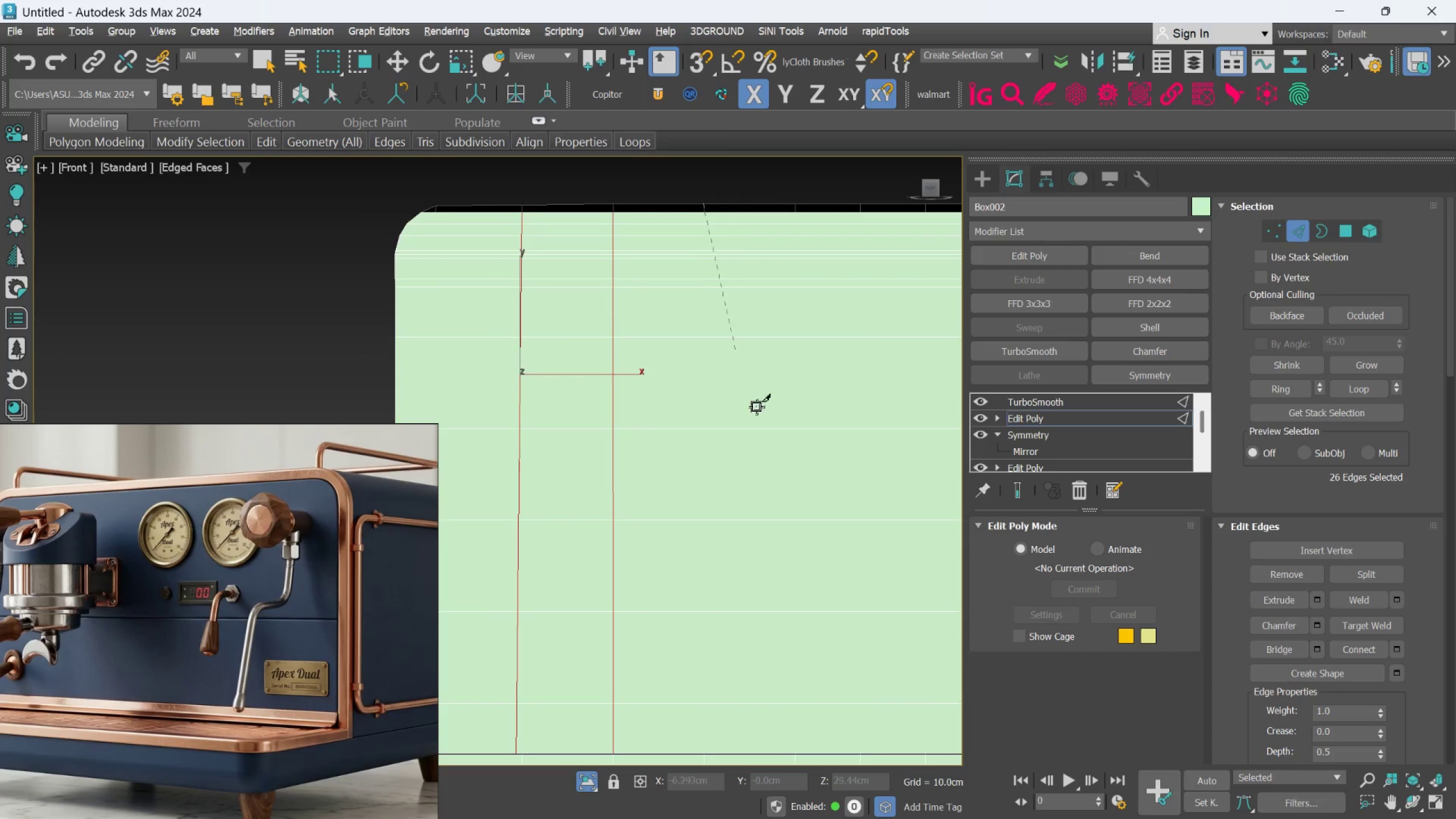 
scroll: coordinate [795, 537], scroll_direction: down, amount: 1.0
 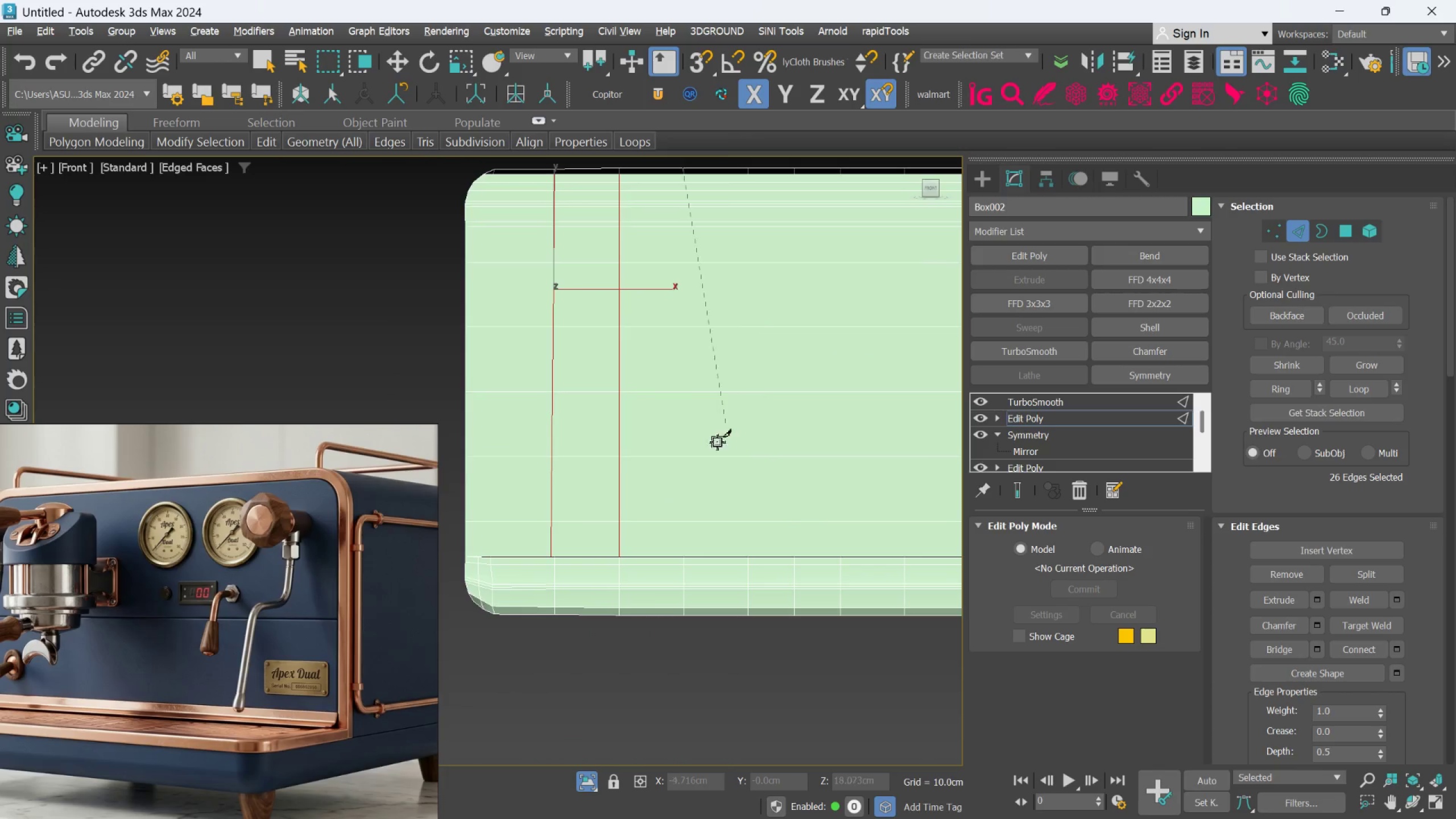 
scroll: coordinate [688, 547], scroll_direction: up, amount: 3.0
 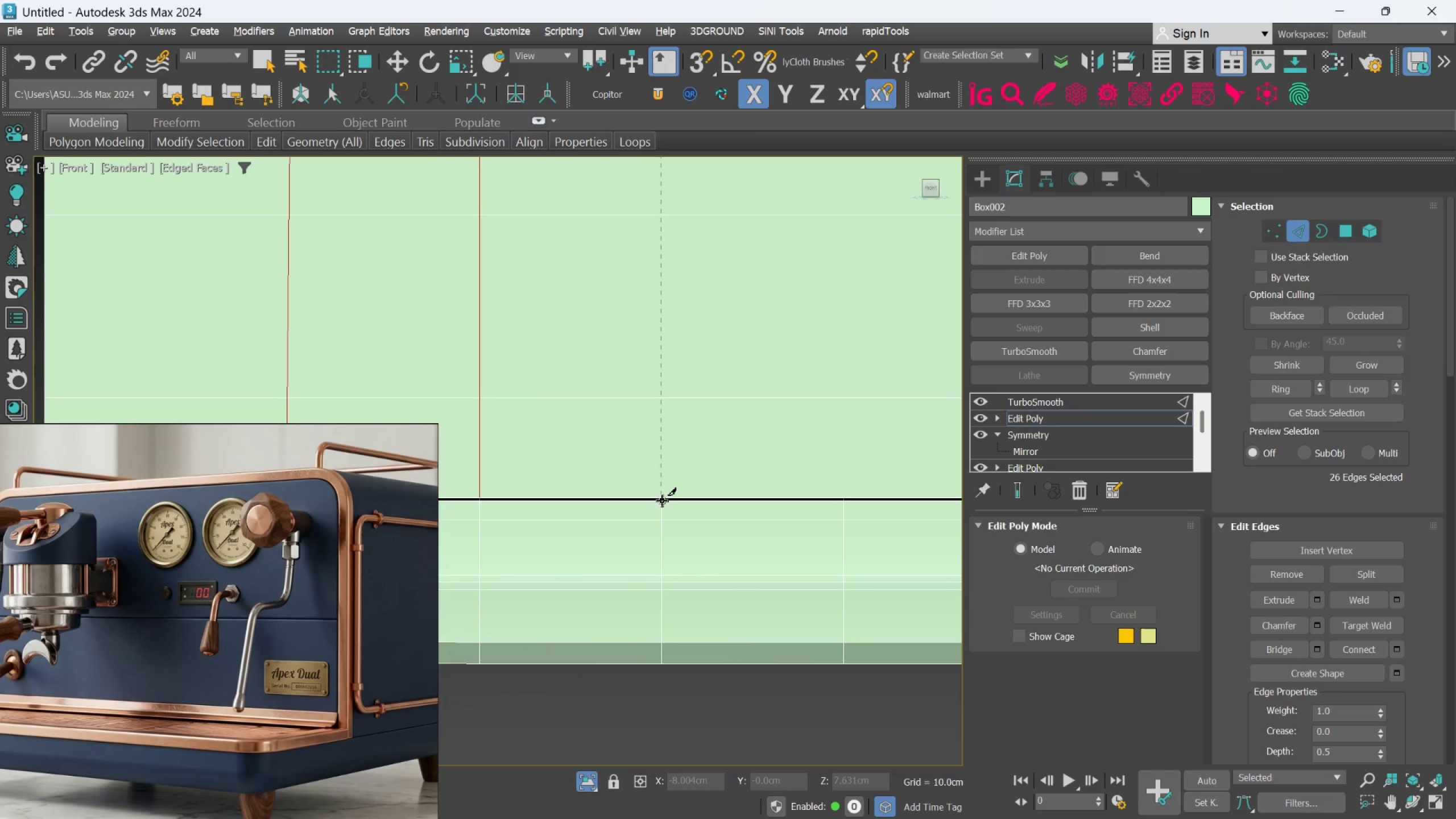 
left_click([662, 500])
 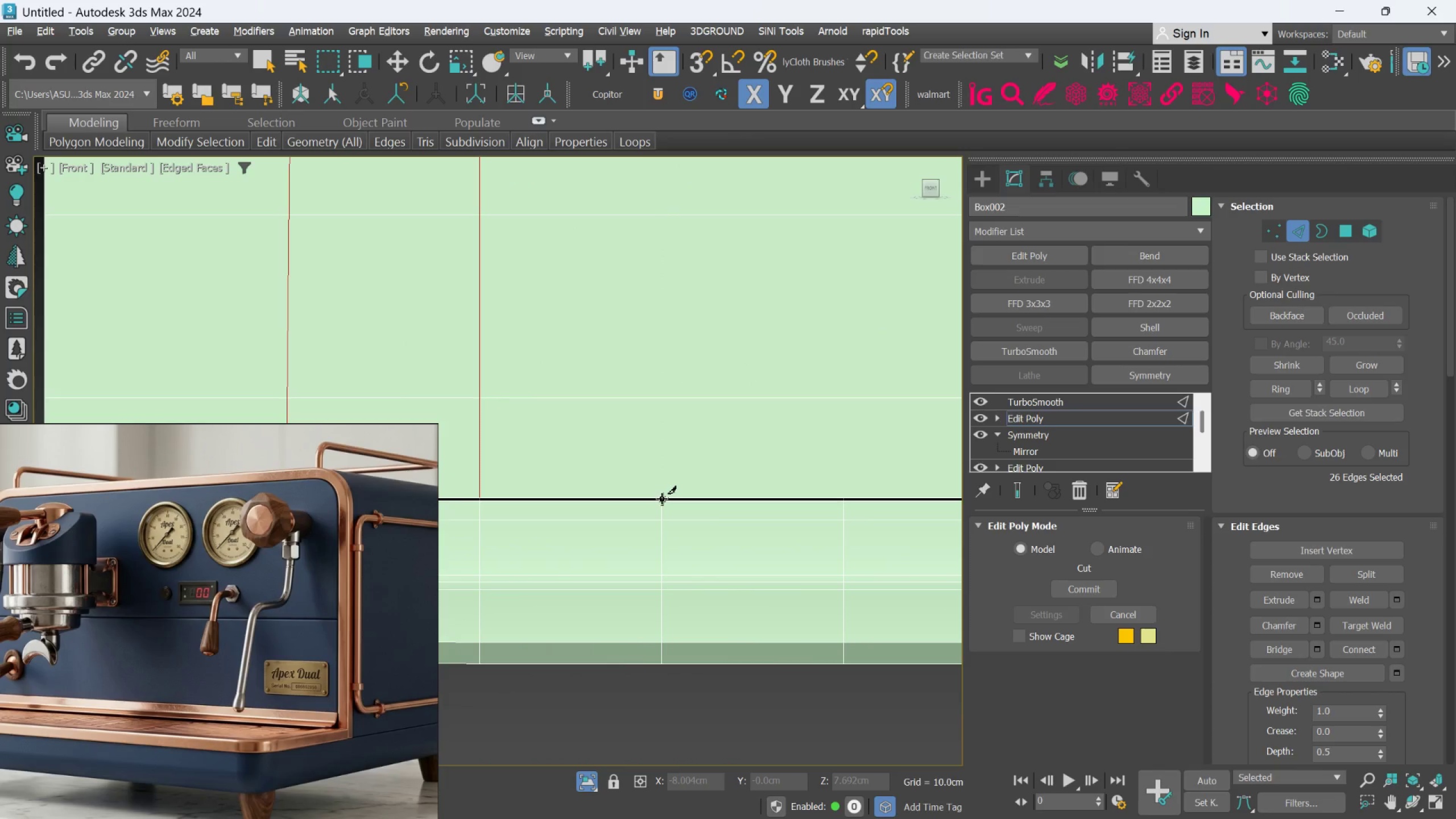 
scroll: coordinate [662, 493], scroll_direction: down, amount: 2.0
 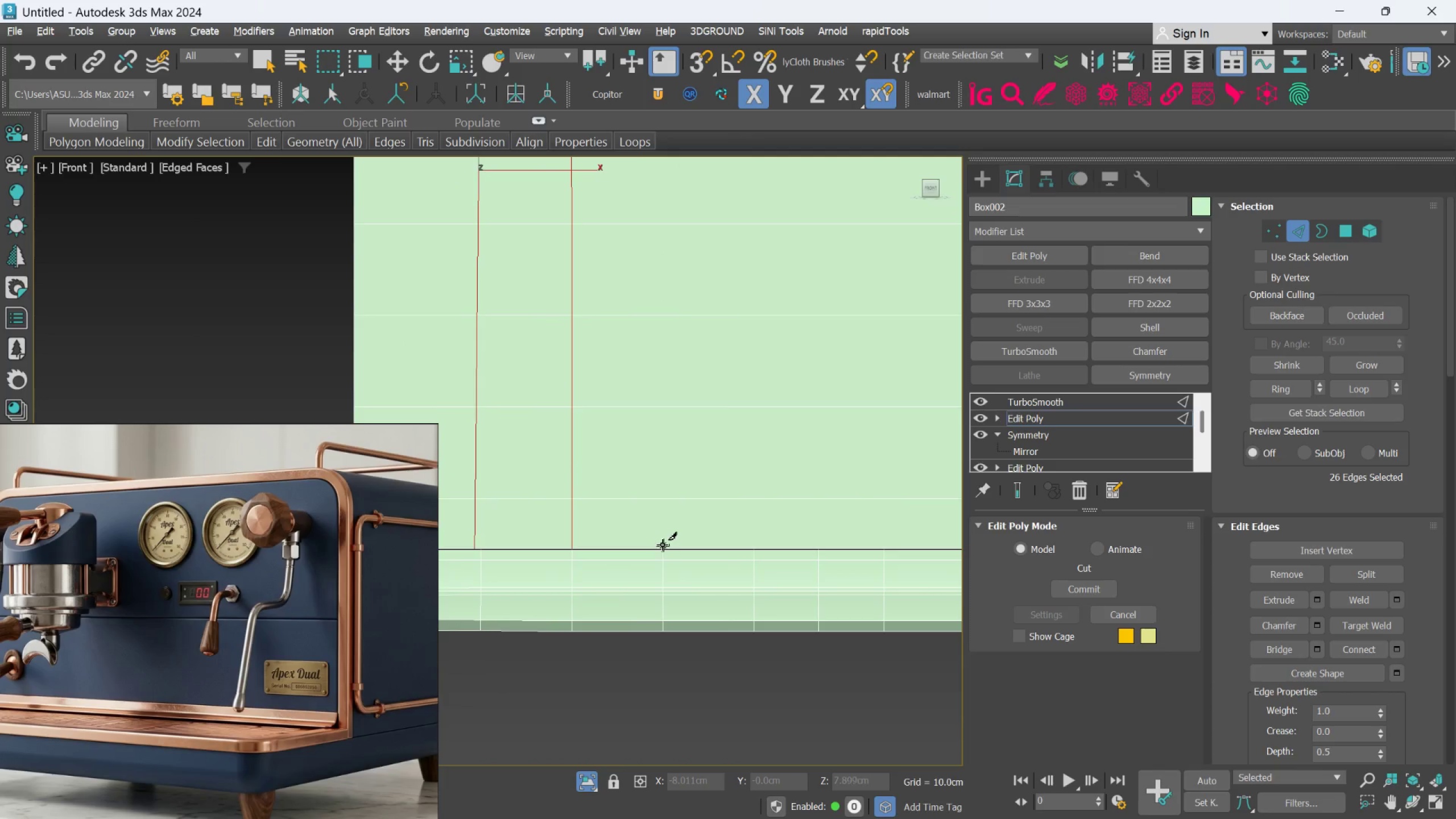 
scroll: coordinate [663, 539], scroll_direction: up, amount: 2.0
 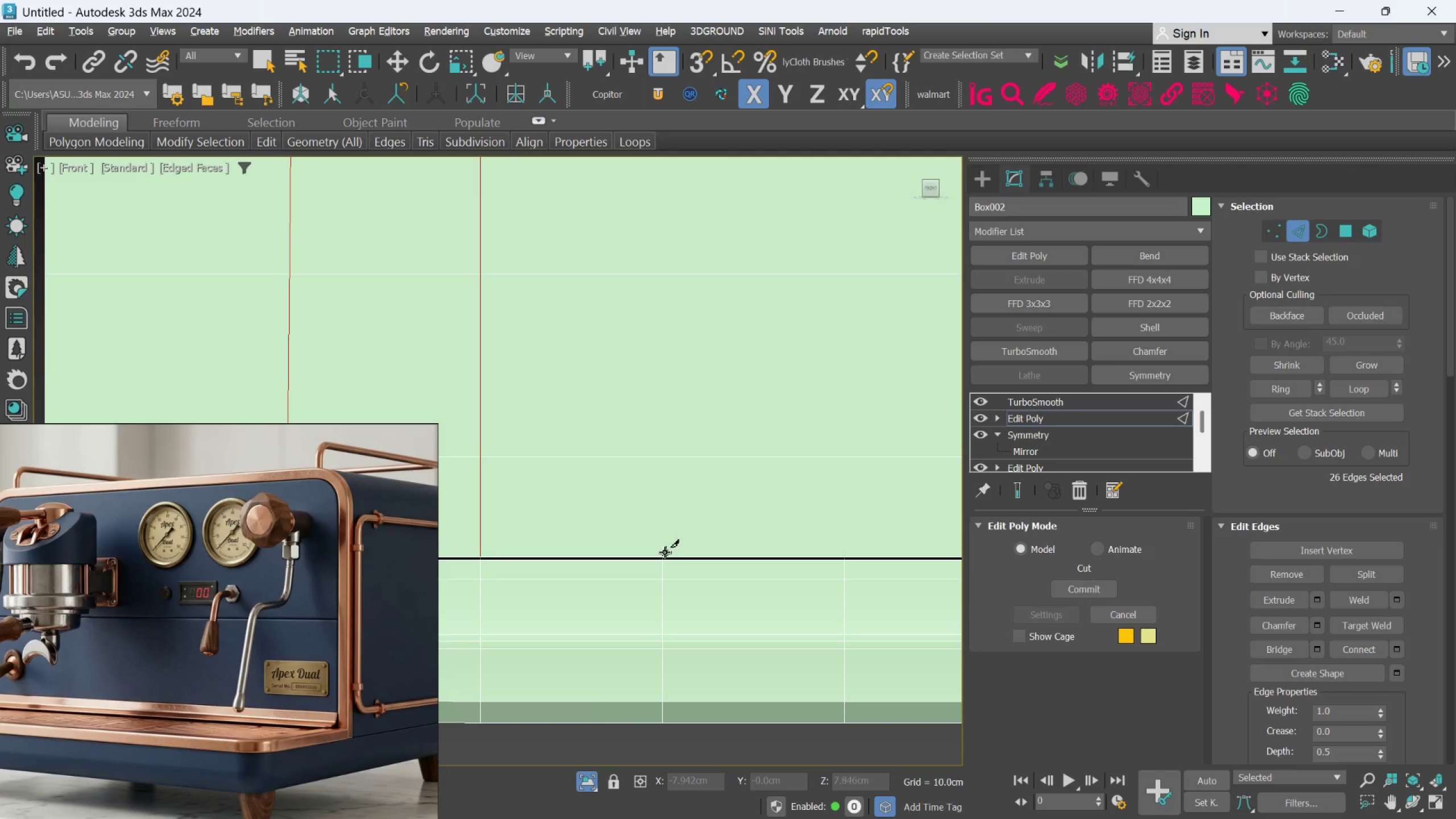 
left_click([665, 553])
 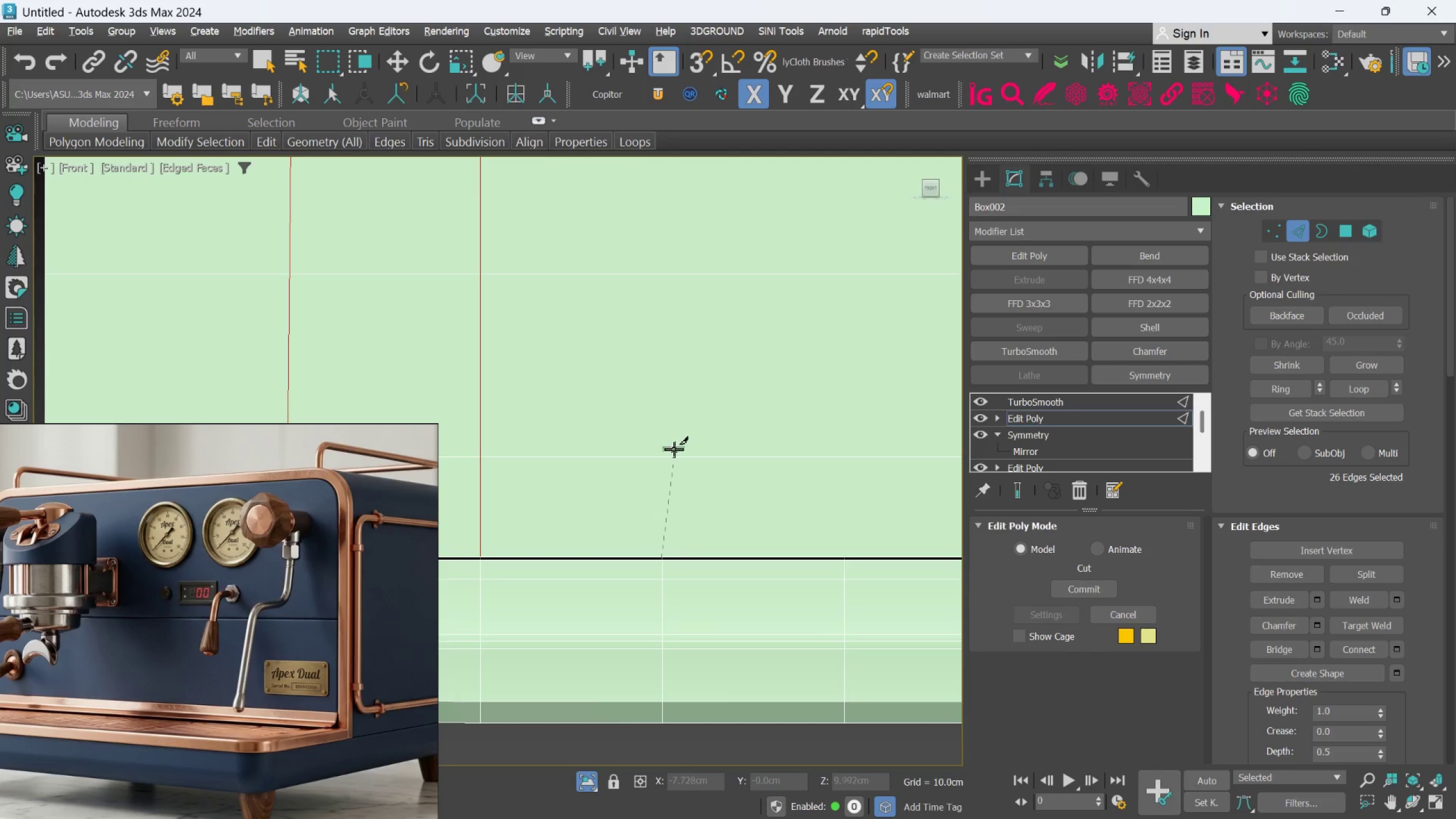 
scroll: coordinate [678, 423], scroll_direction: down, amount: 3.0
 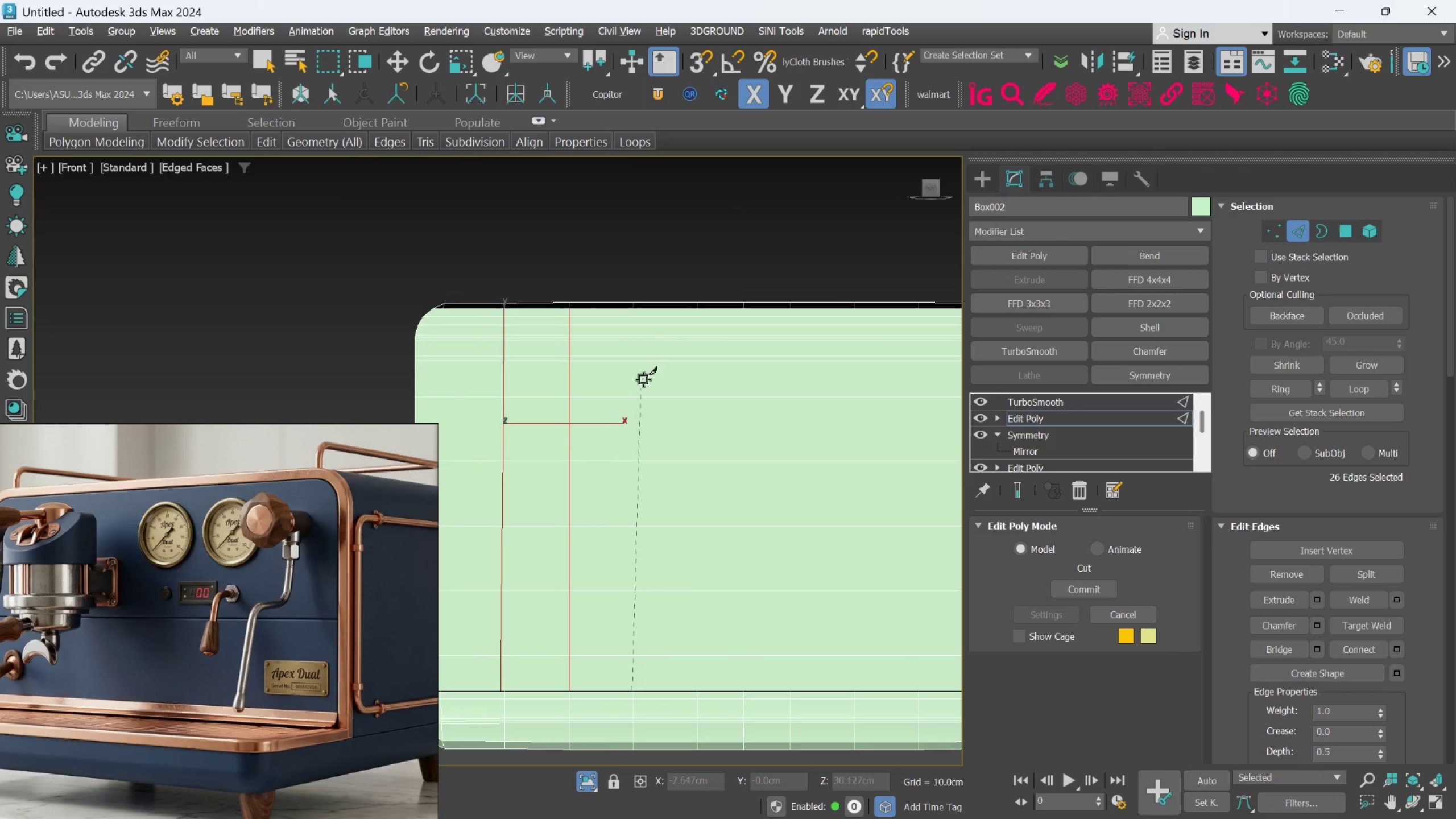 
scroll: coordinate [627, 314], scroll_direction: up, amount: 4.0
 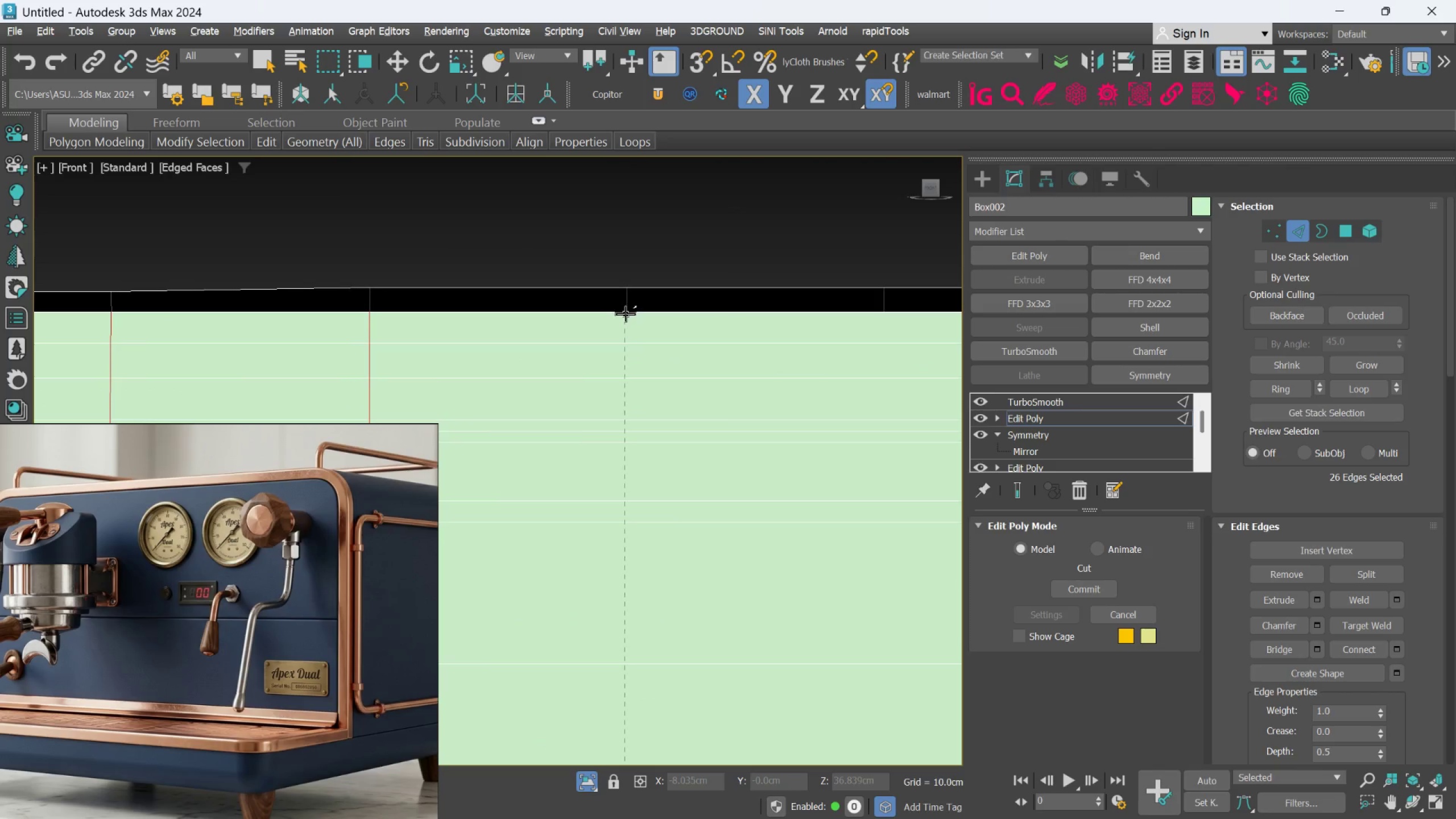 
left_click([626, 314])
 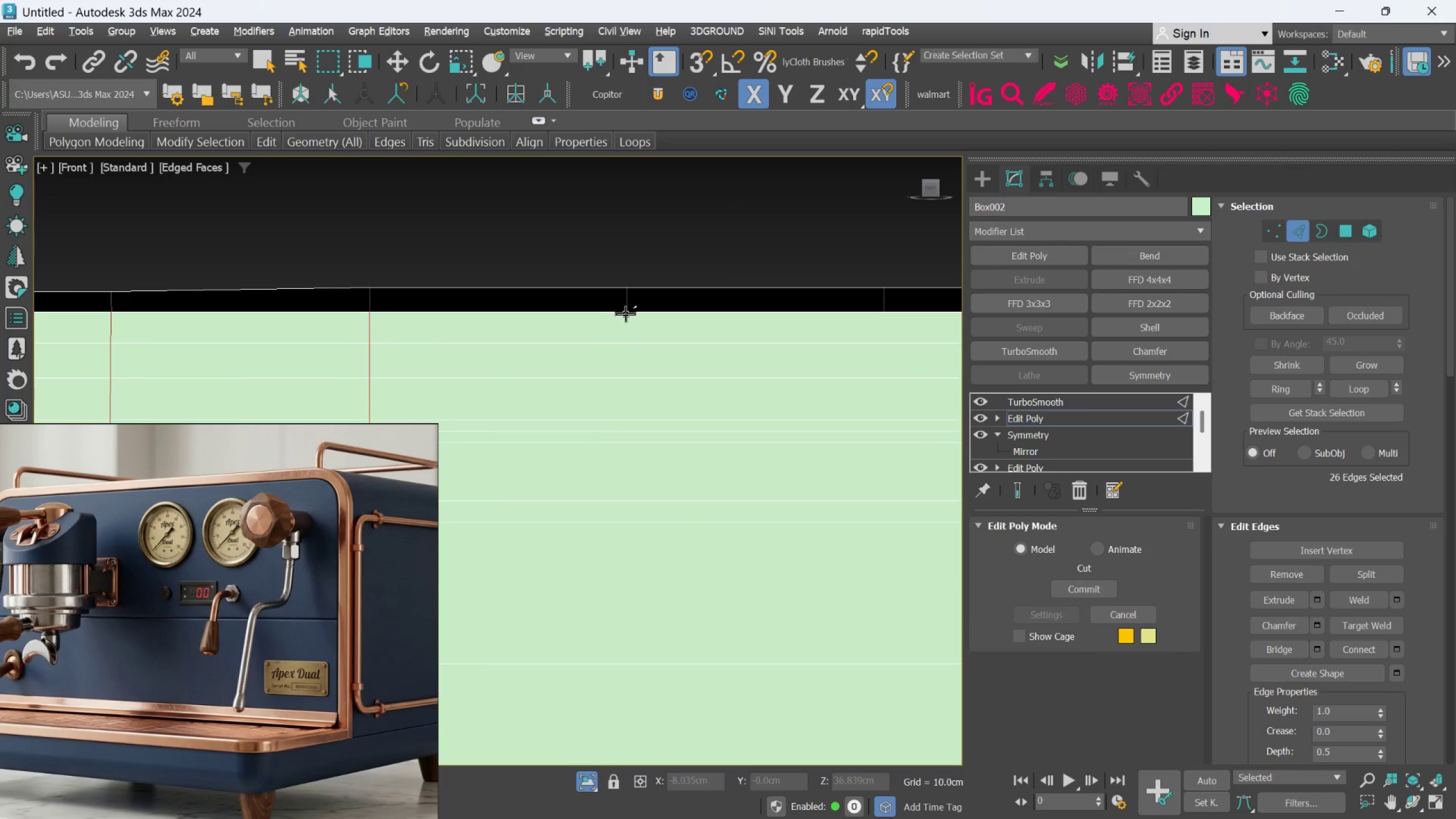 
scroll: coordinate [626, 315], scroll_direction: down, amount: 2.0
 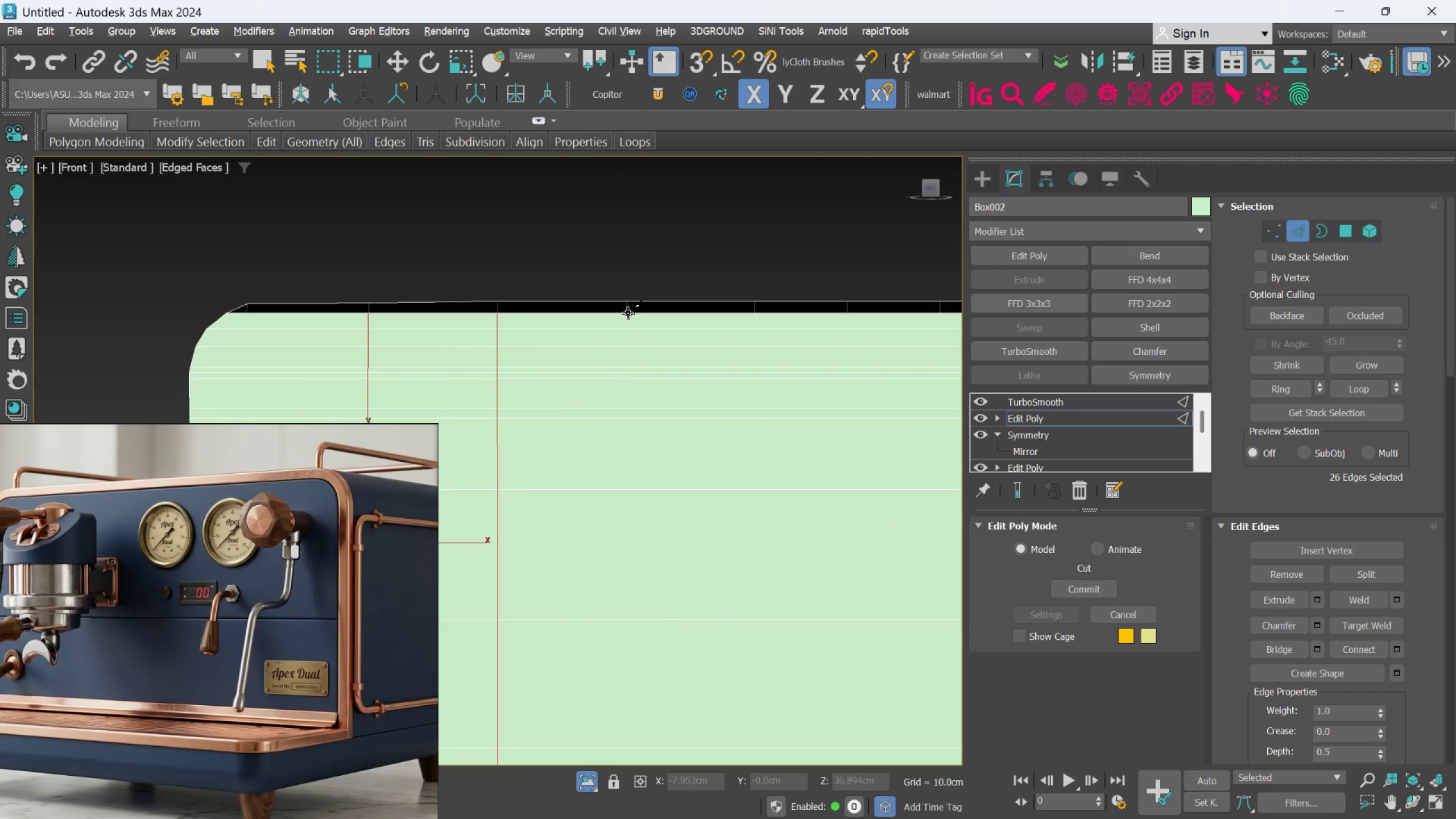 
left_click([628, 313])
 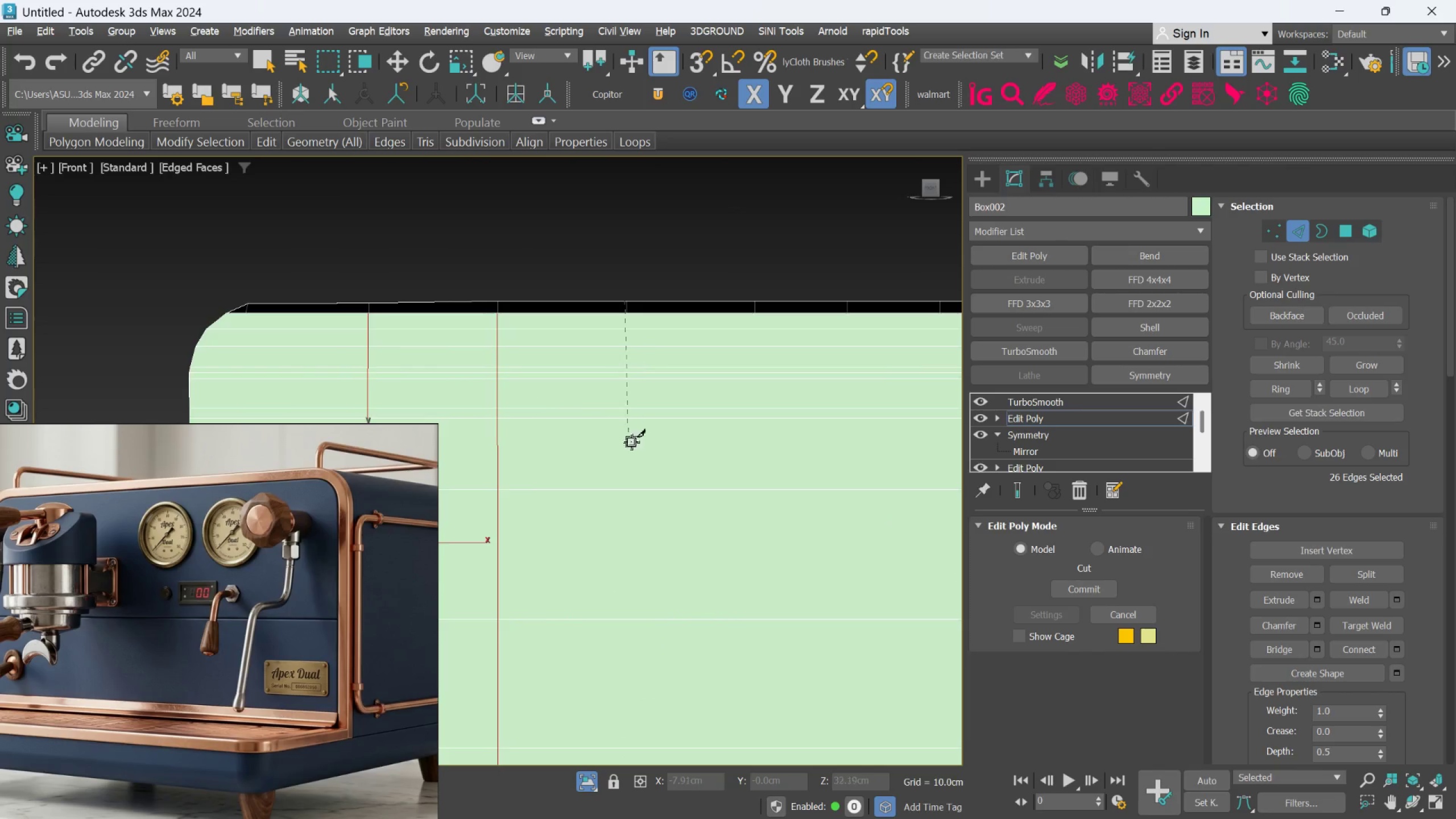 
scroll: coordinate [642, 495], scroll_direction: down, amount: 1.0
 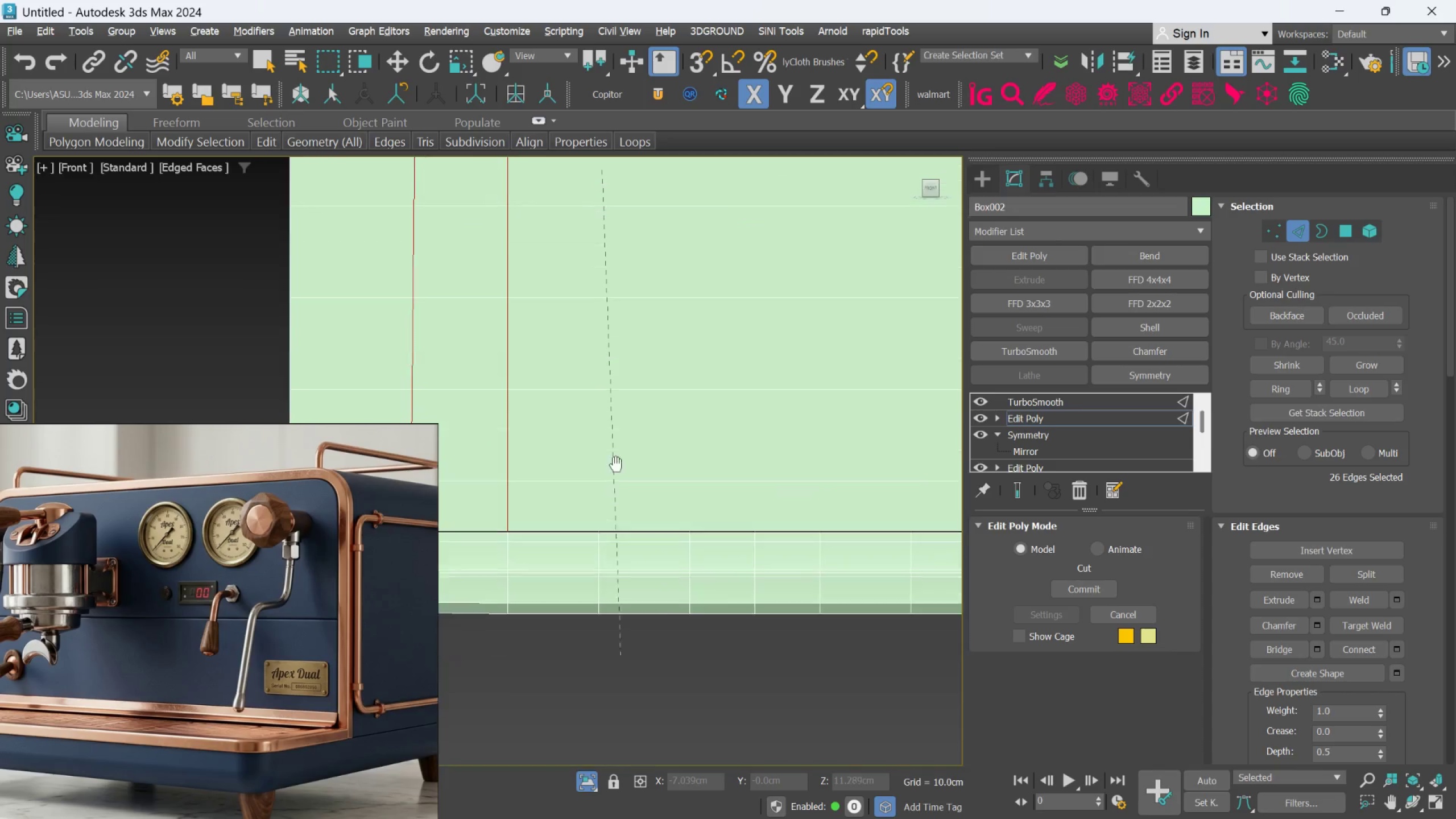 
scroll: coordinate [605, 536], scroll_direction: up, amount: 2.0
 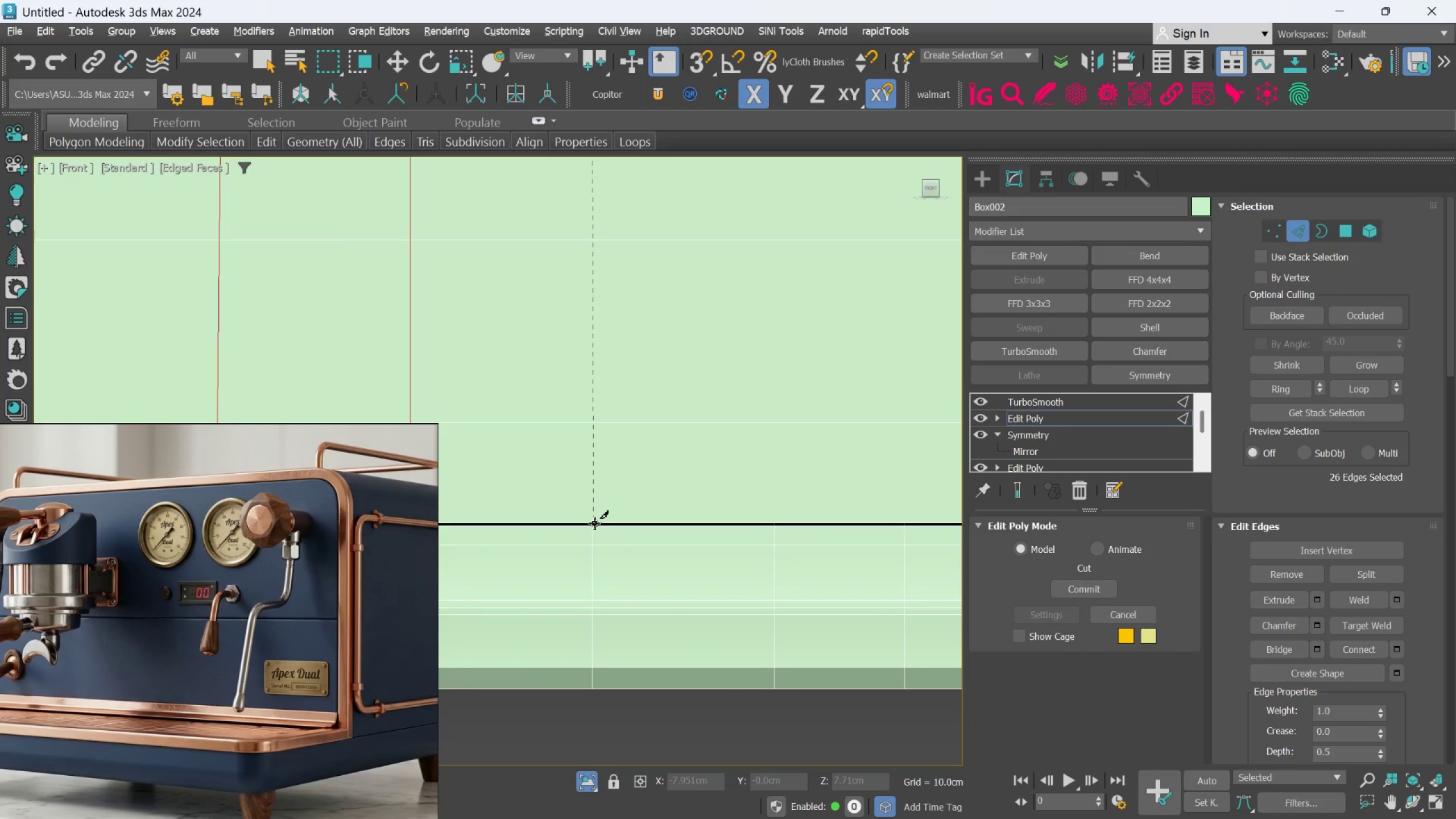 
left_click([594, 523])
 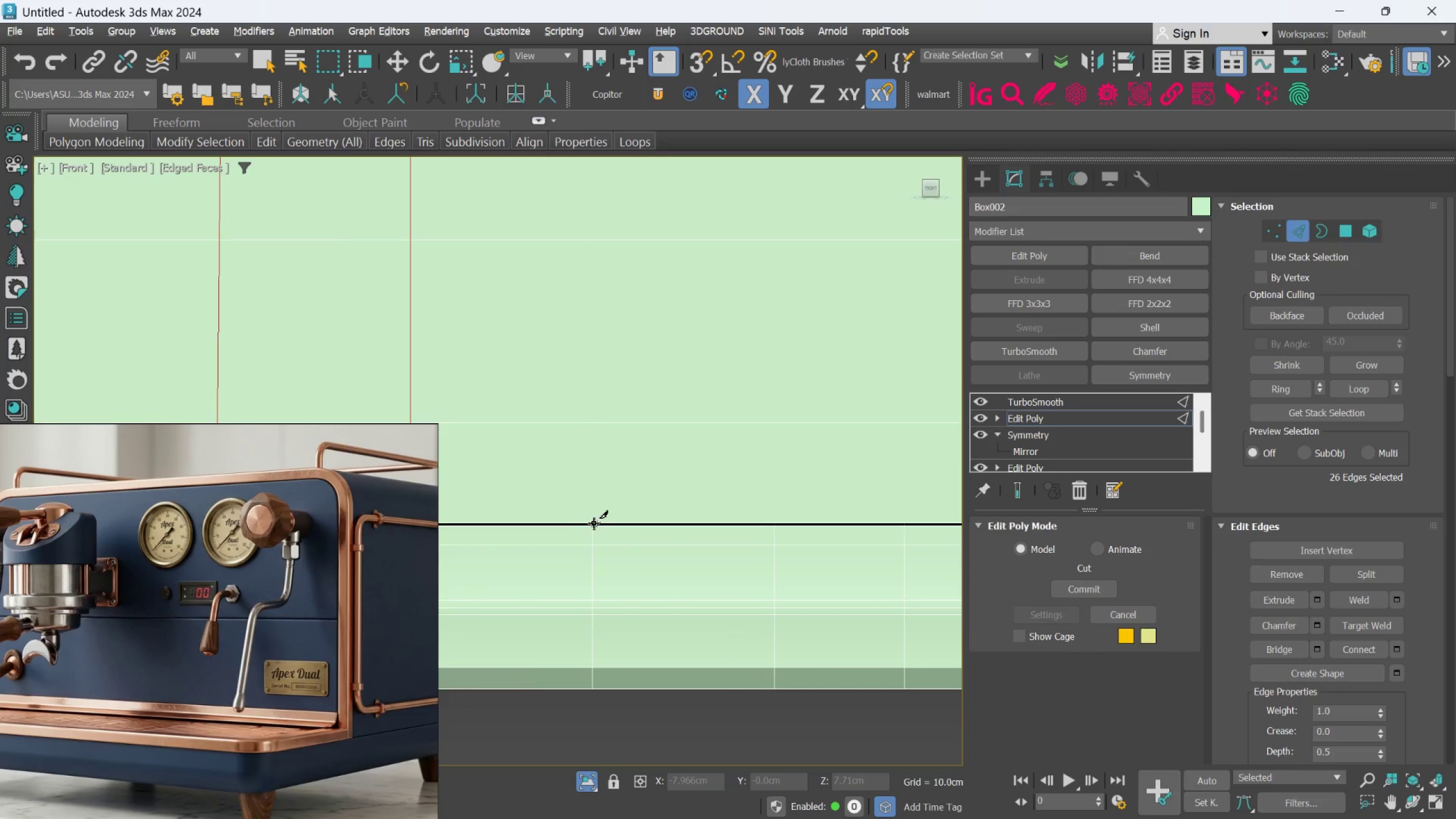 
hold_key(key=AltLeft, duration=0.66)
 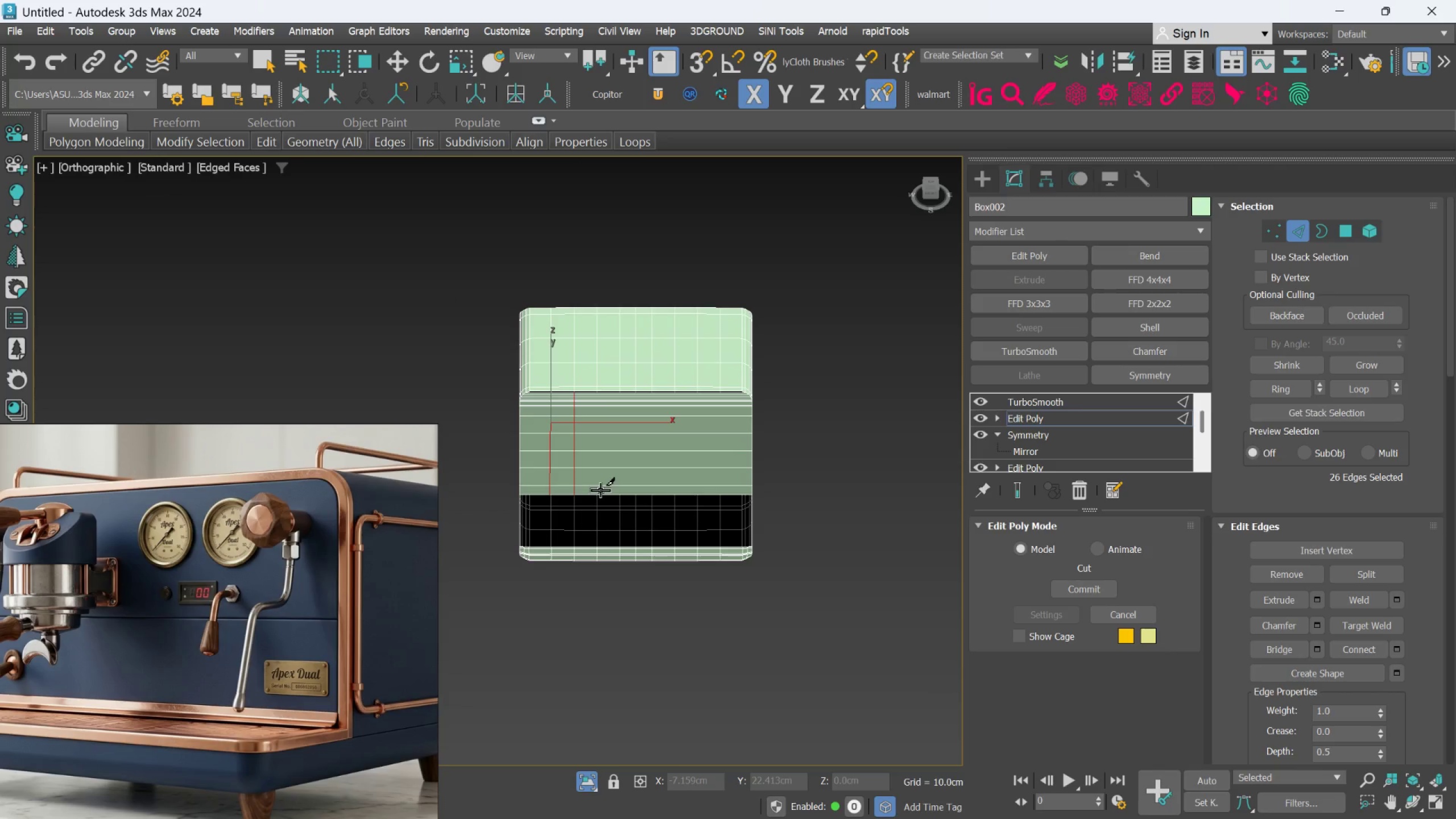 
scroll: coordinate [598, 515], scroll_direction: down, amount: 6.0
 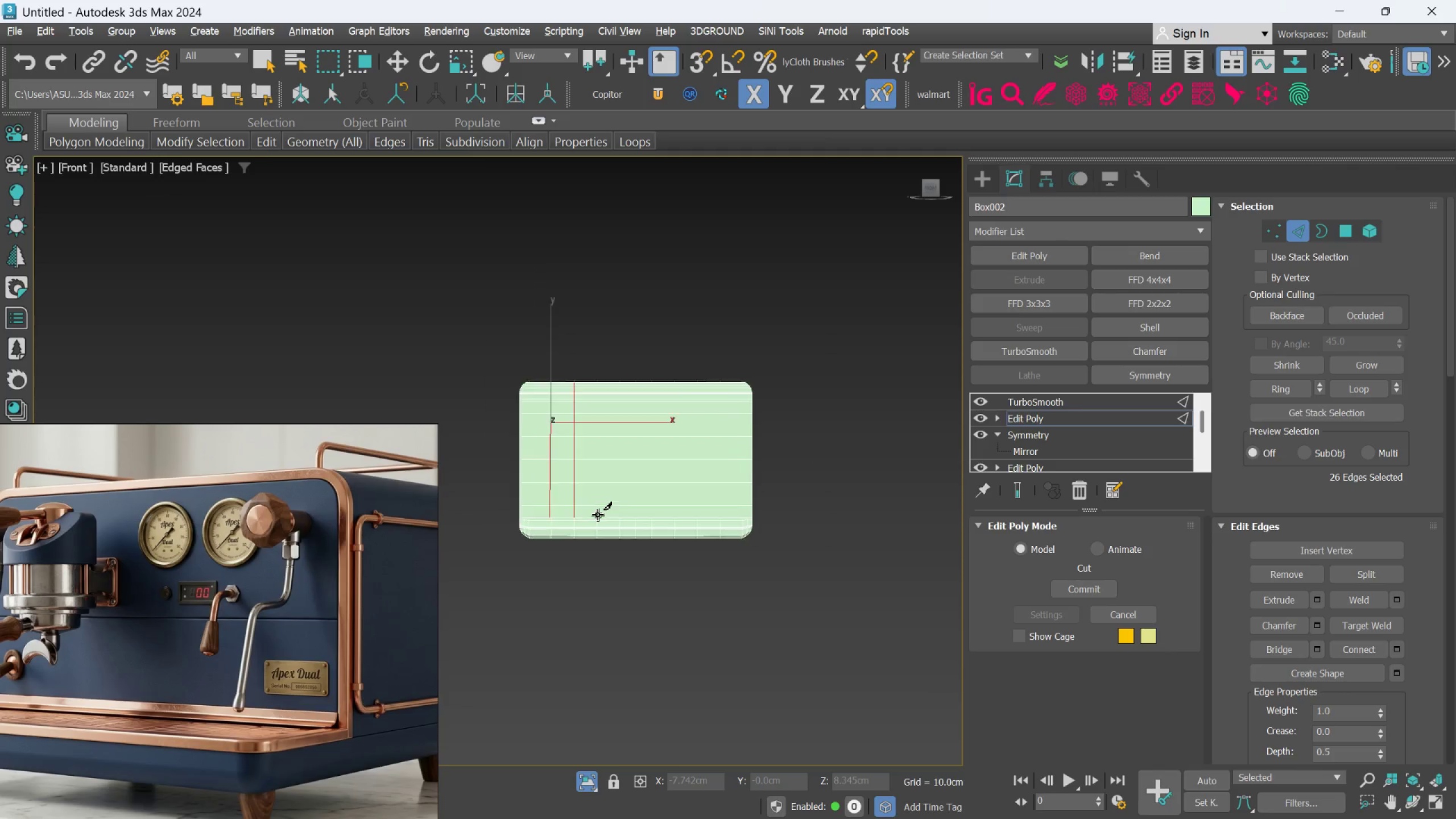 
scroll: coordinate [597, 537], scroll_direction: up, amount: 3.0
 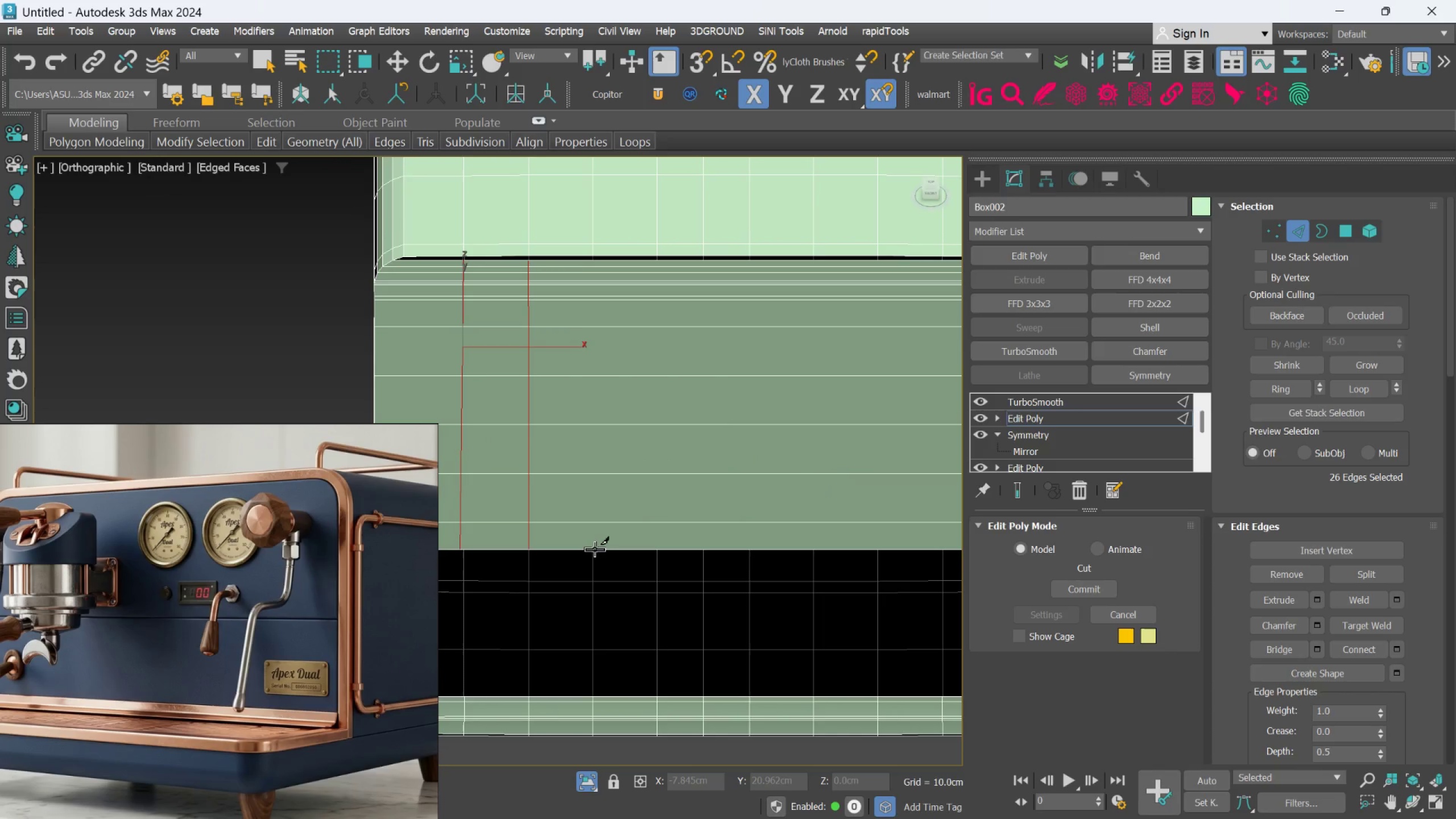 
left_click([594, 549])
 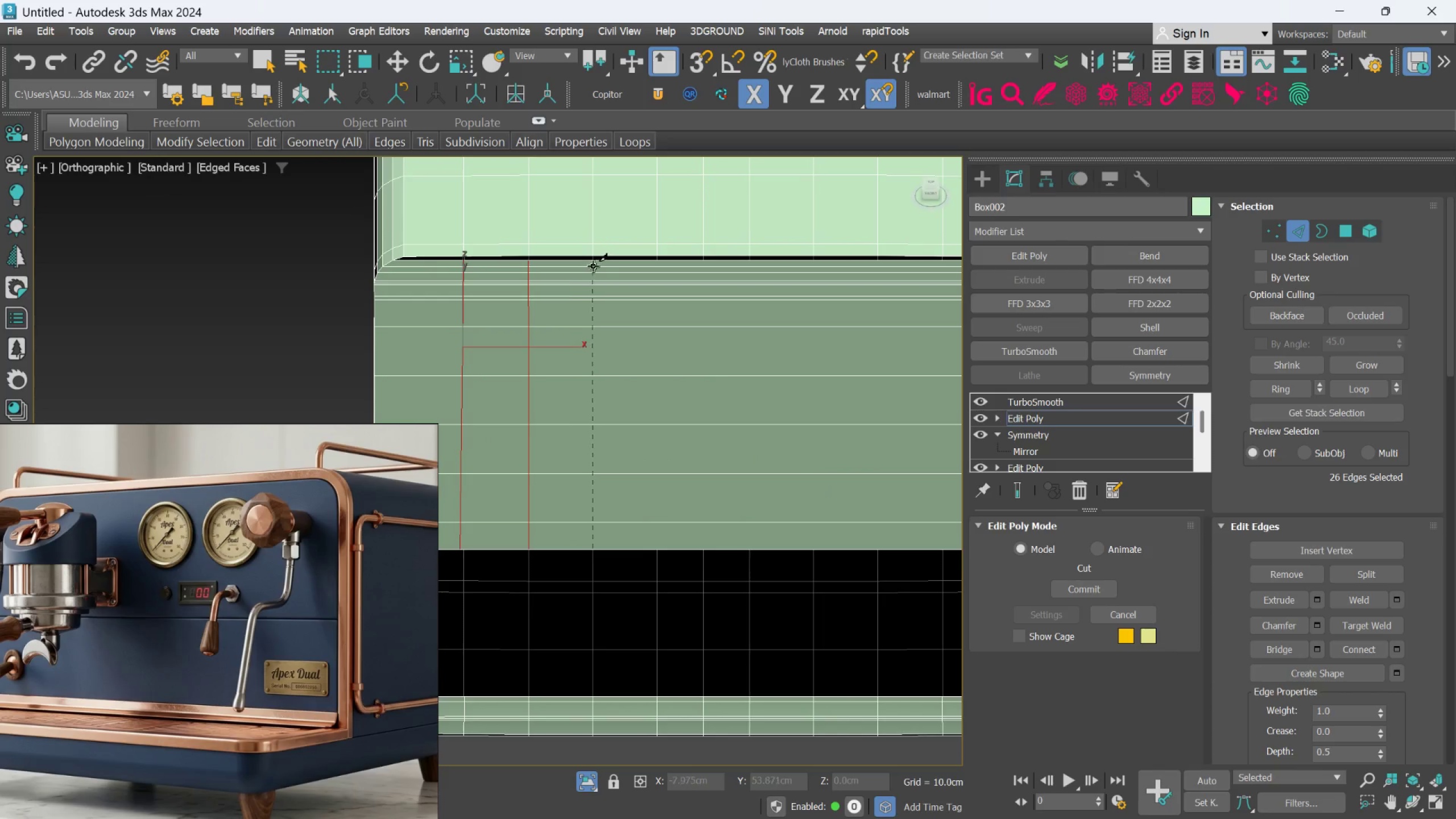 
left_click([595, 264])
 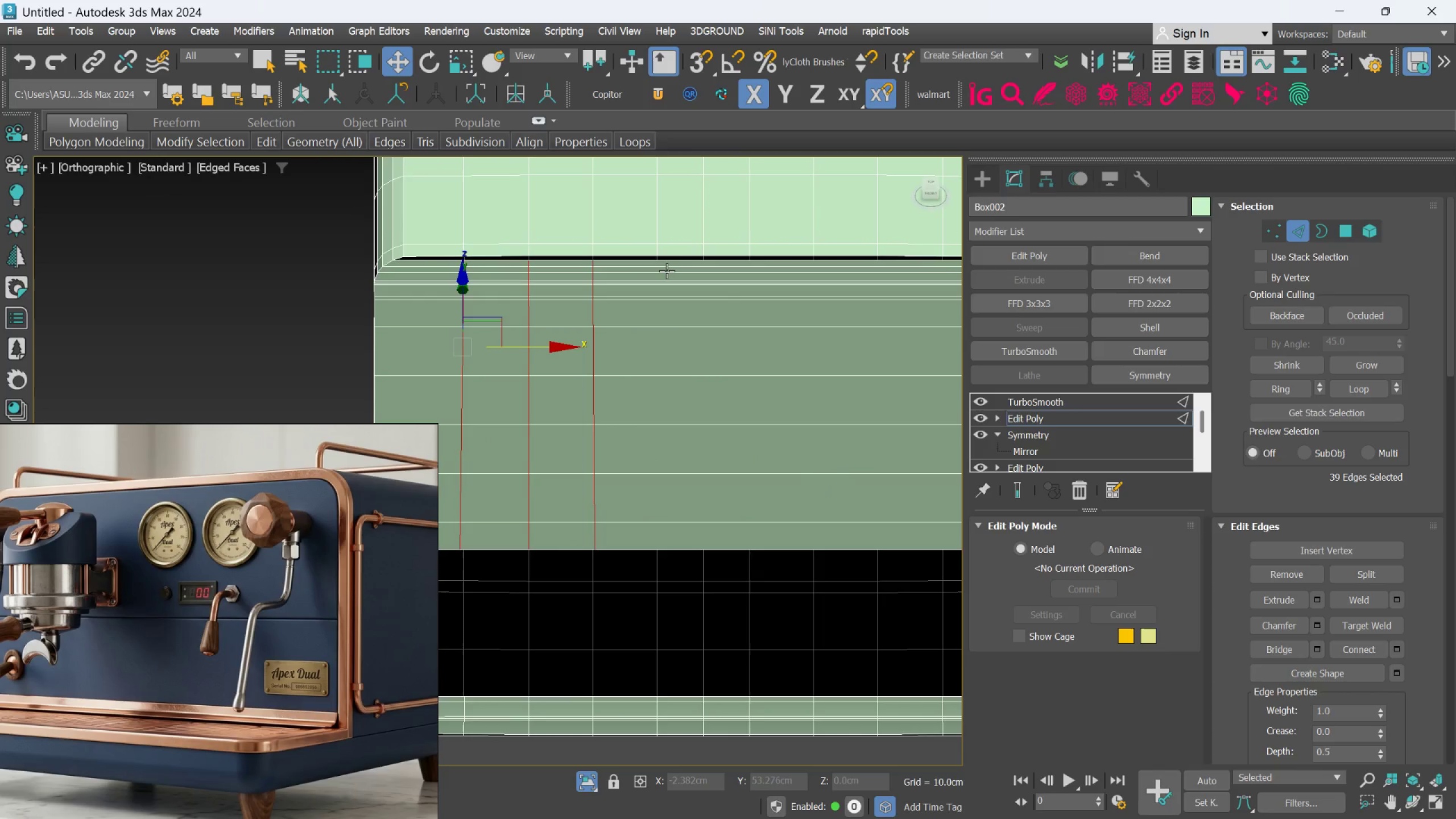 
key(Alt+AltLeft)
 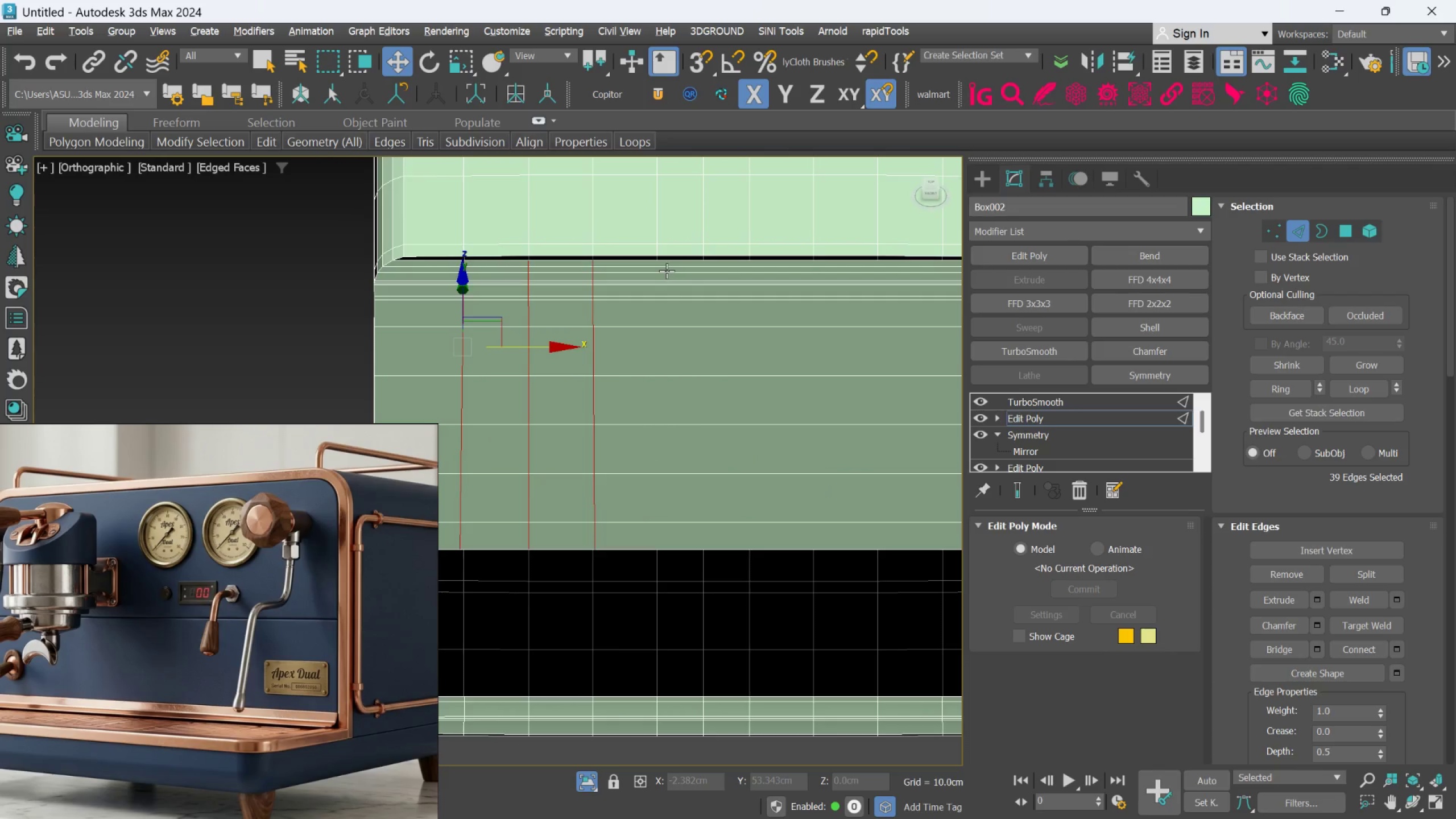 
key(Alt+AltLeft)
 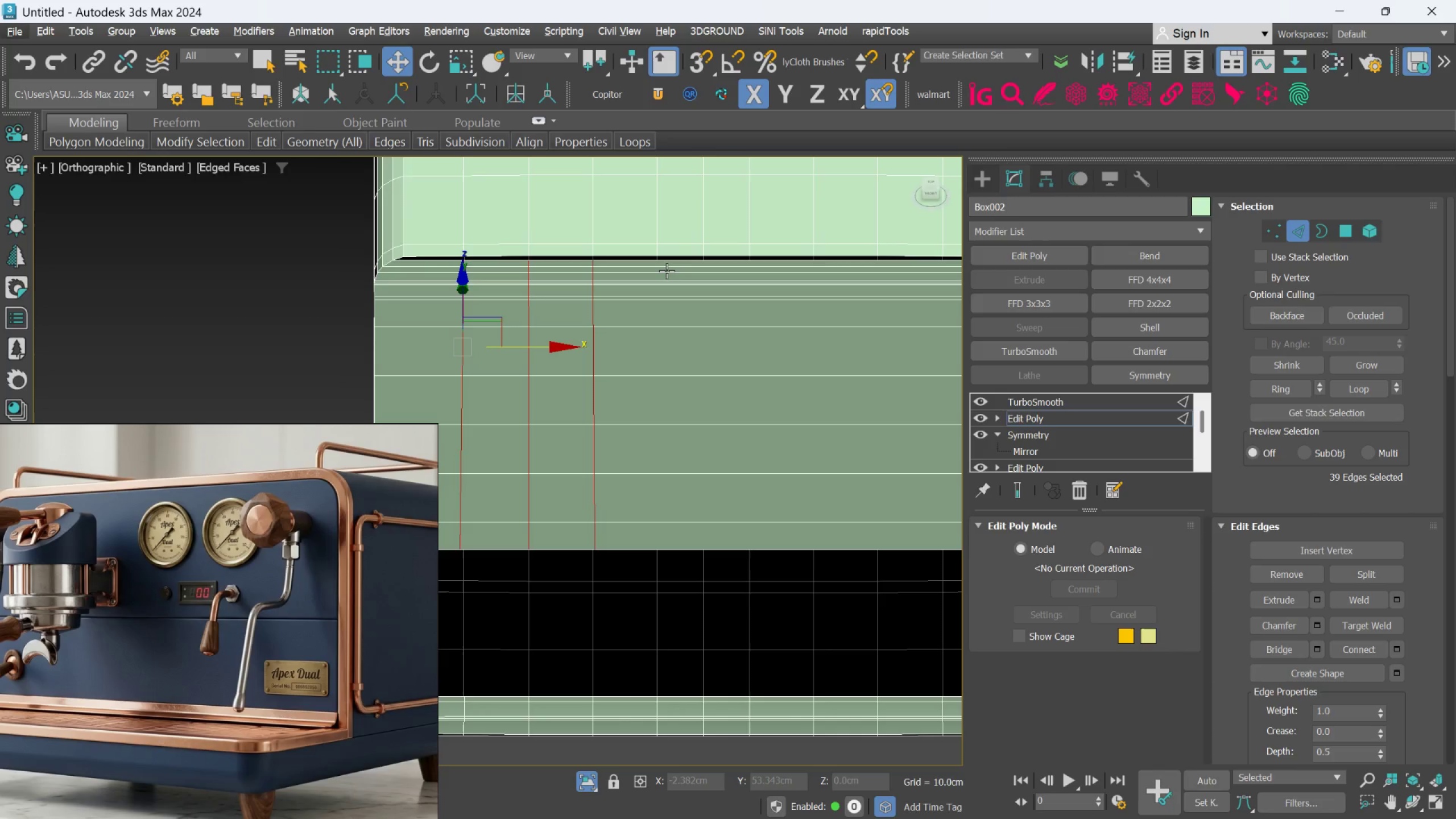 
key(Alt+C)
 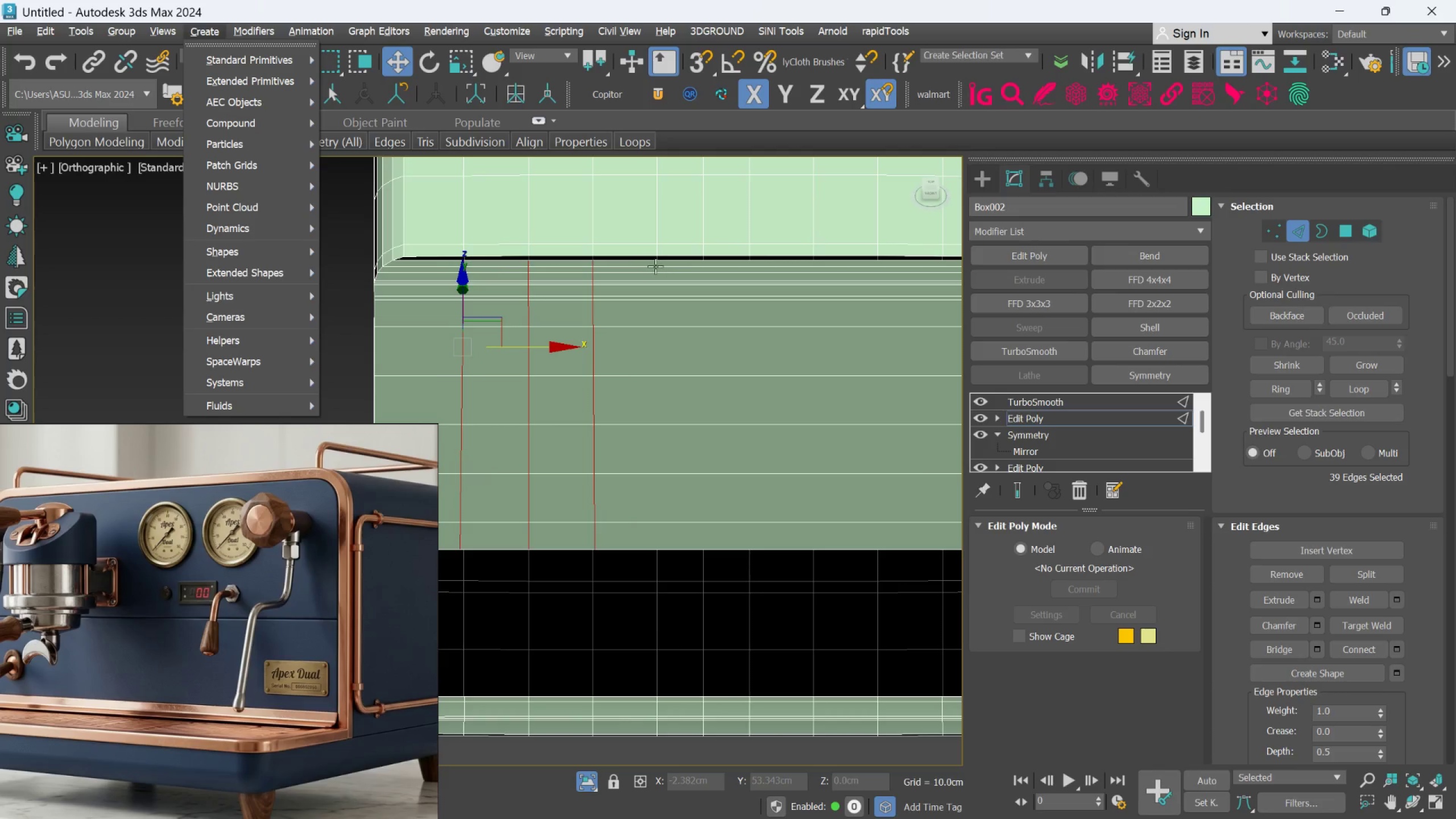 
left_click([652, 266])
 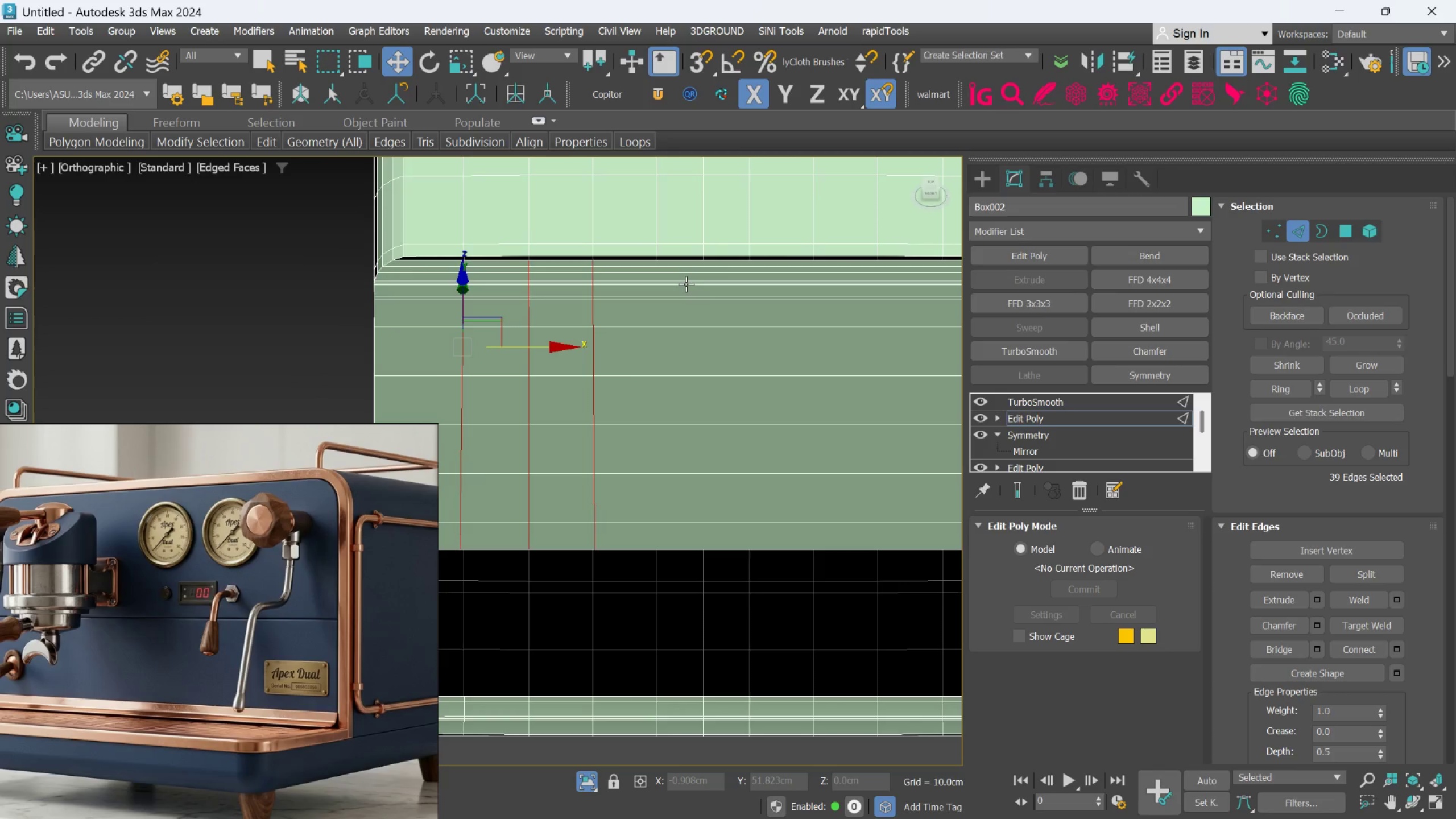 
key(Alt+C)
 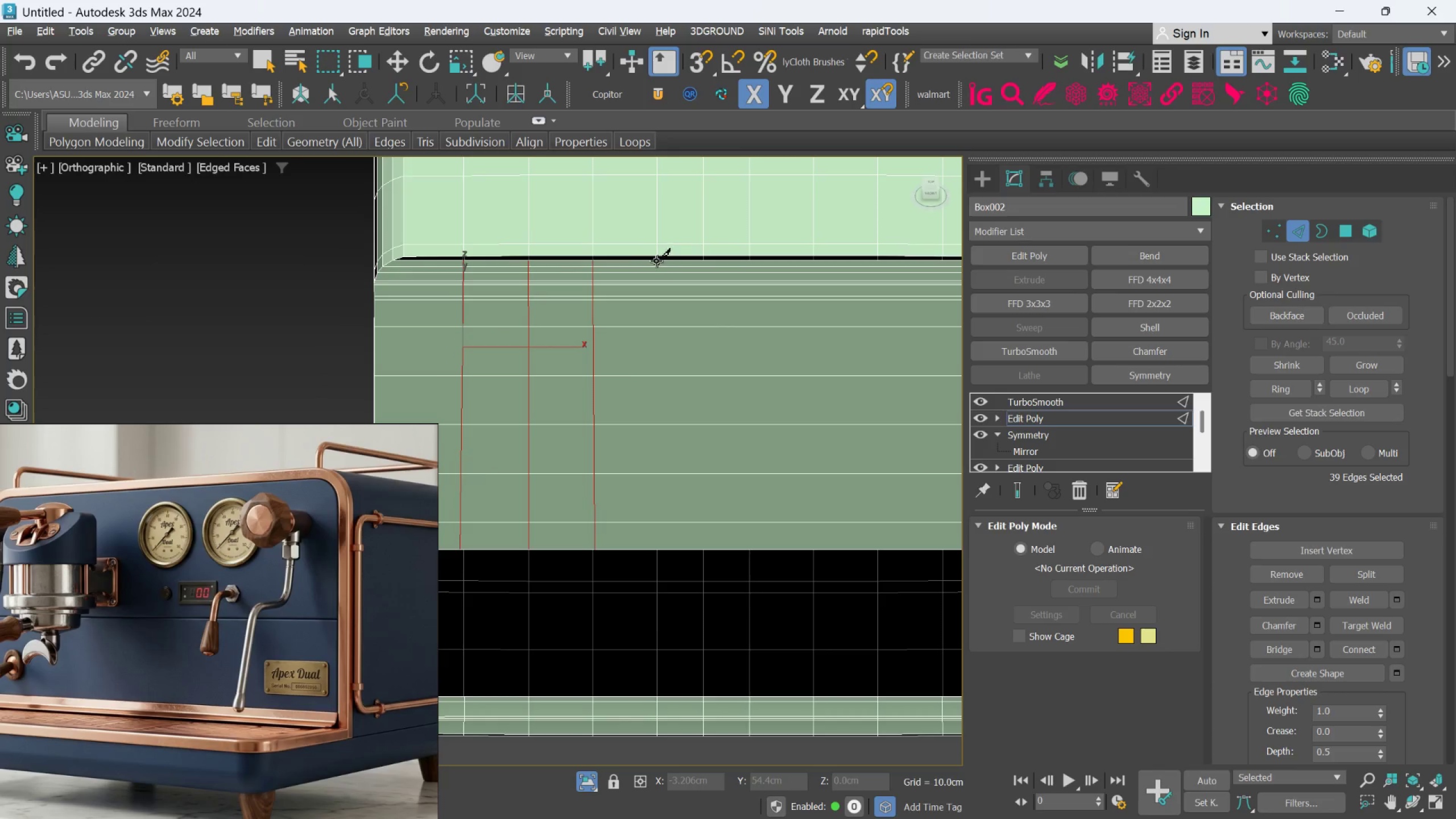 
left_click([660, 261])
 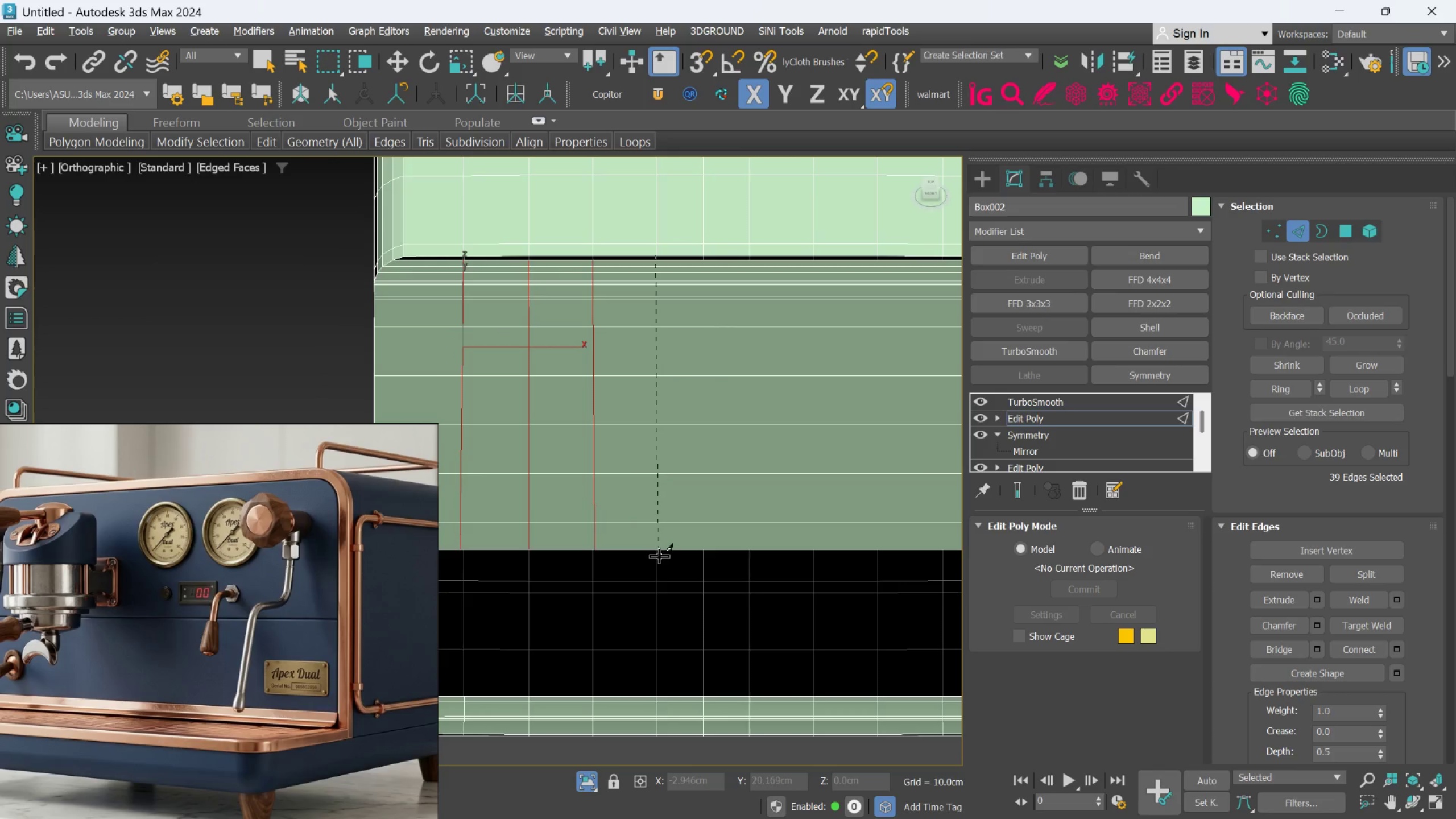 
left_click([659, 551])
 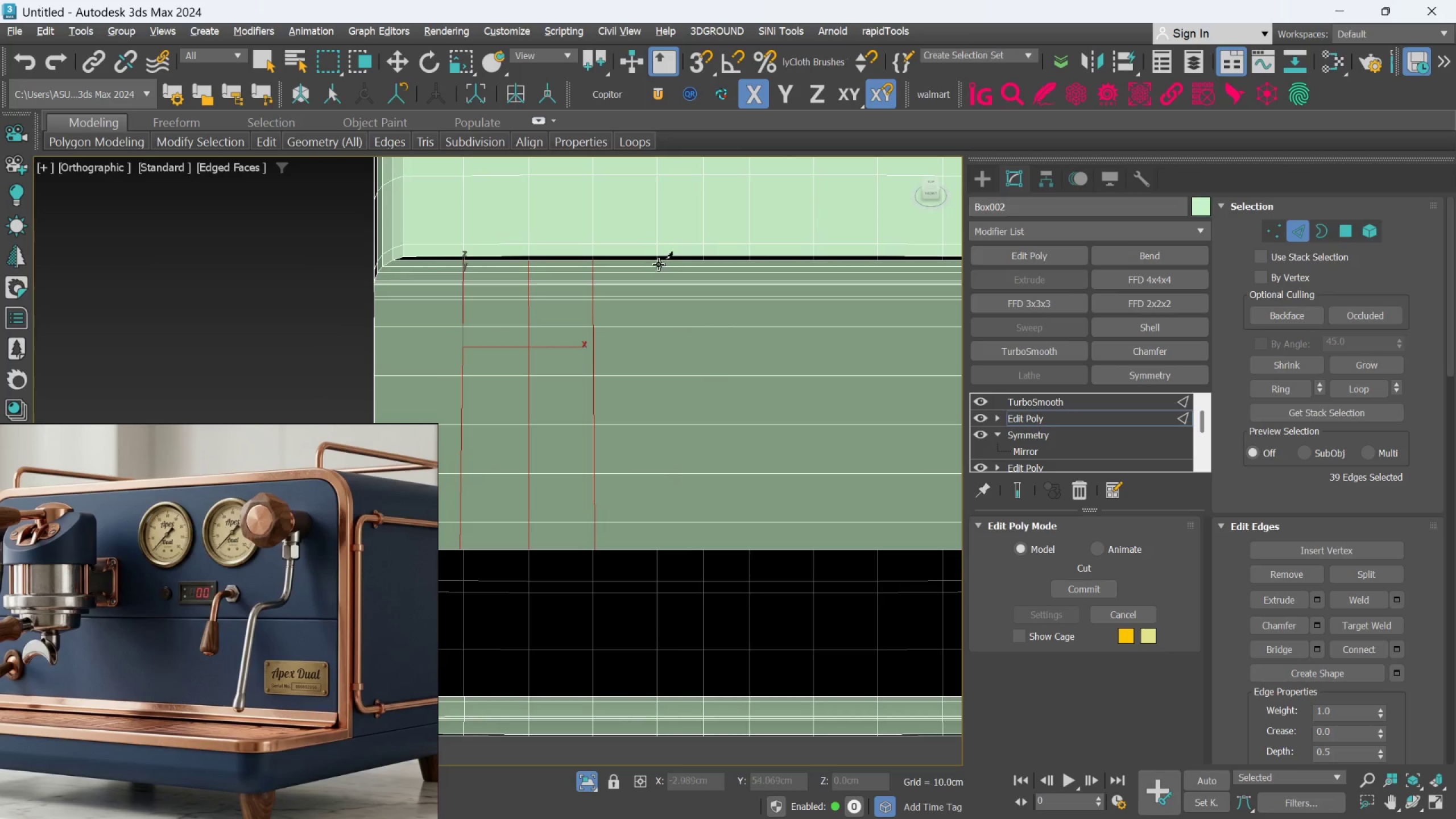 
left_click([659, 264])
 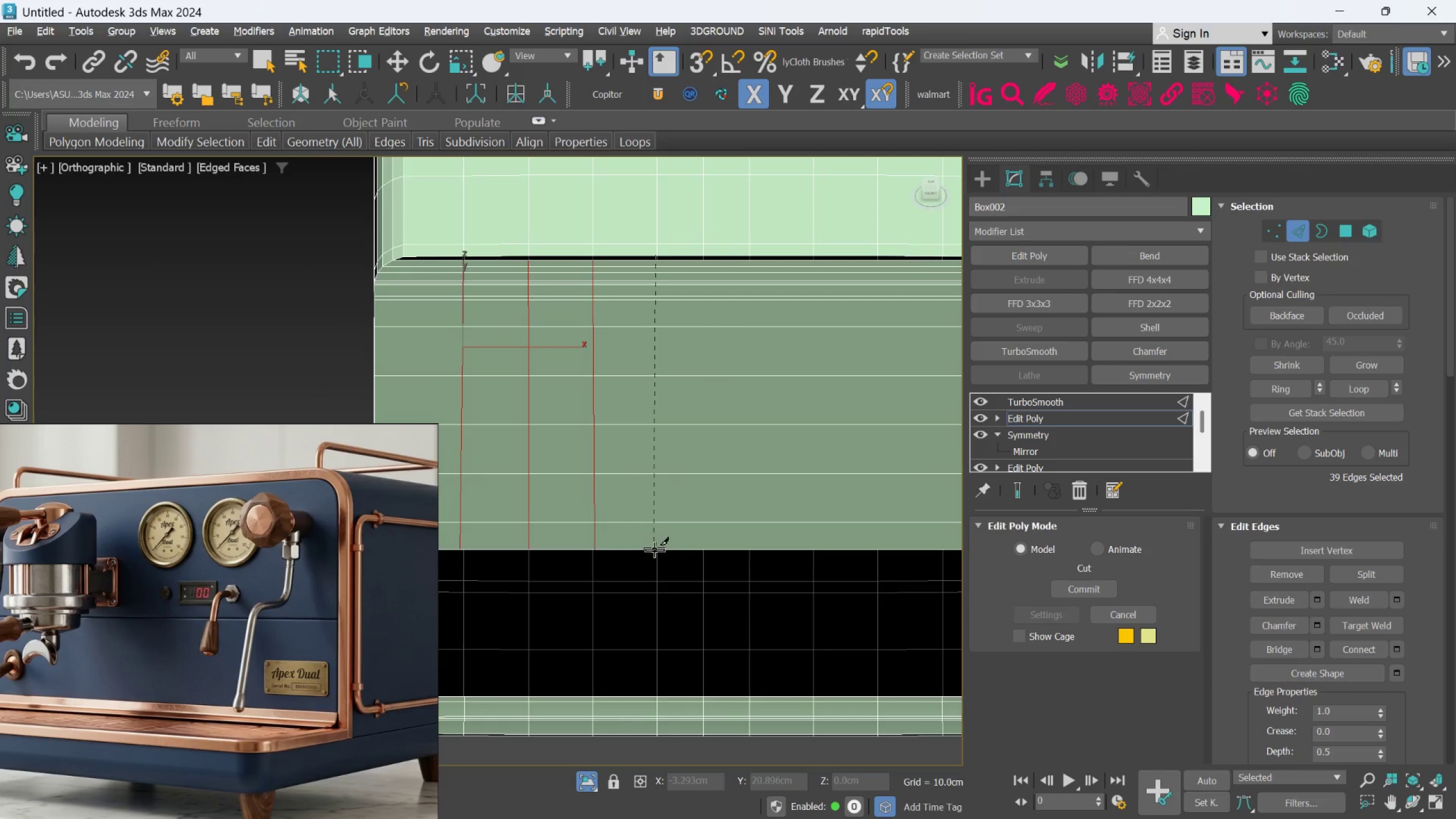 
left_click([657, 548])
 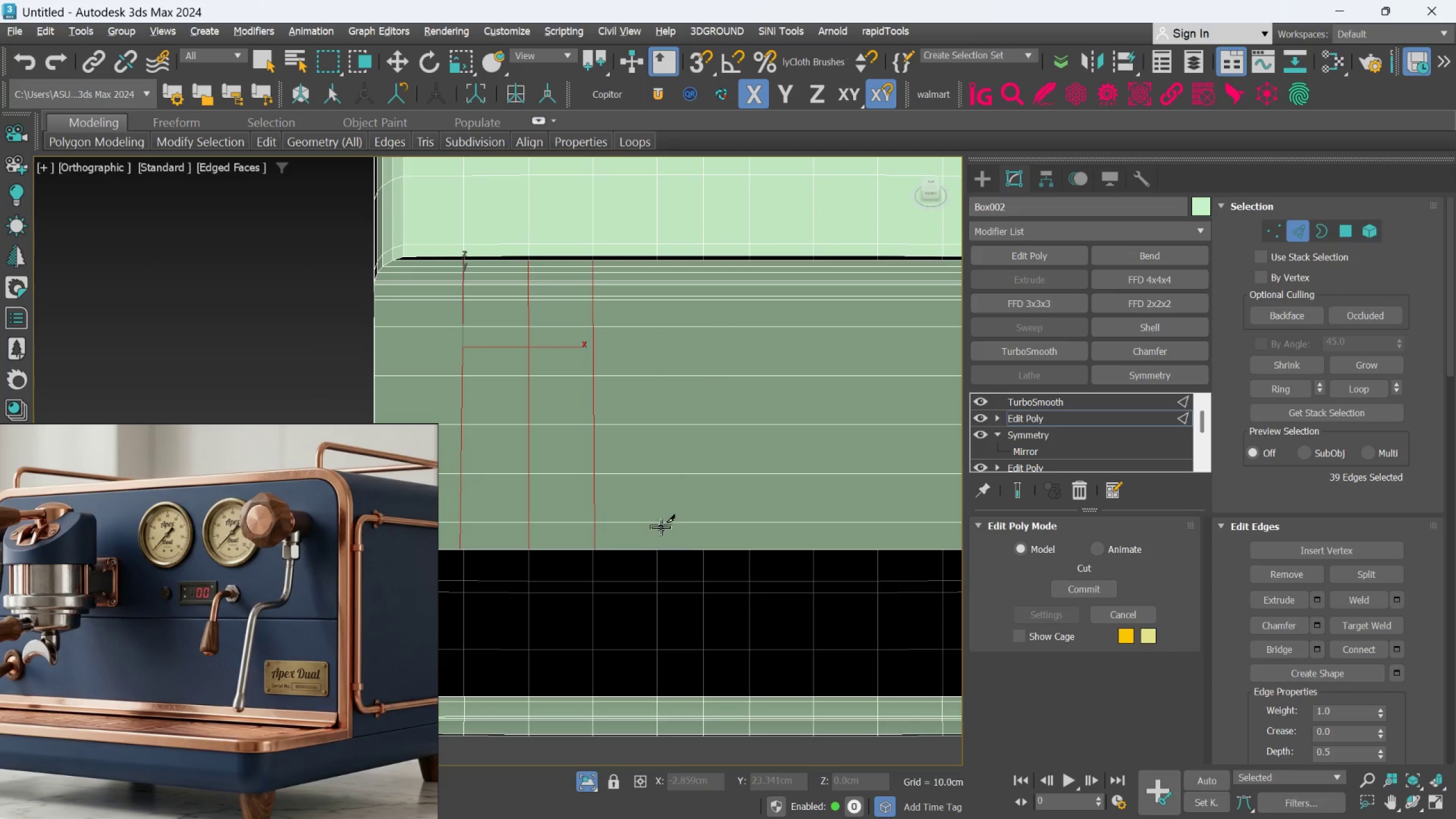 
hold_key(key=AltLeft, duration=0.97)
 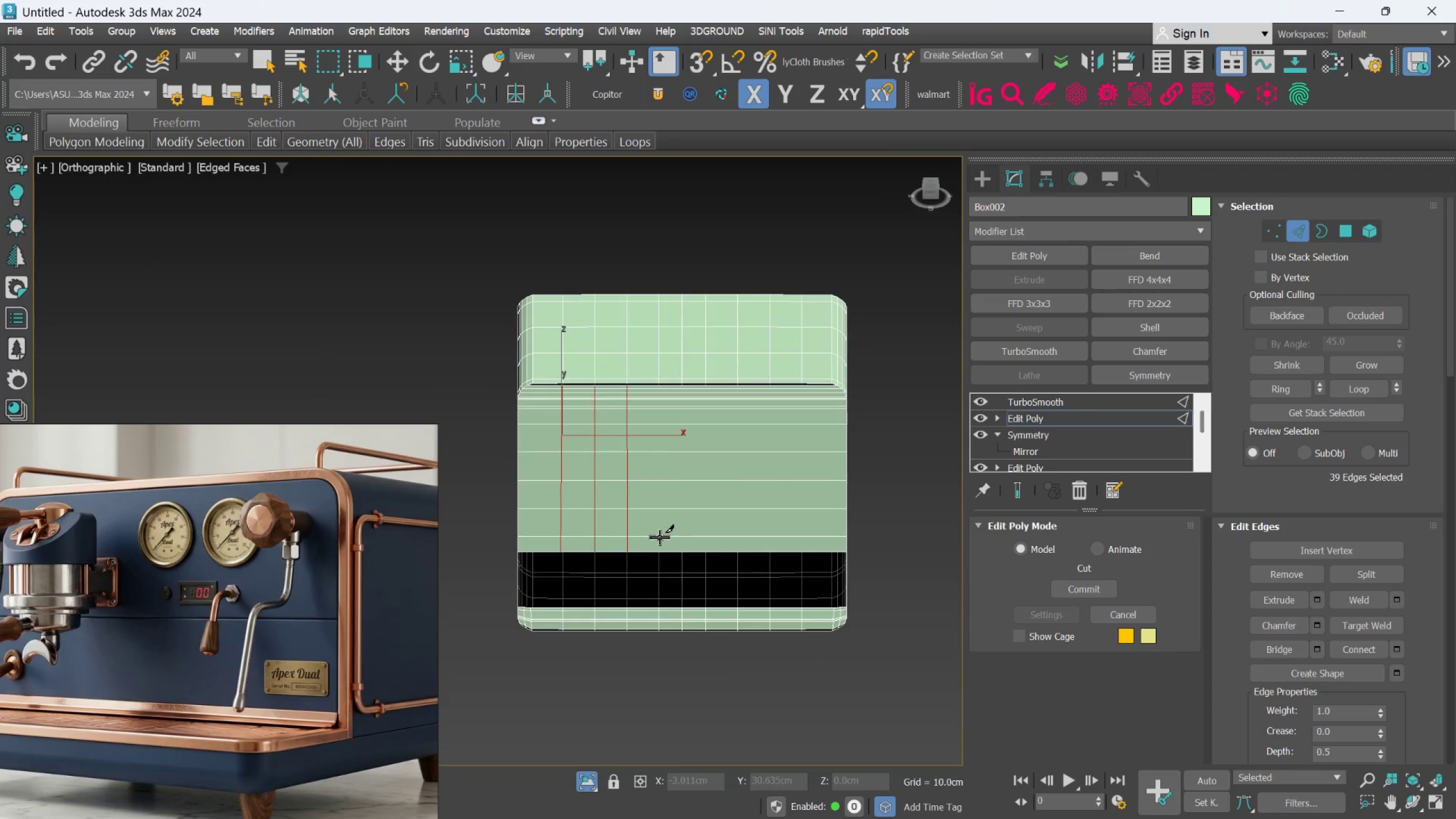 
scroll: coordinate [661, 524], scroll_direction: down, amount: 2.0
 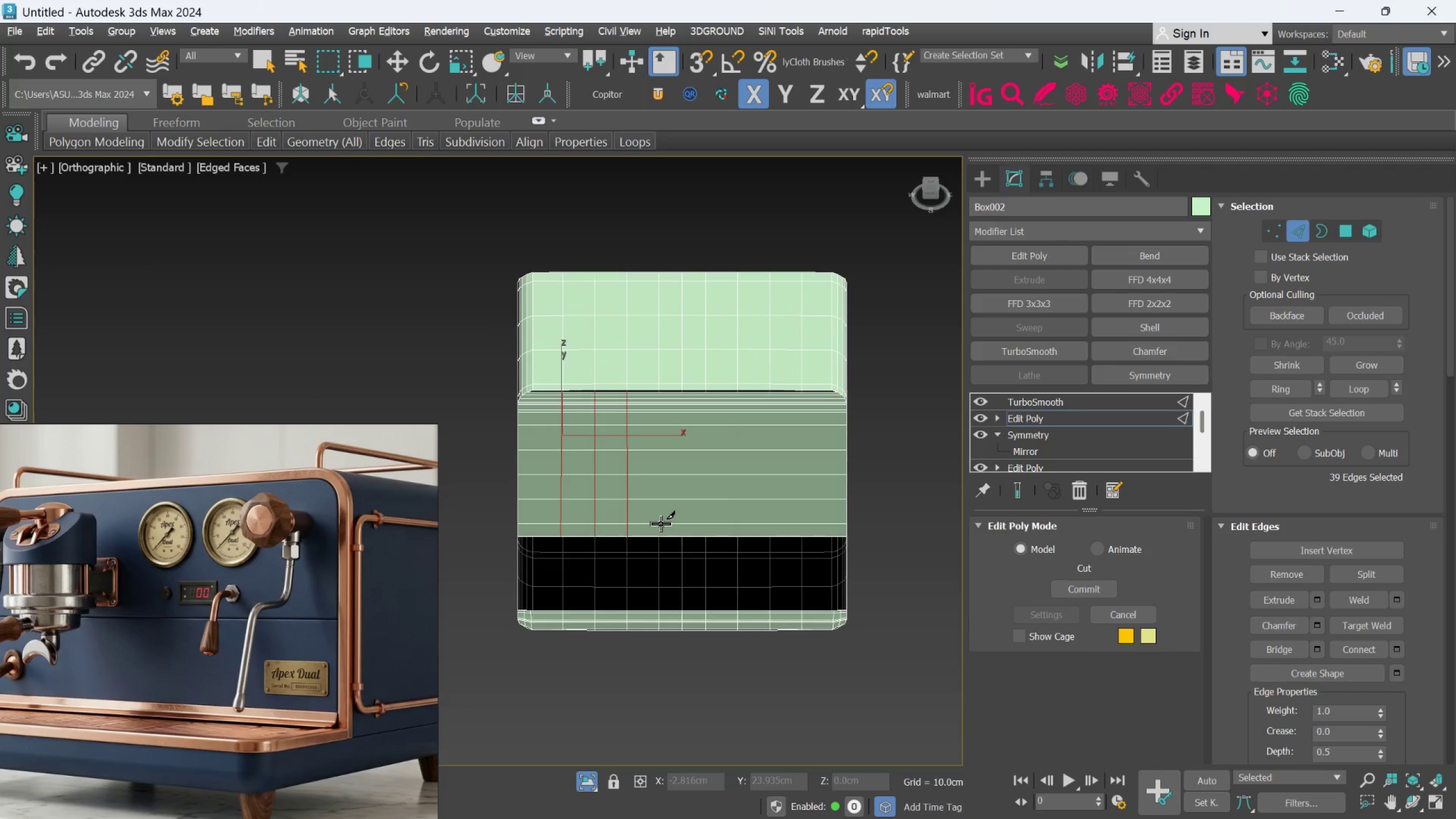 
scroll: coordinate [663, 576], scroll_direction: up, amount: 2.0
 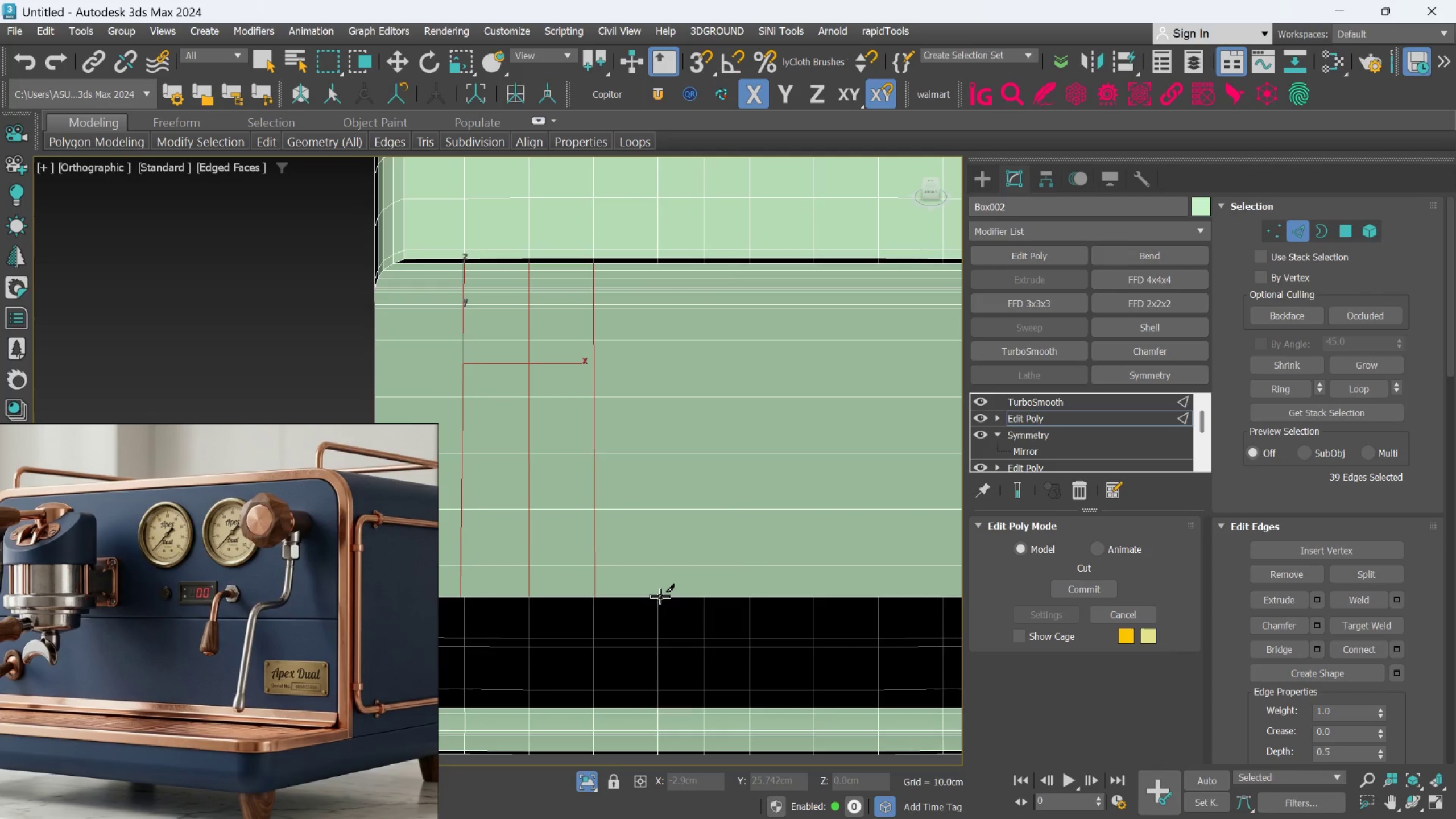 
left_click([660, 597])
 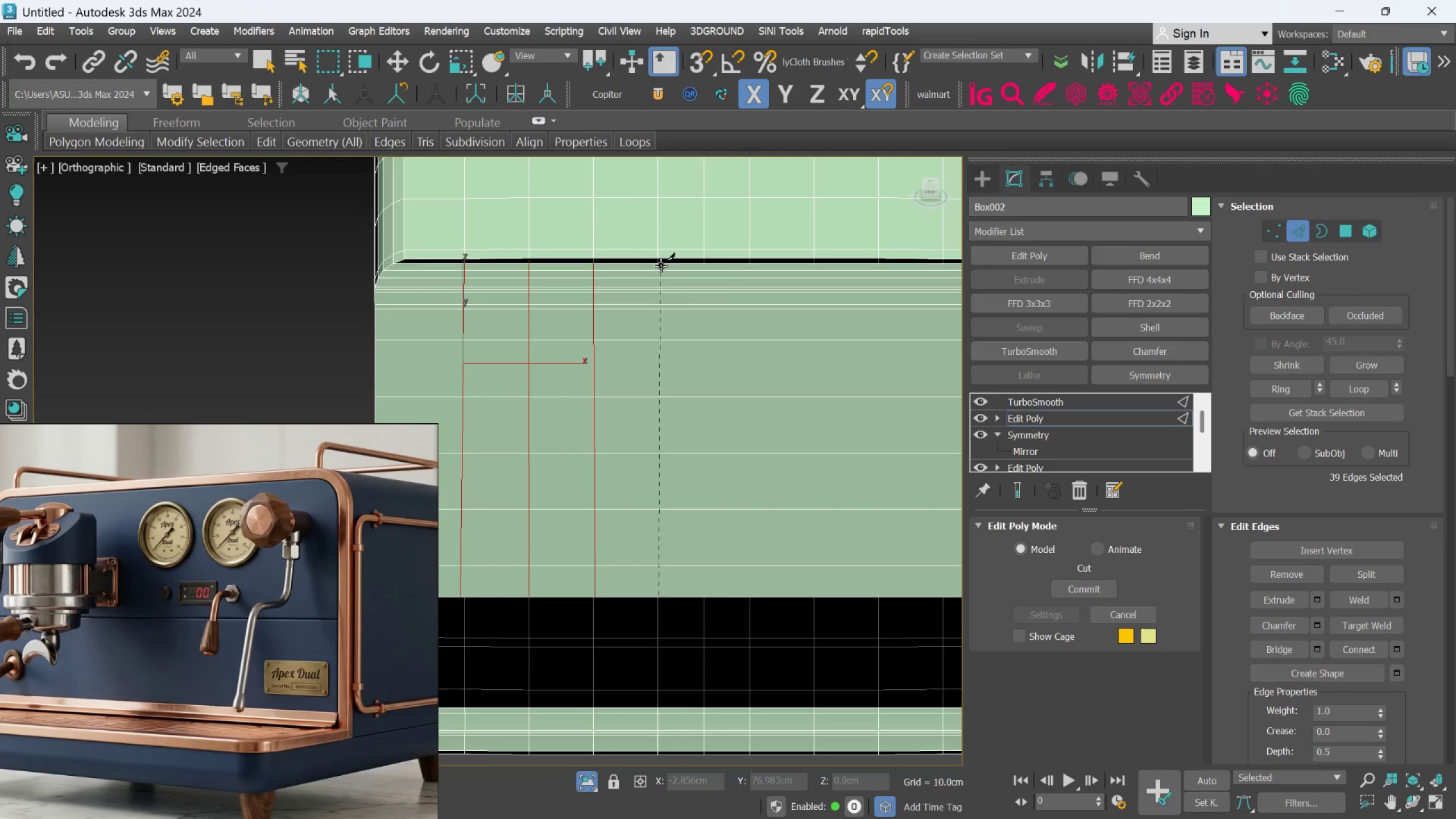 
left_click([661, 266])
 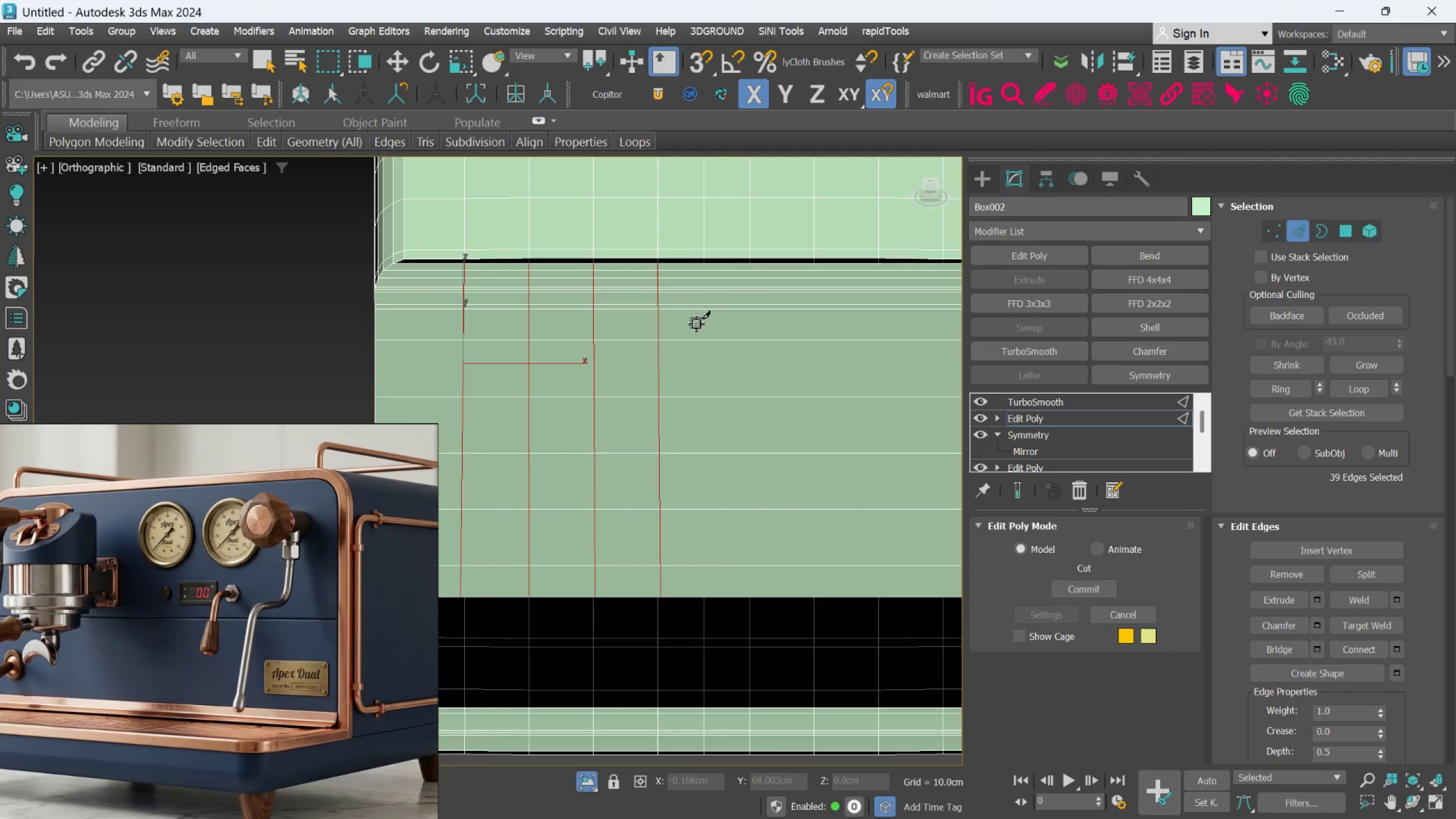 
right_click([696, 324])
 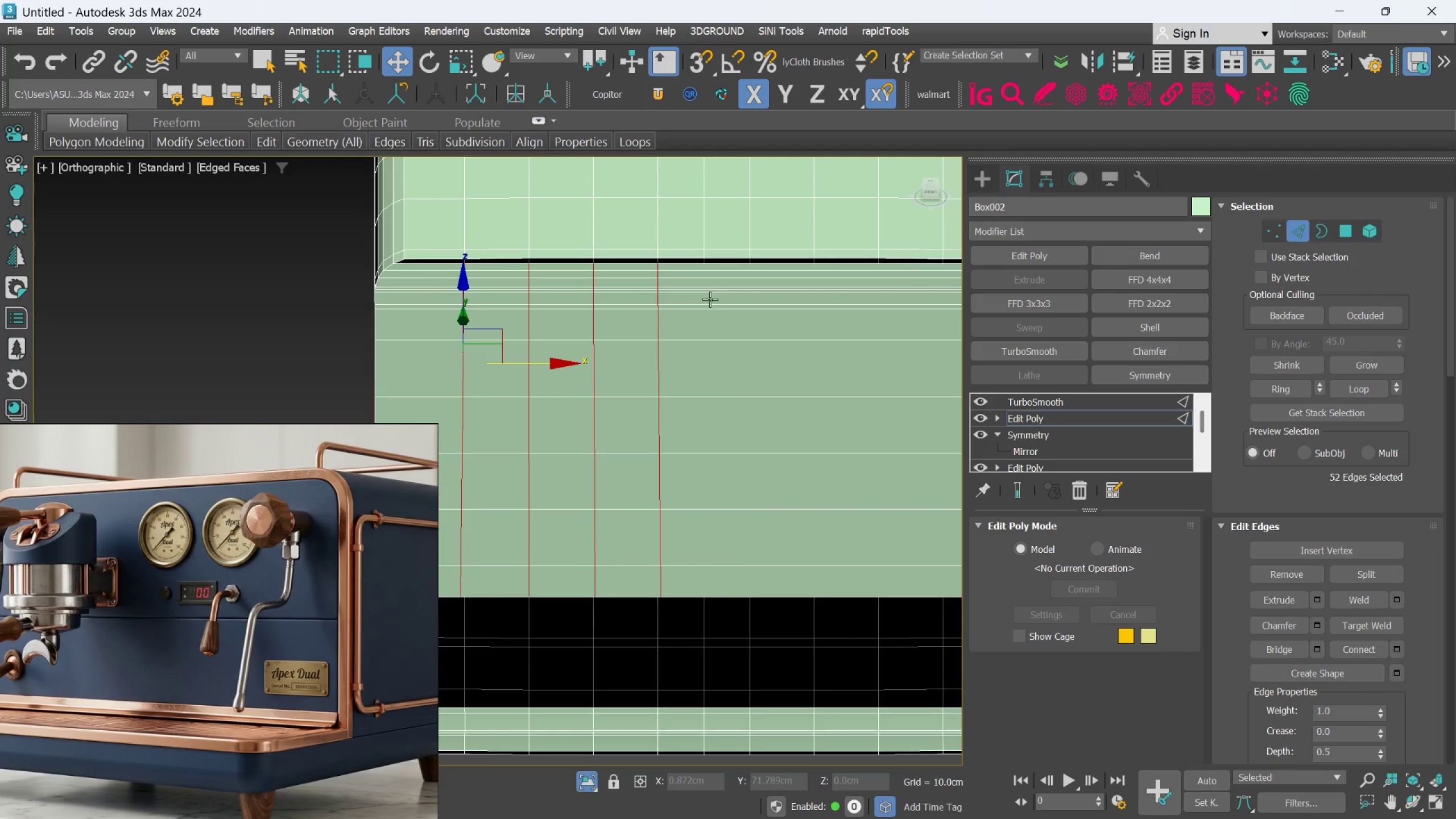 
key(Alt+AltLeft)
 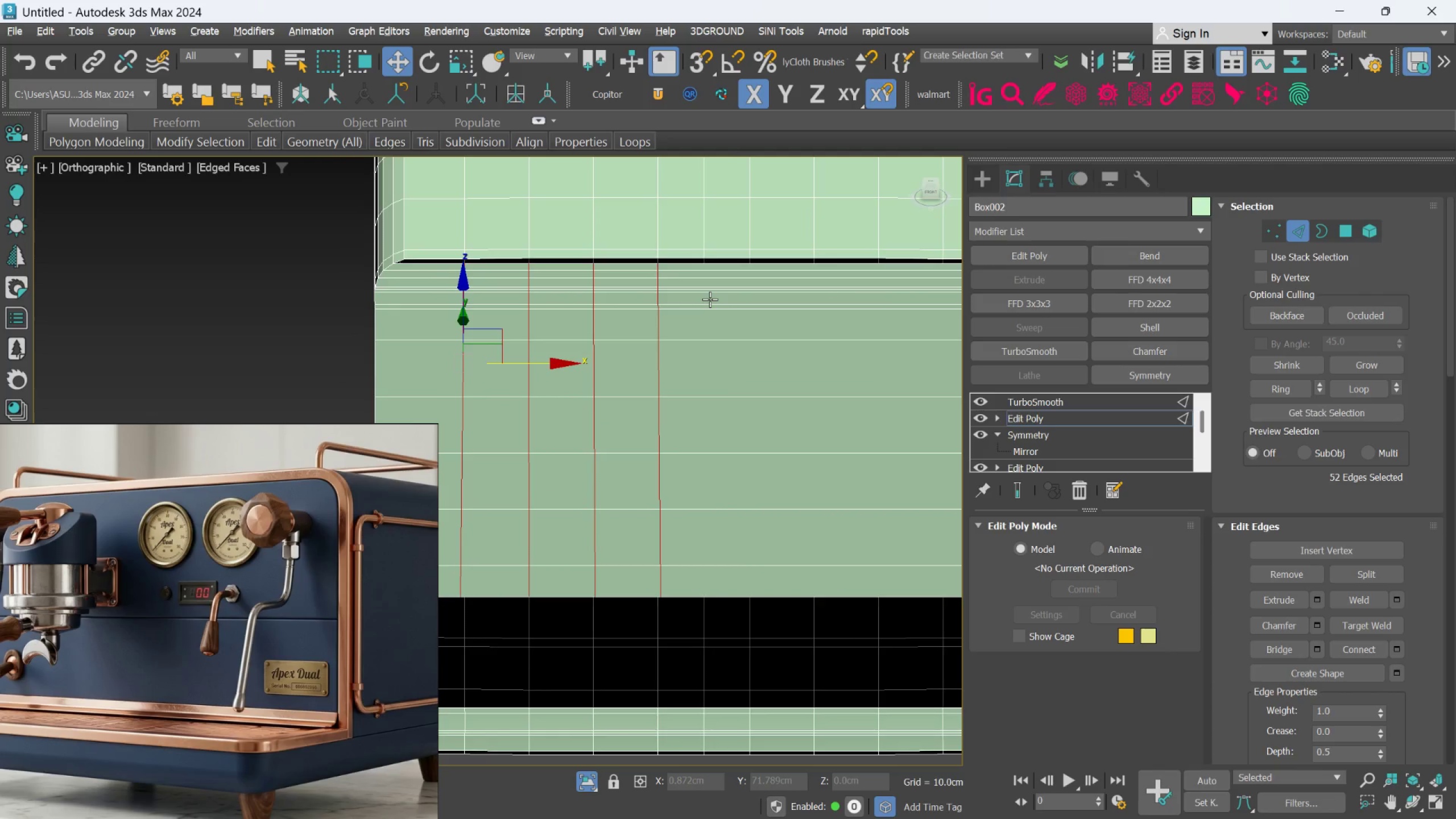 
key(Alt+C)
 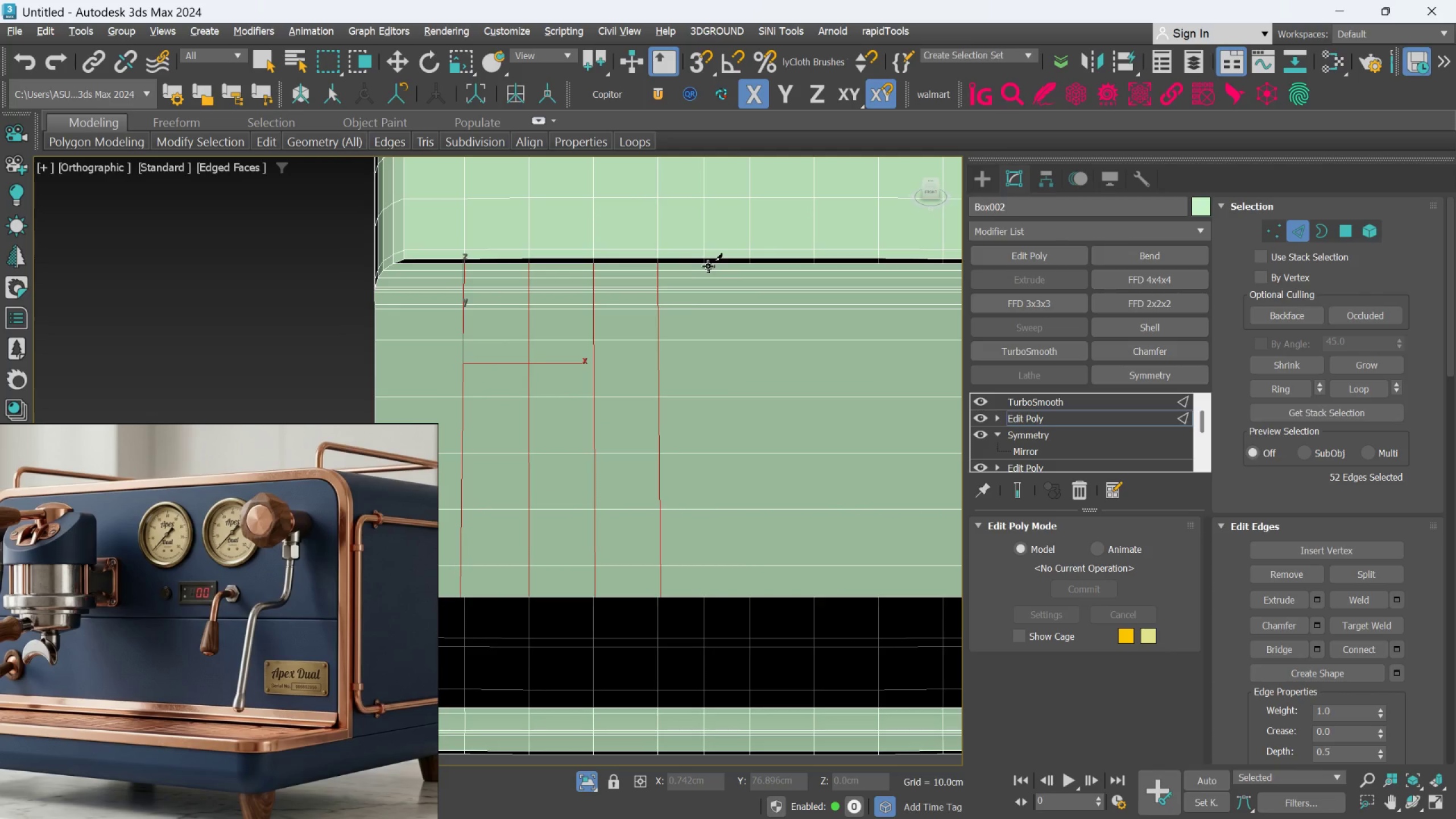 
left_click([707, 264])
 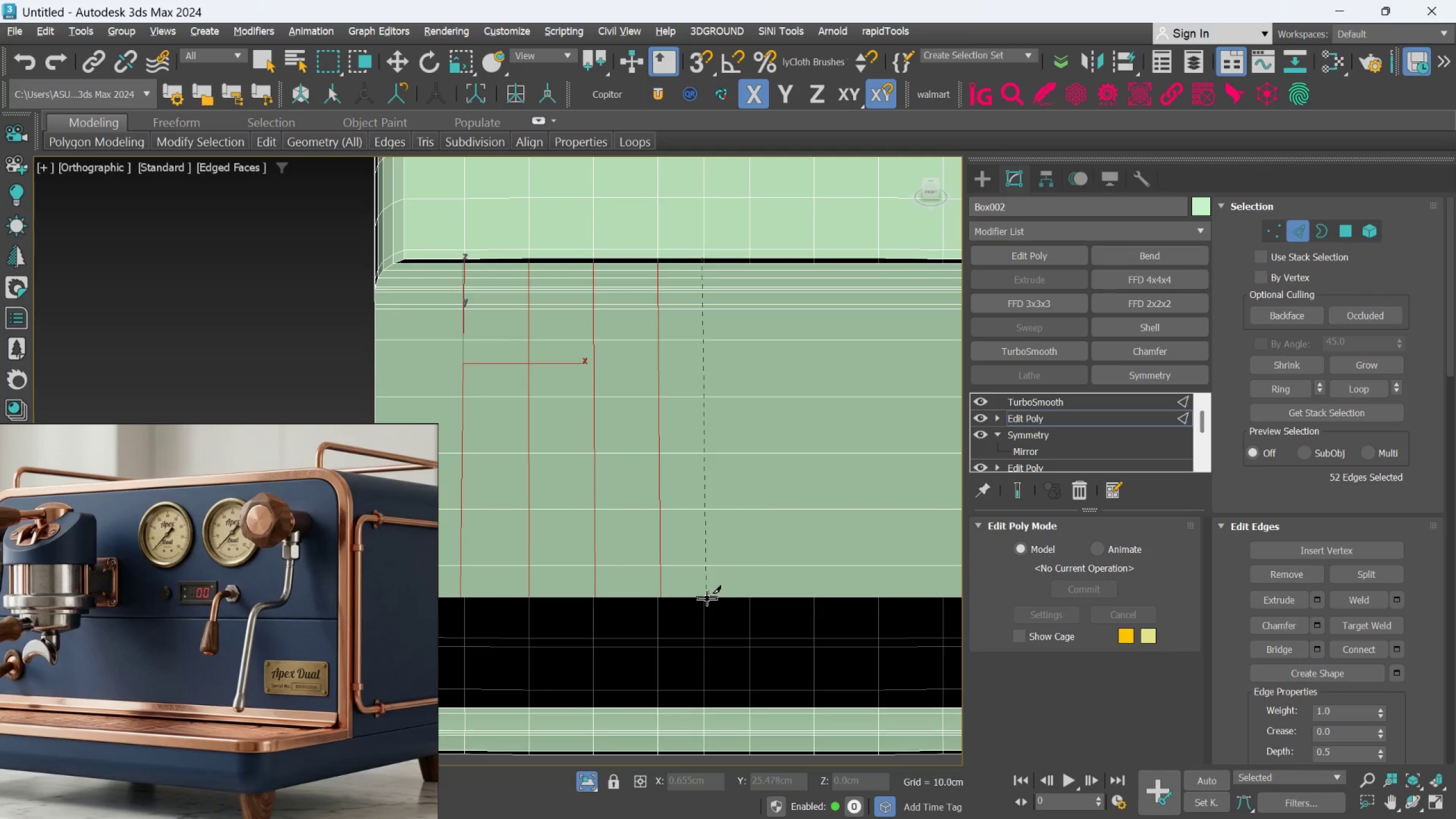 
left_click([706, 596])
 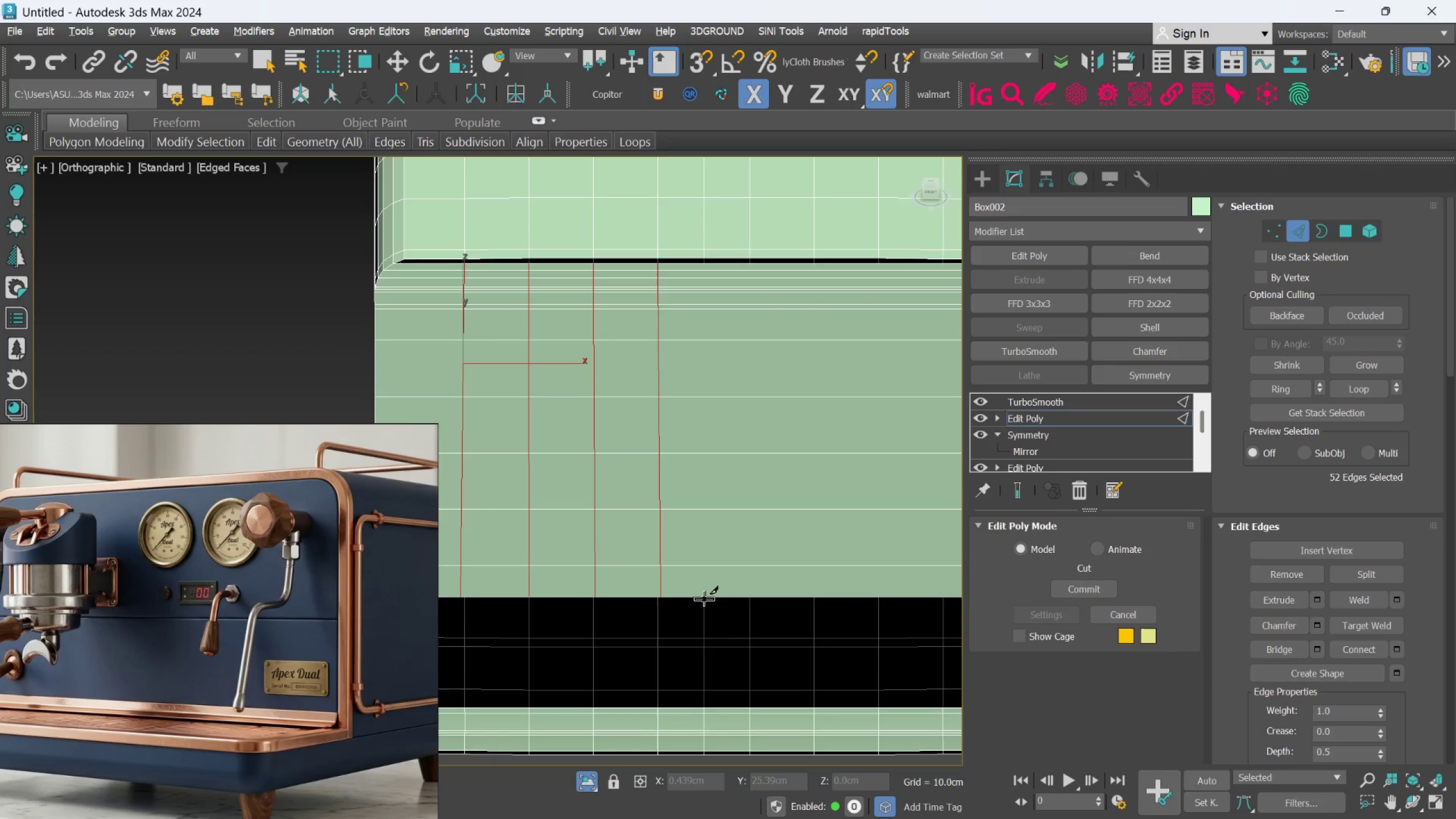 
left_click([705, 597])
 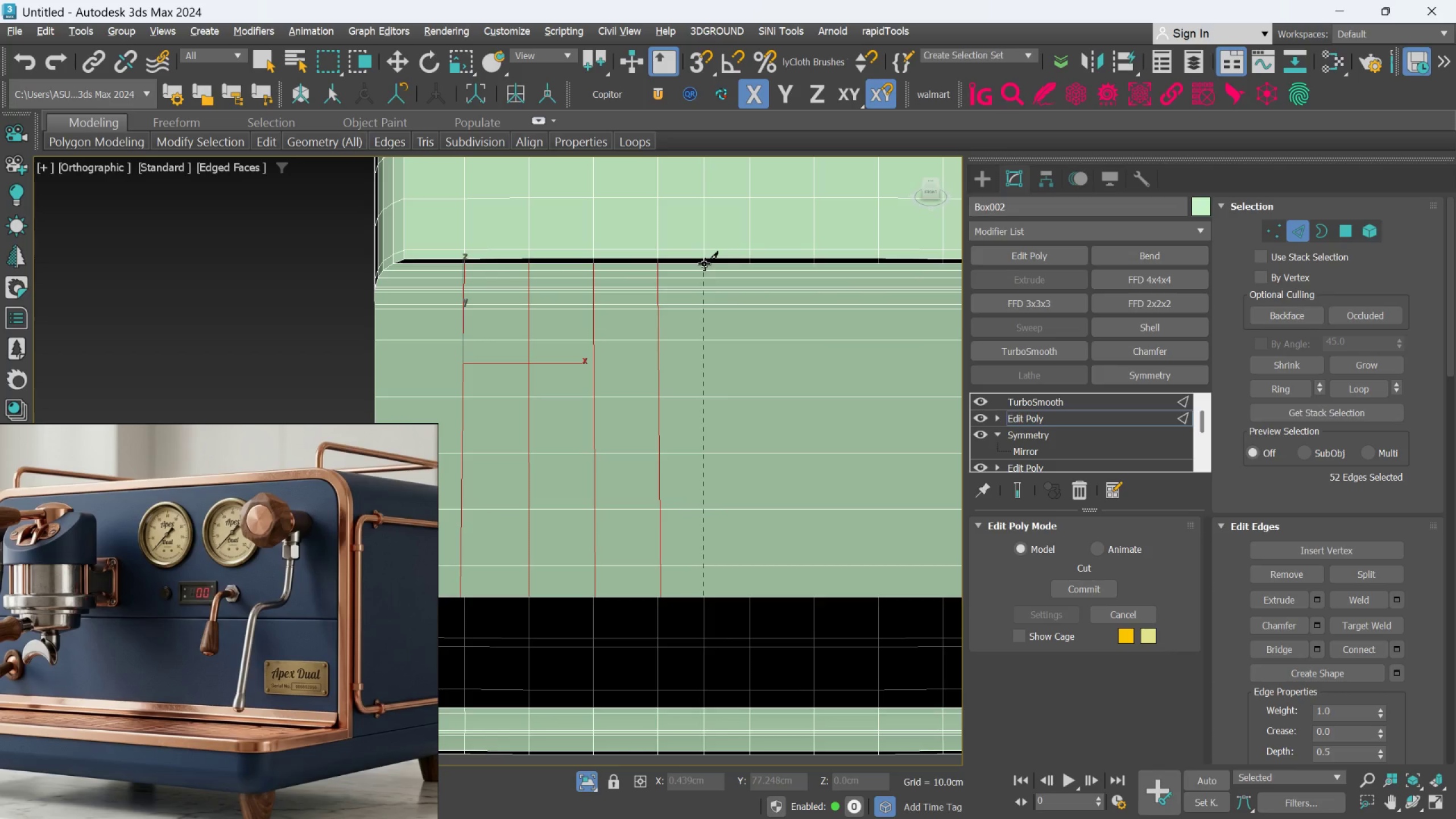 
left_click([704, 264])
 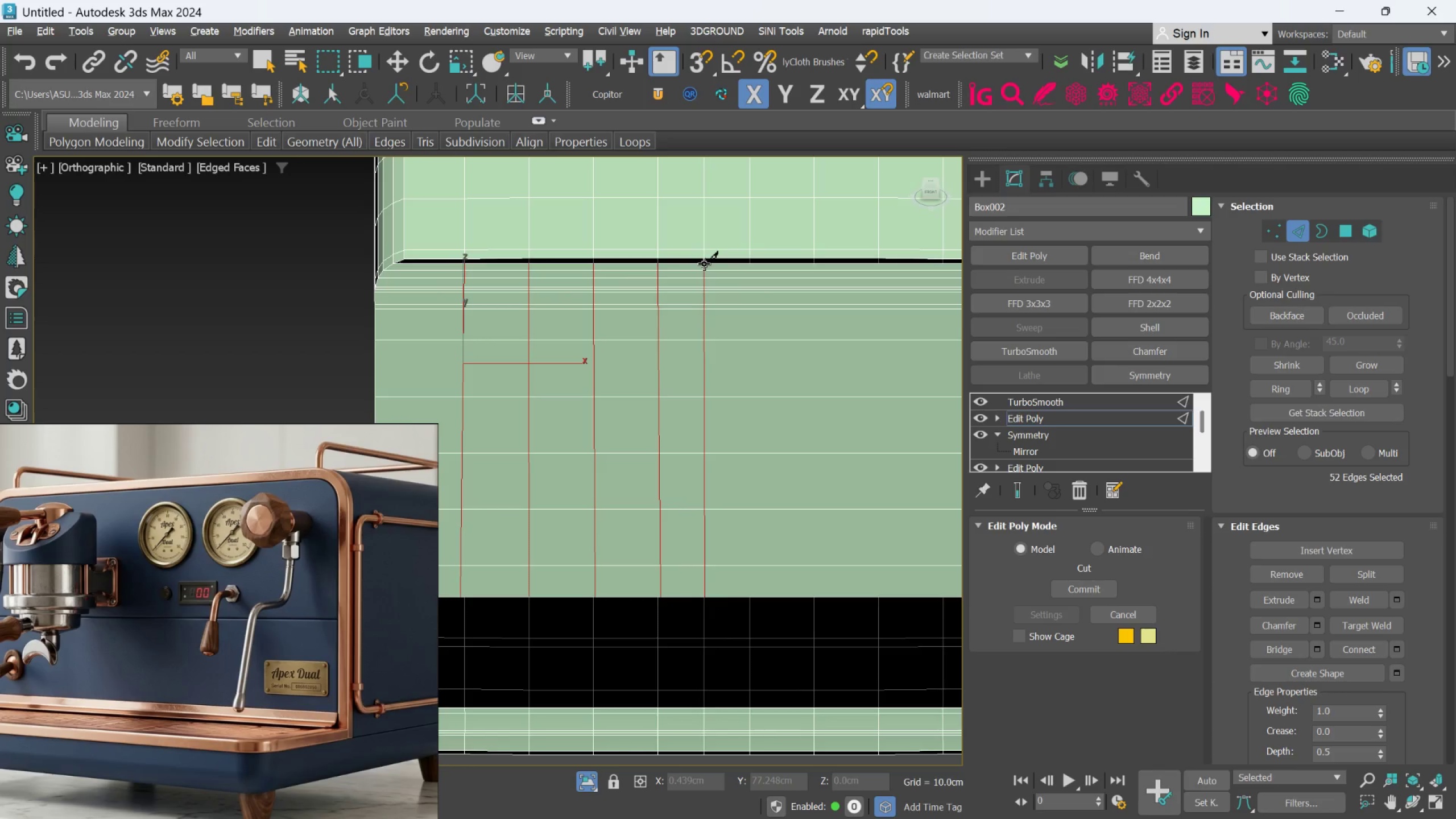 
right_click([704, 264])
 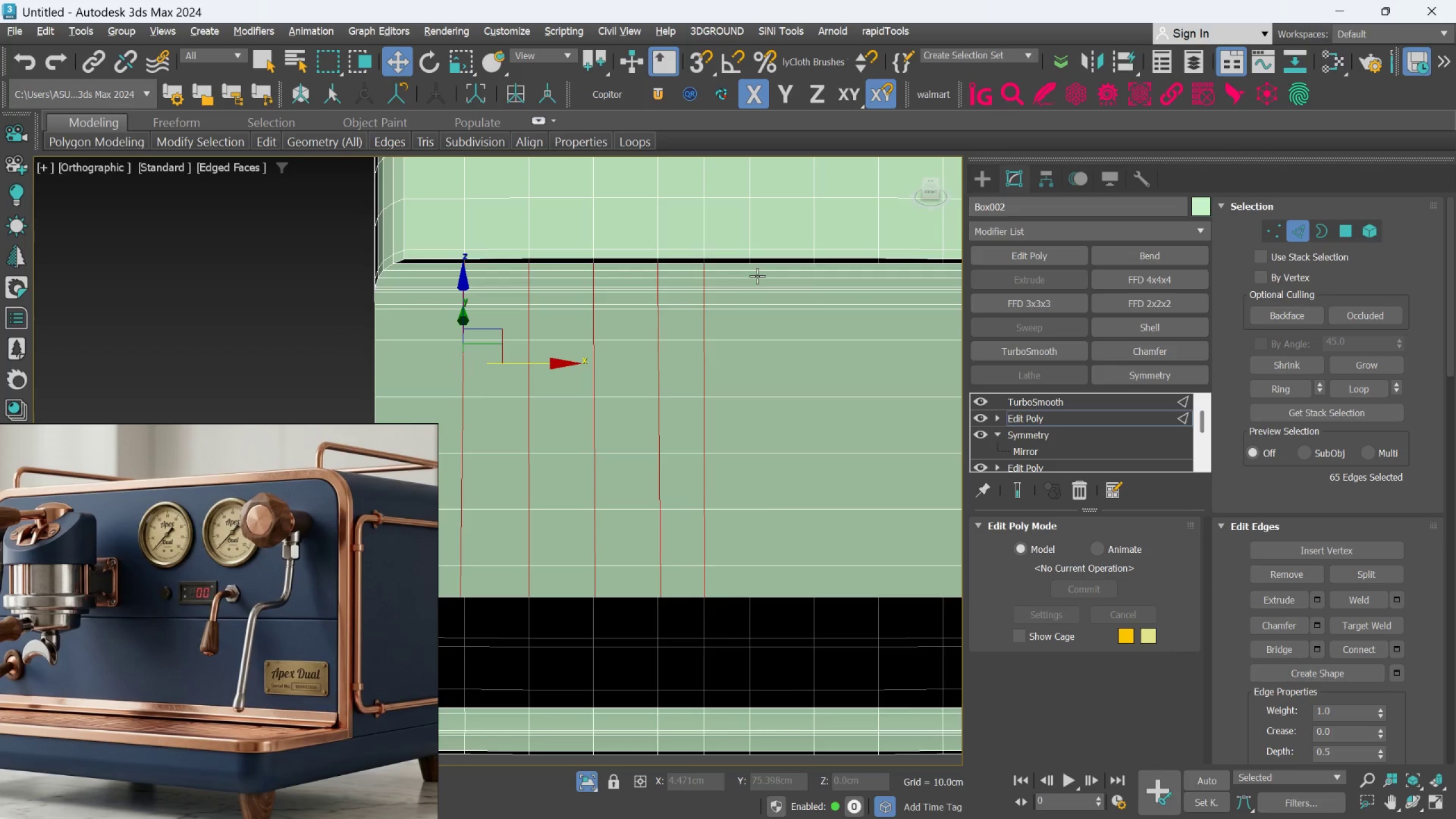 
key(Alt+C)
 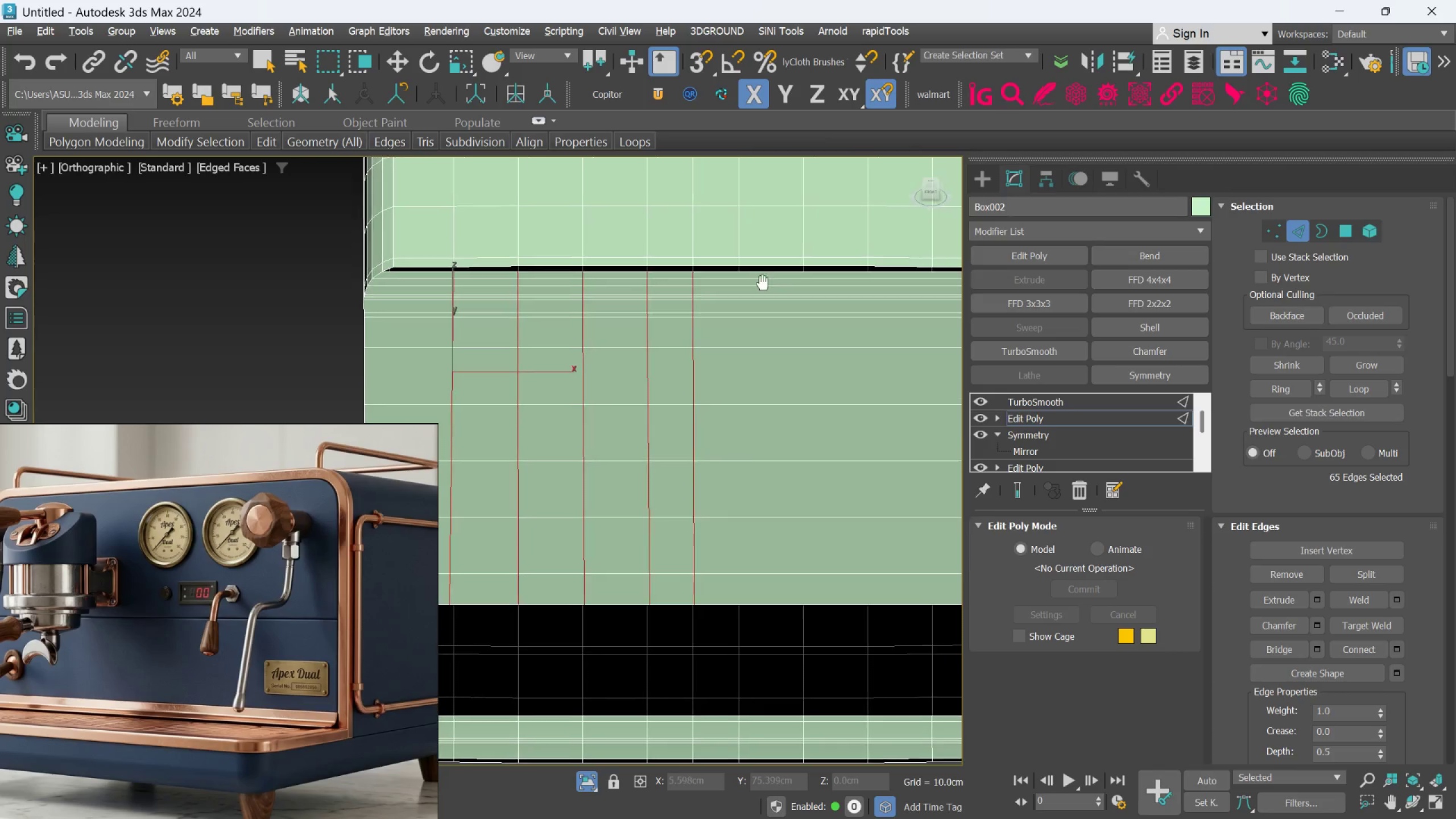 
scroll: coordinate [753, 282], scroll_direction: up, amount: 1.0
 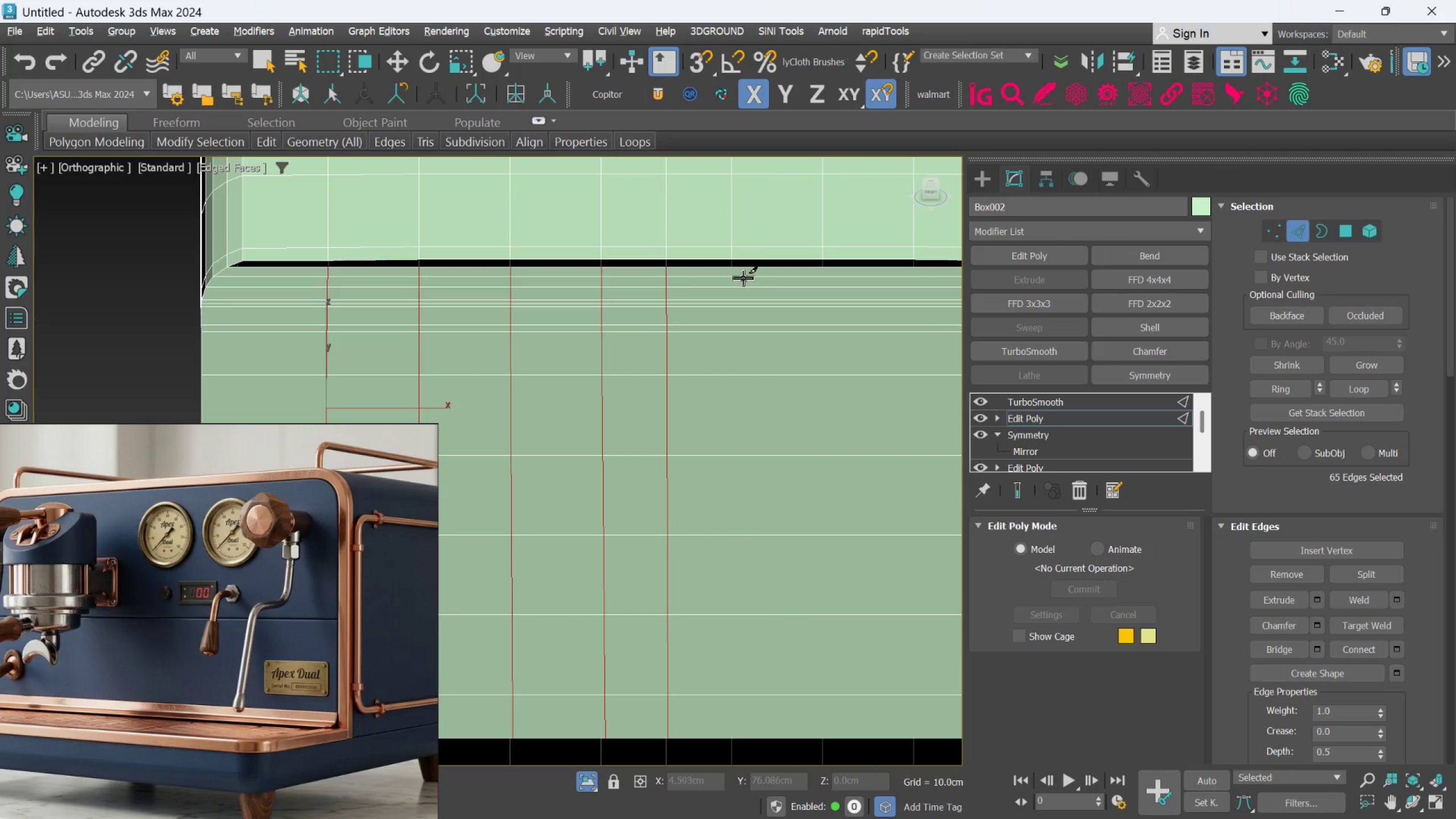 
scroll: coordinate [743, 278], scroll_direction: down, amount: 2.0
 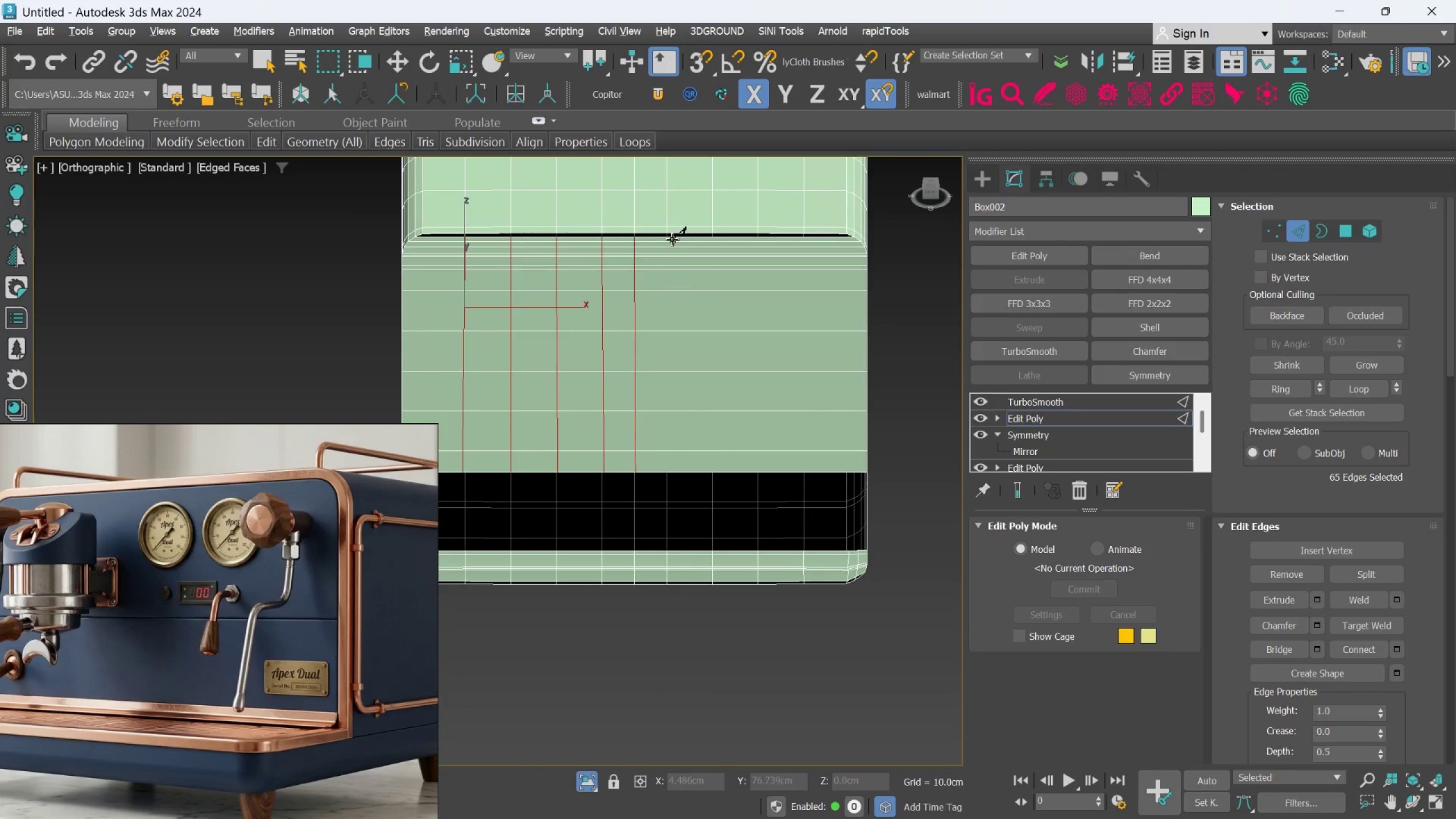 
scroll: coordinate [672, 239], scroll_direction: up, amount: 1.0
 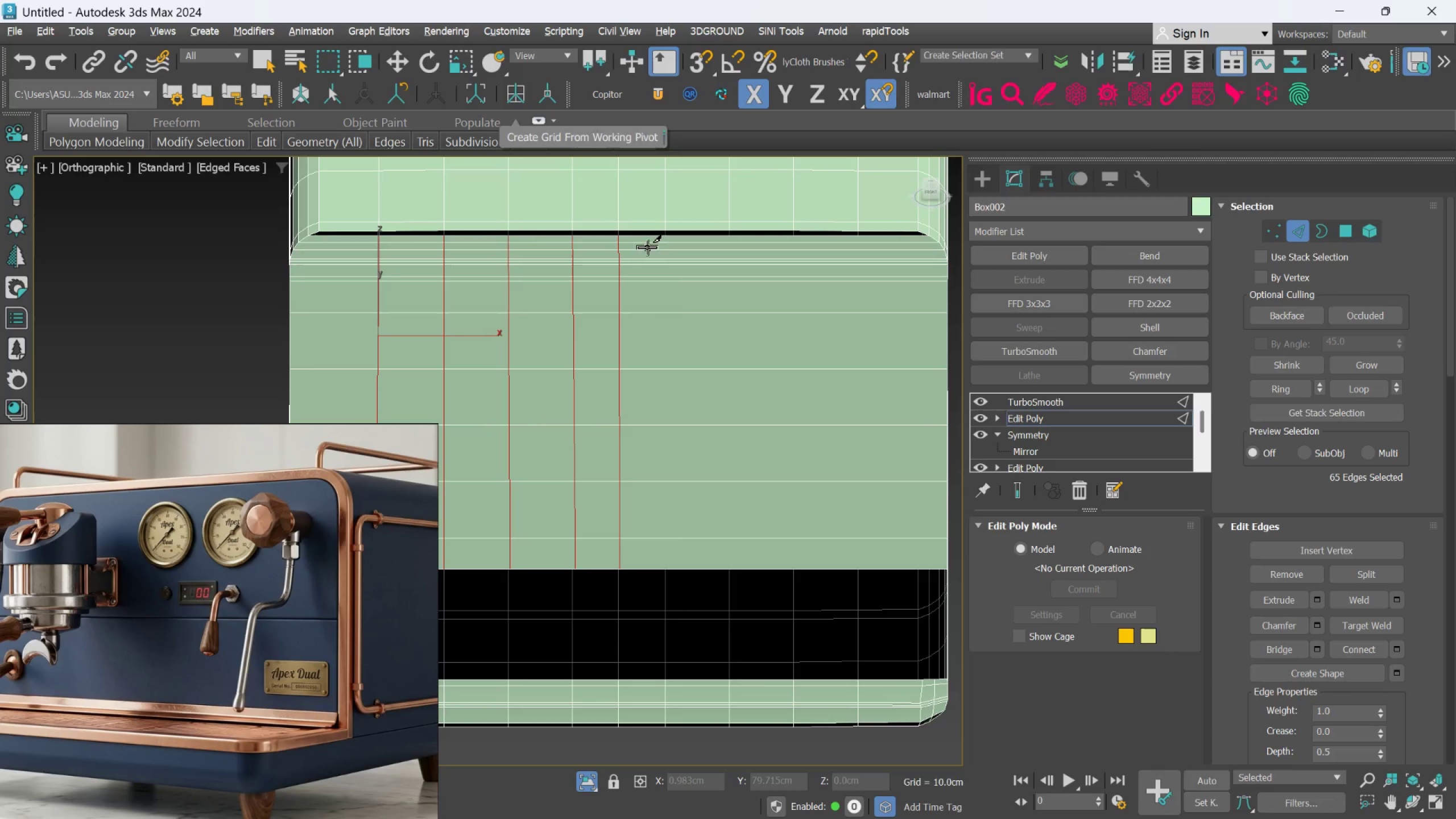 
wait(14.47)
 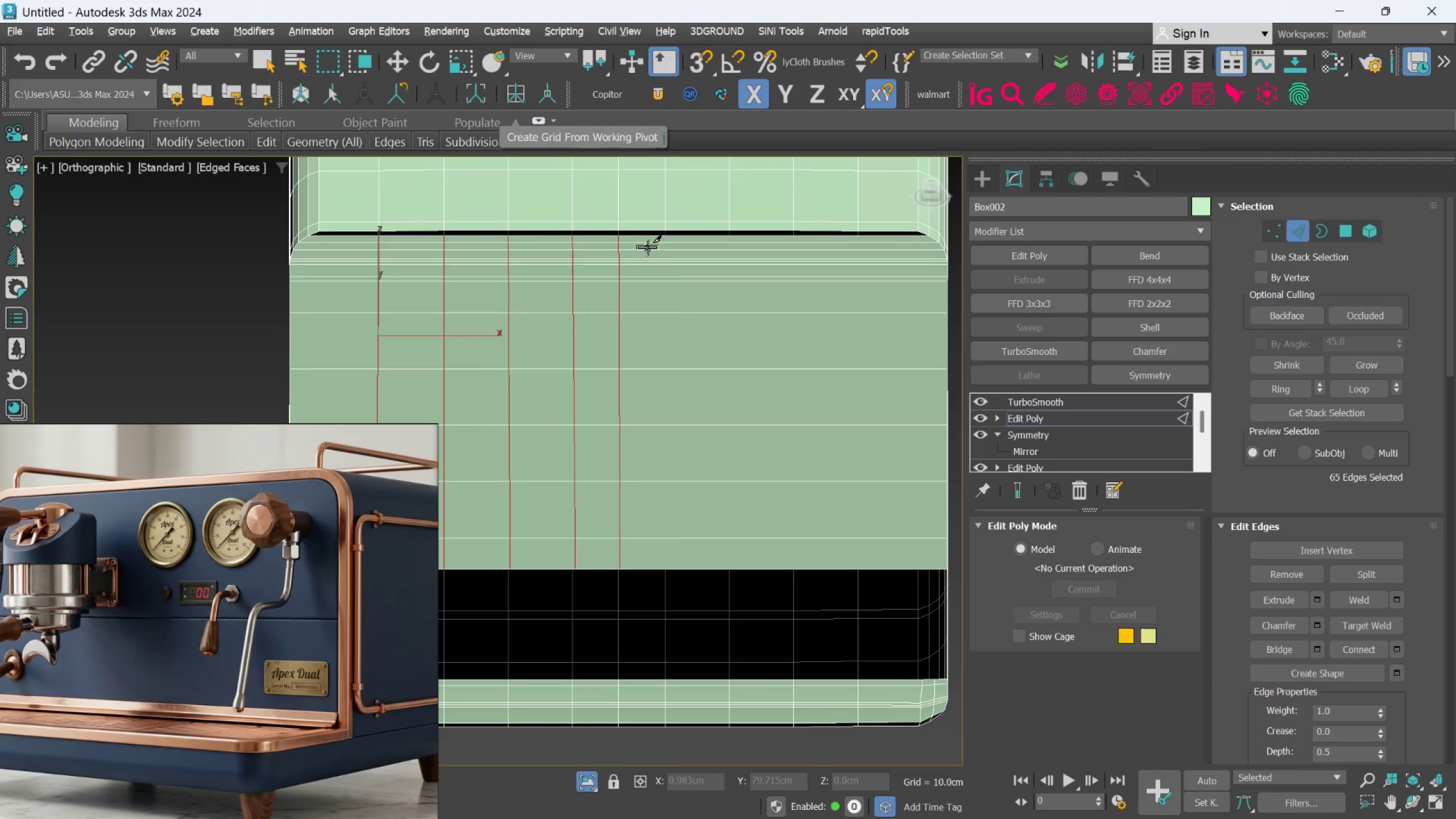 
left_click([593, 277])
 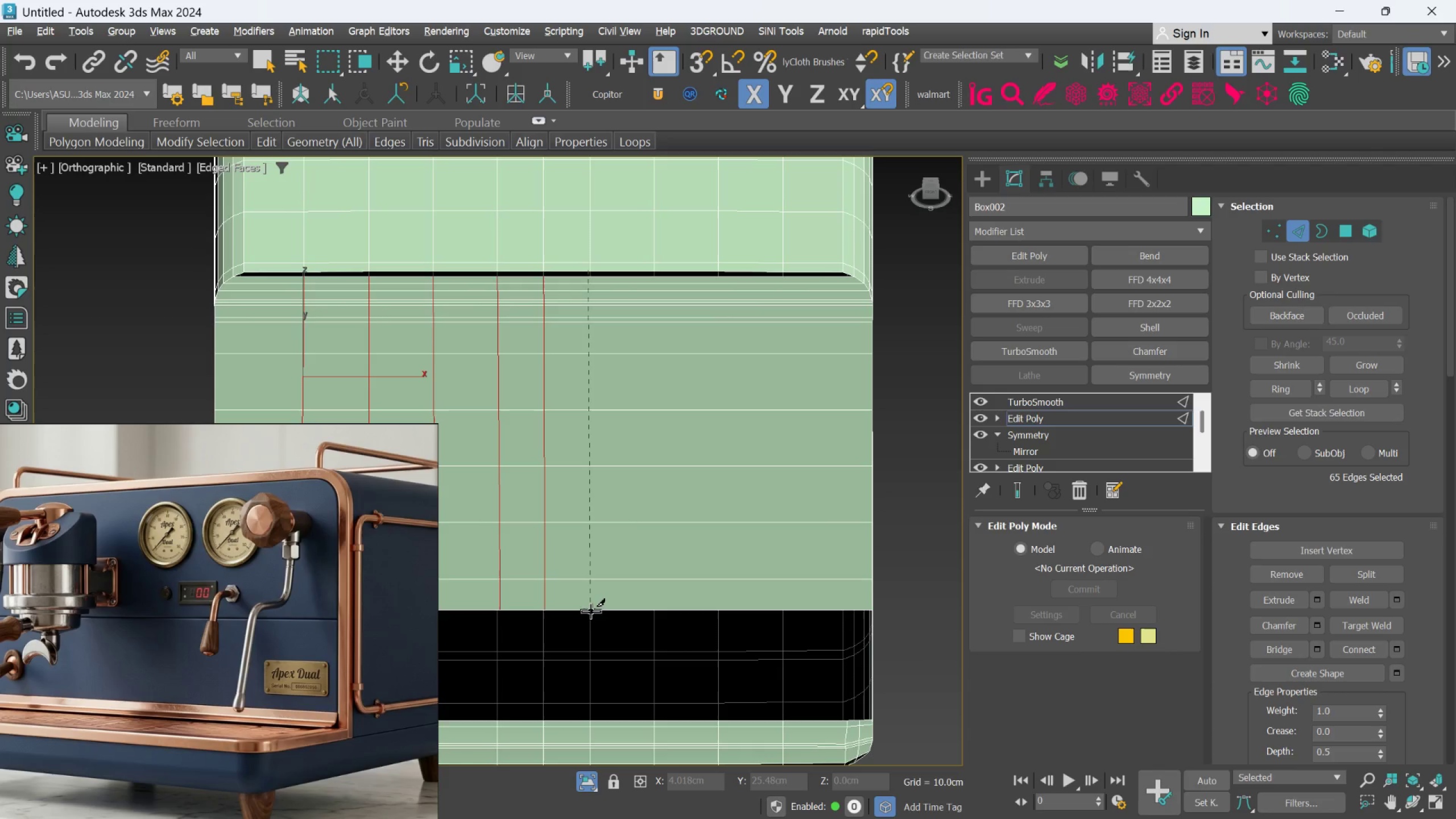 
left_click([592, 607])
 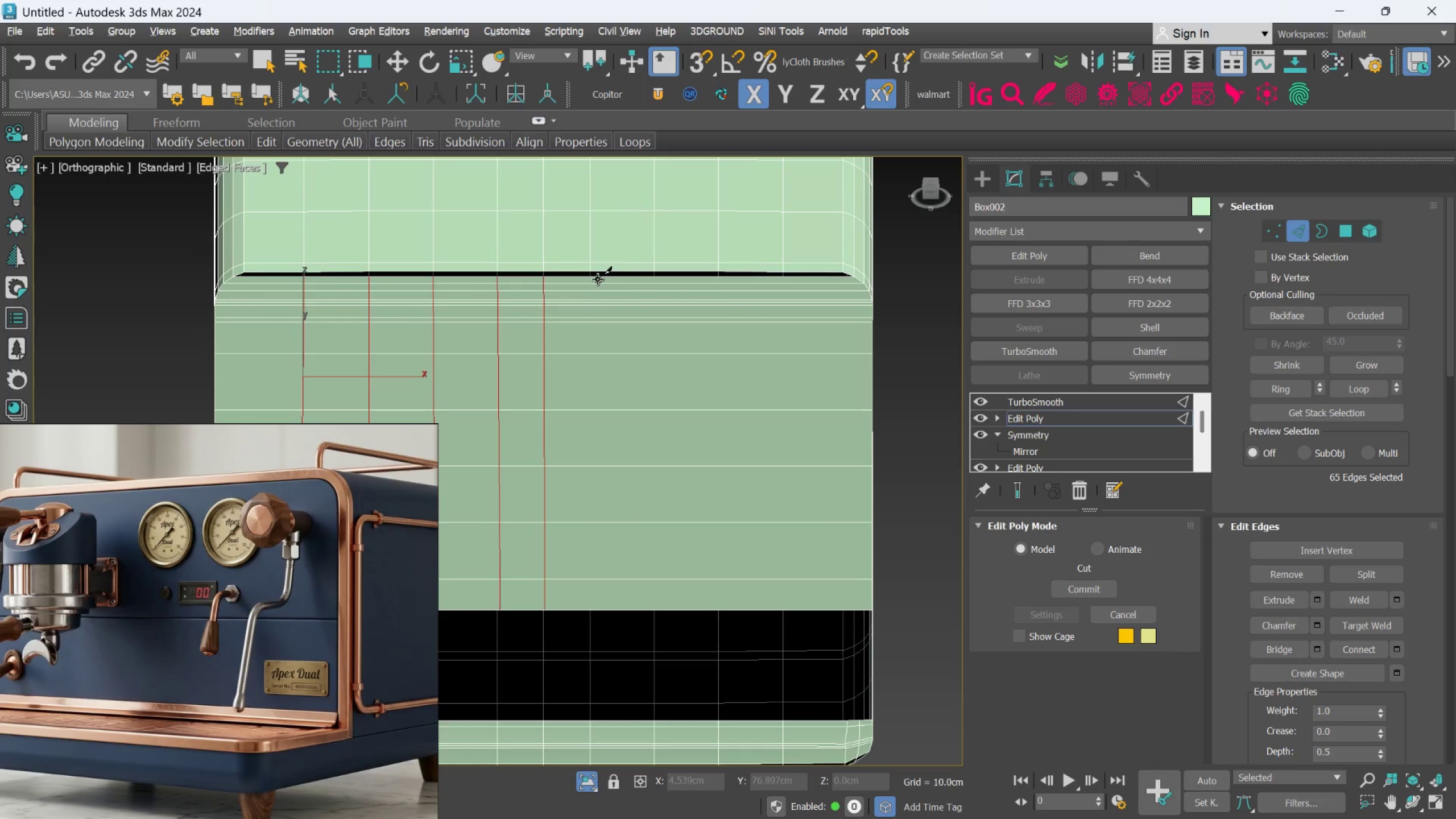 
wait(8.7)
 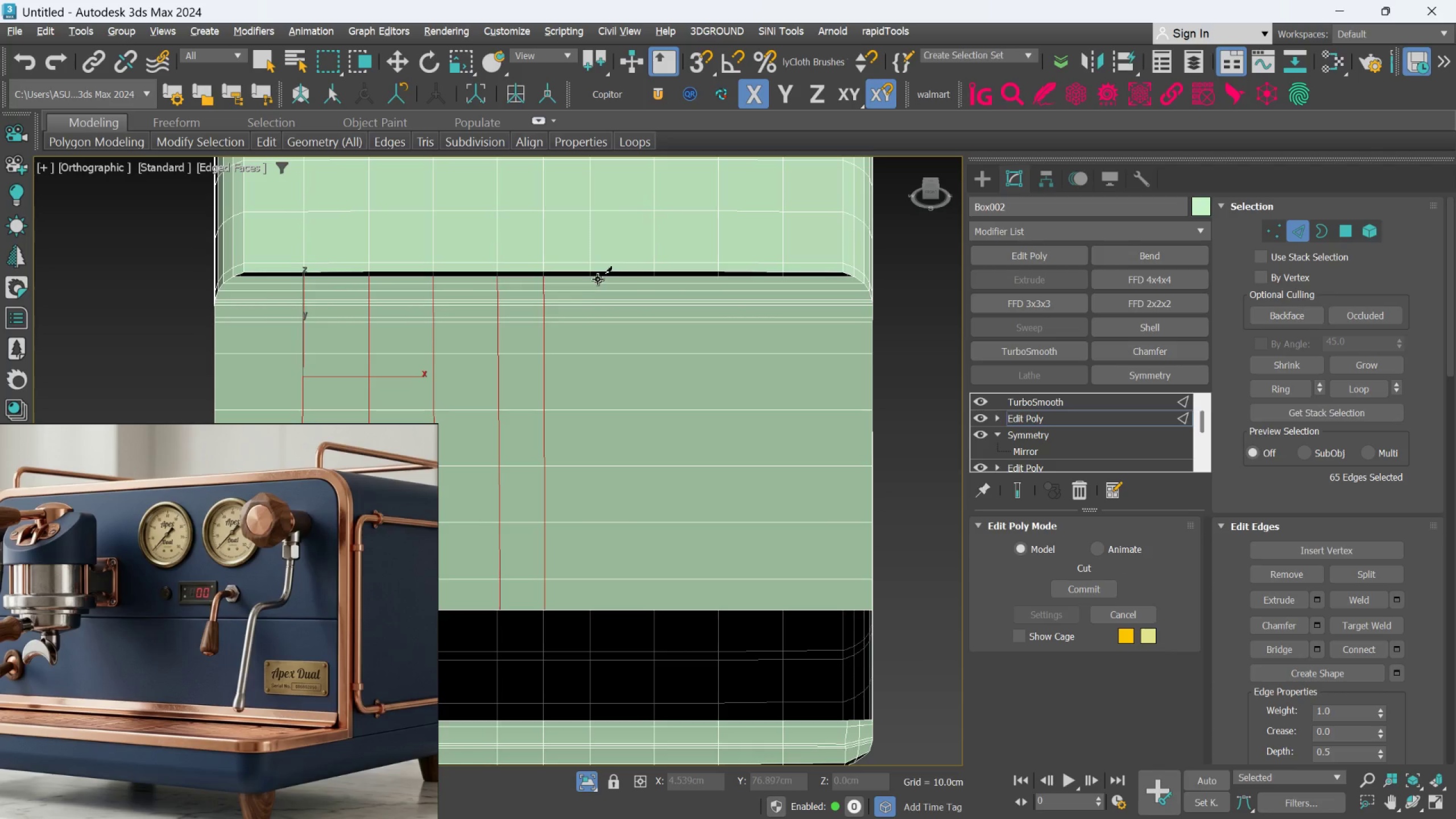 
left_click([592, 277])
 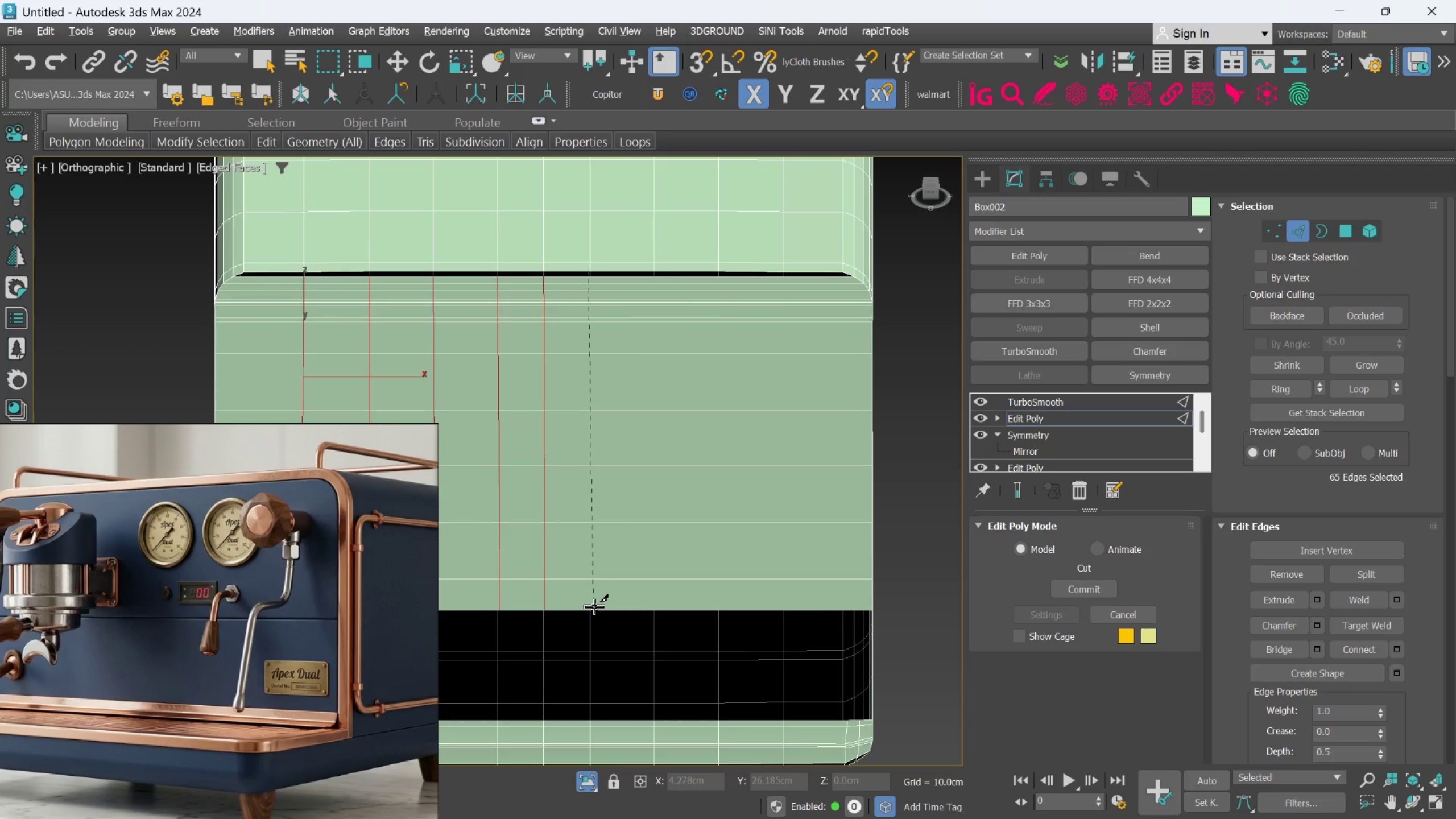 
left_click([594, 610])
 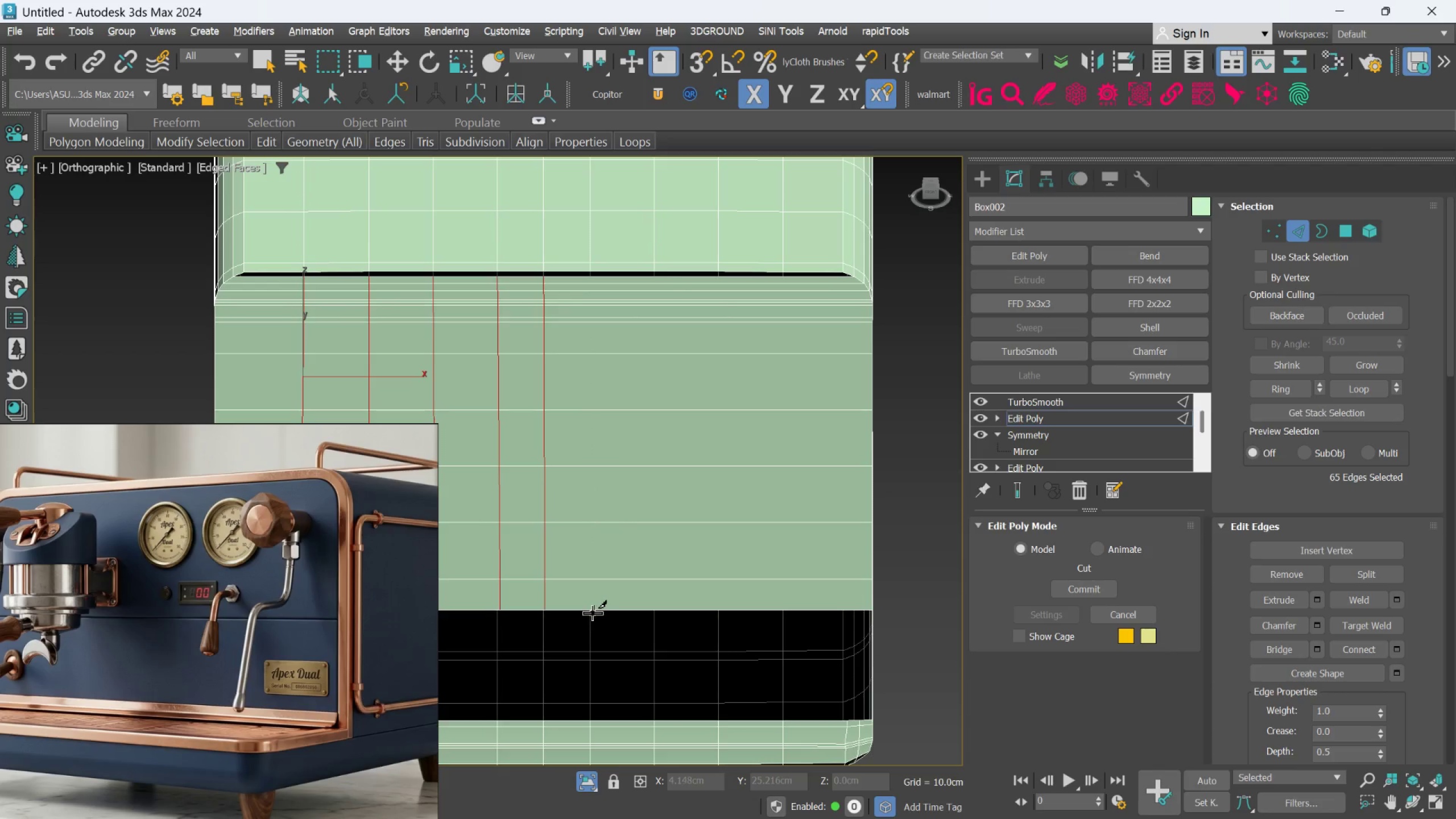 
left_click([593, 613])
 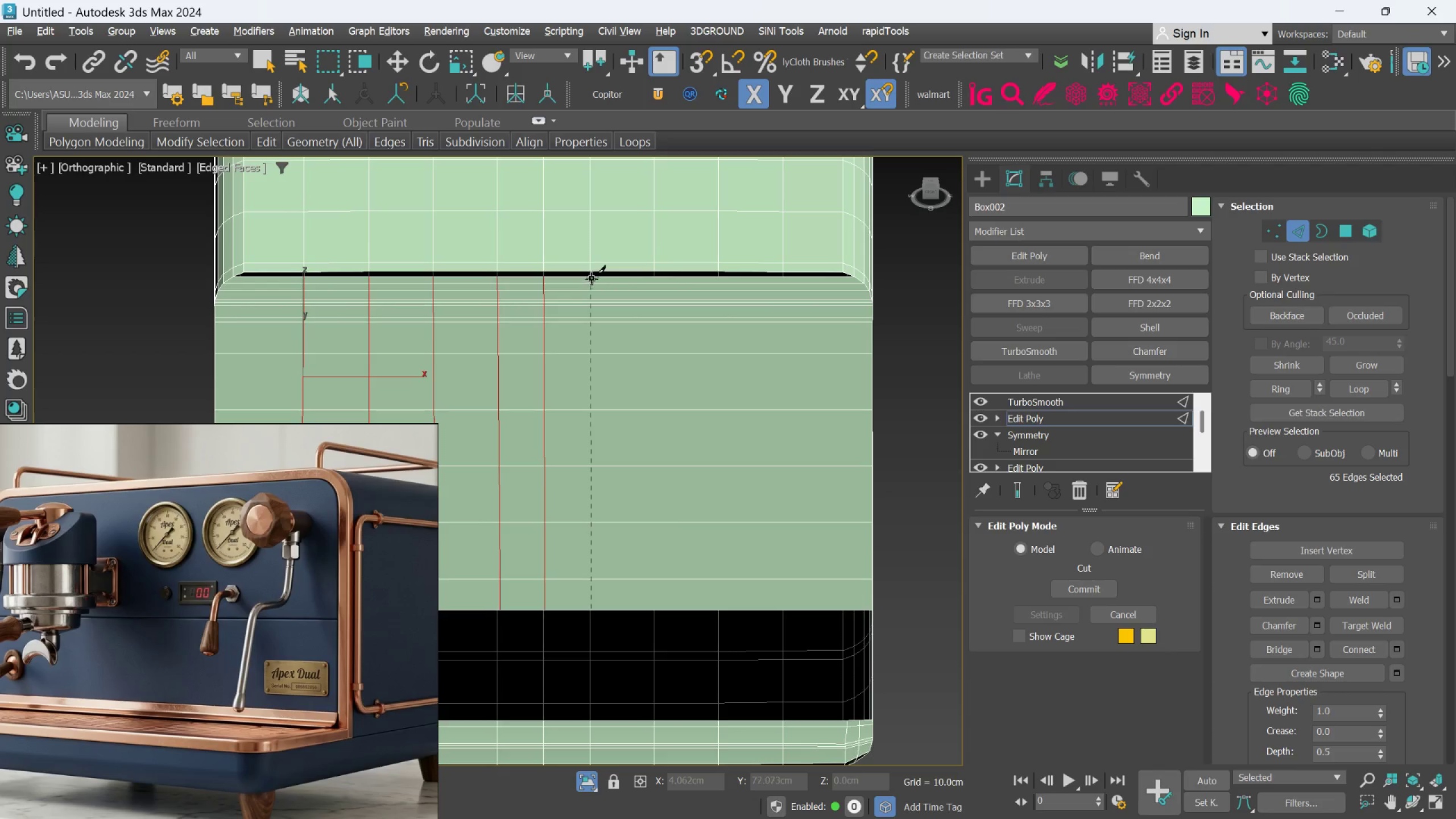 
left_click([591, 276])
 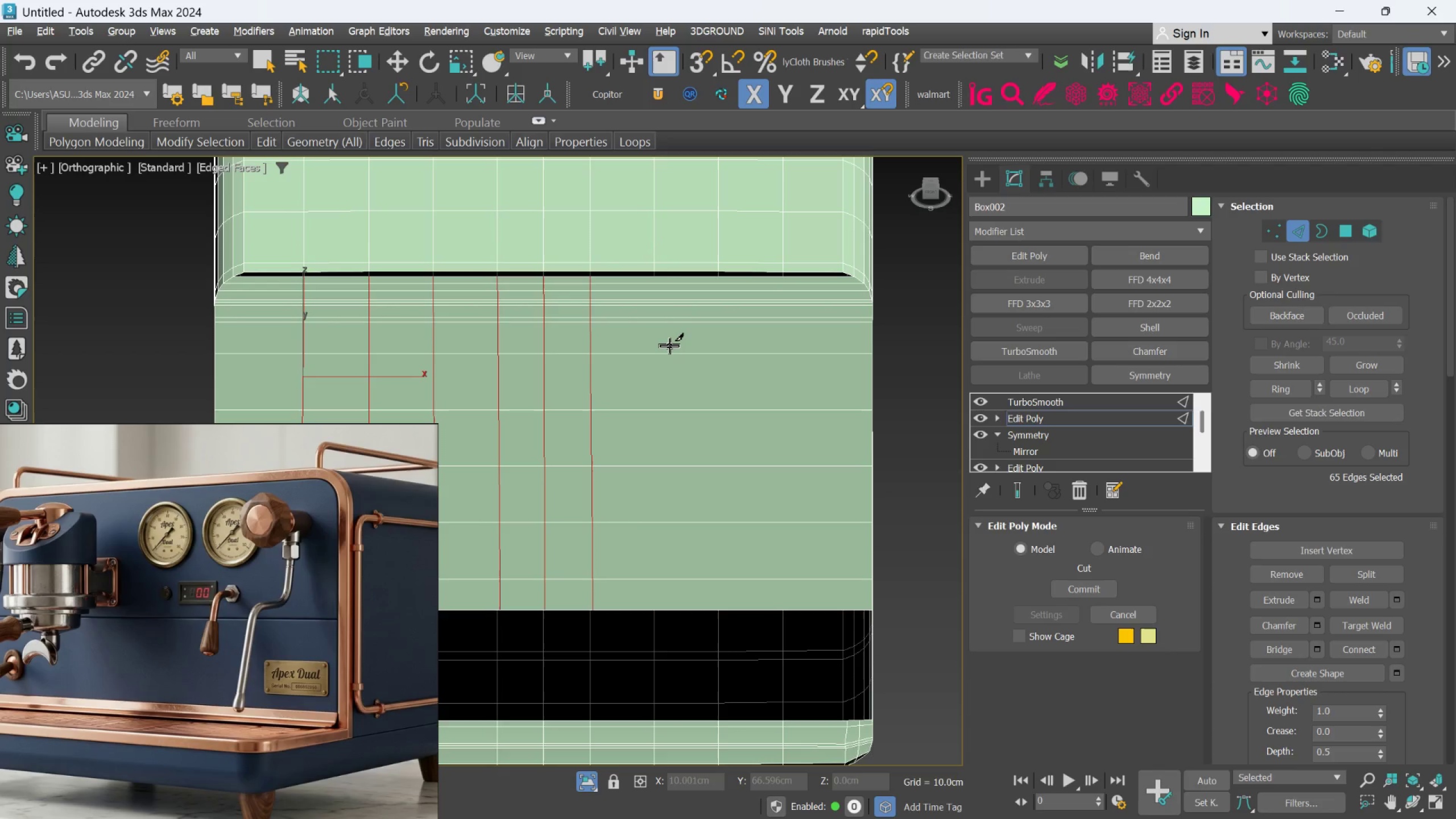 
right_click([669, 346])
 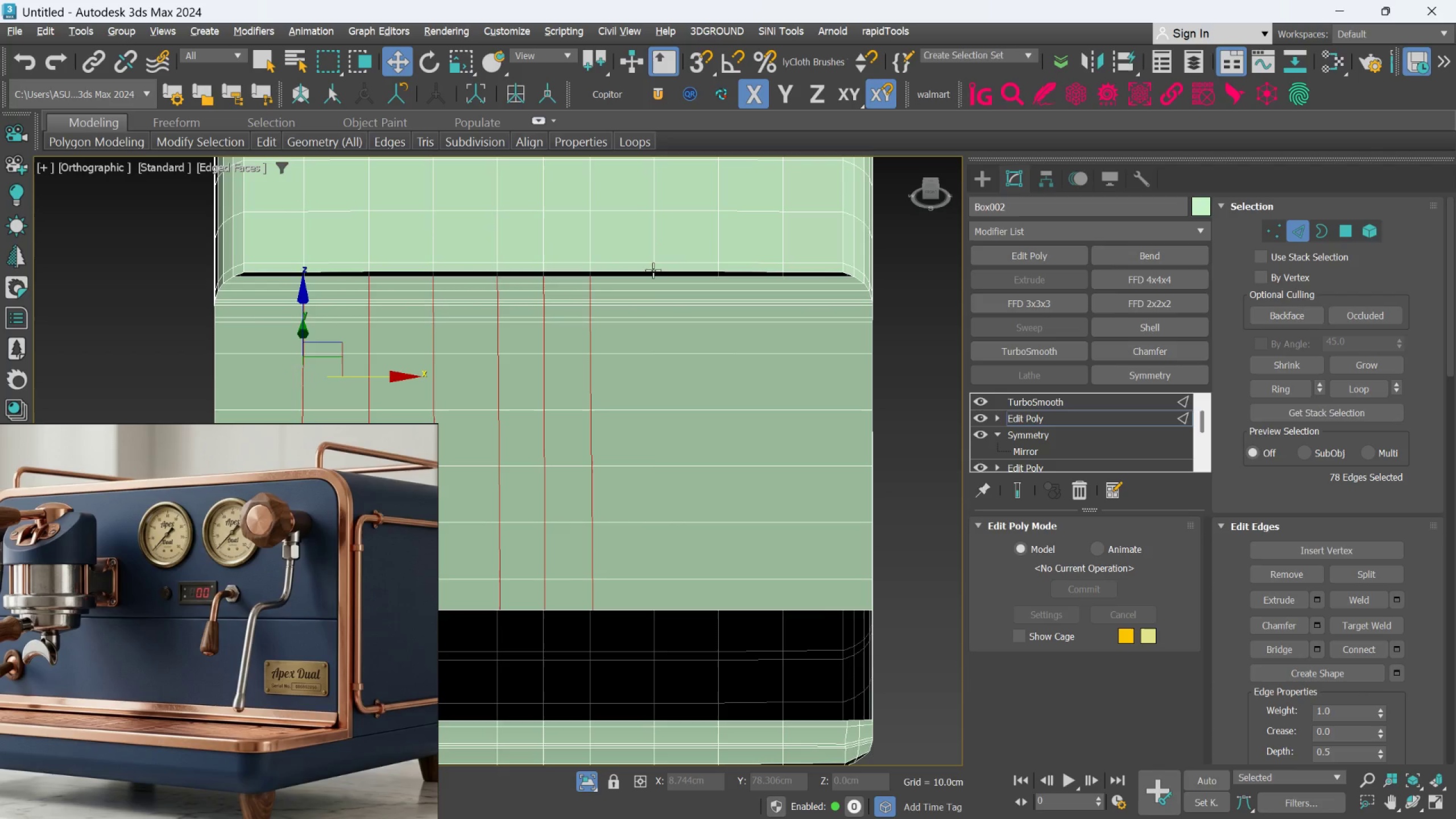 
key(Alt+C)
 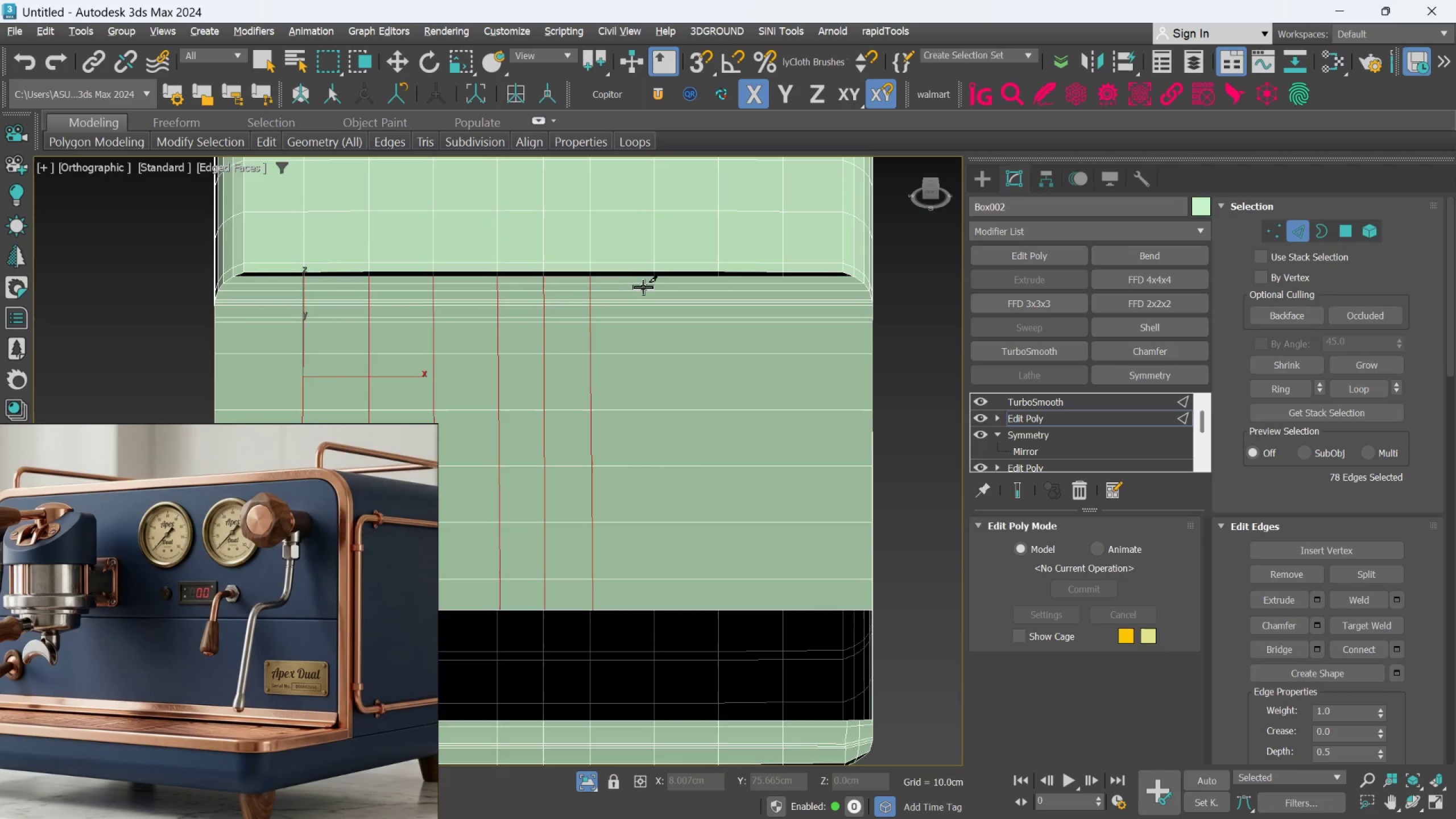 
wait(5.6)
 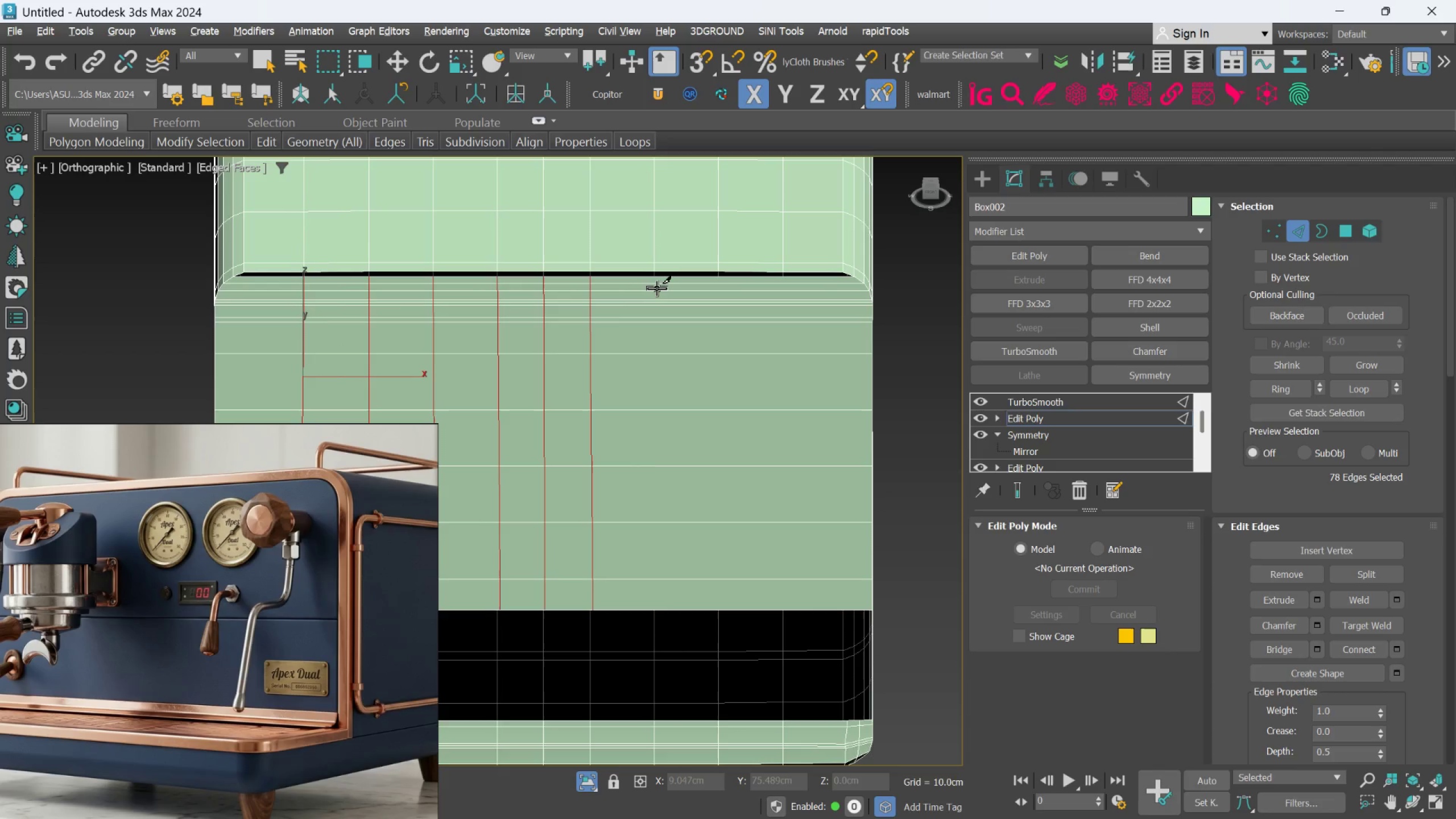 
left_click([656, 278])
 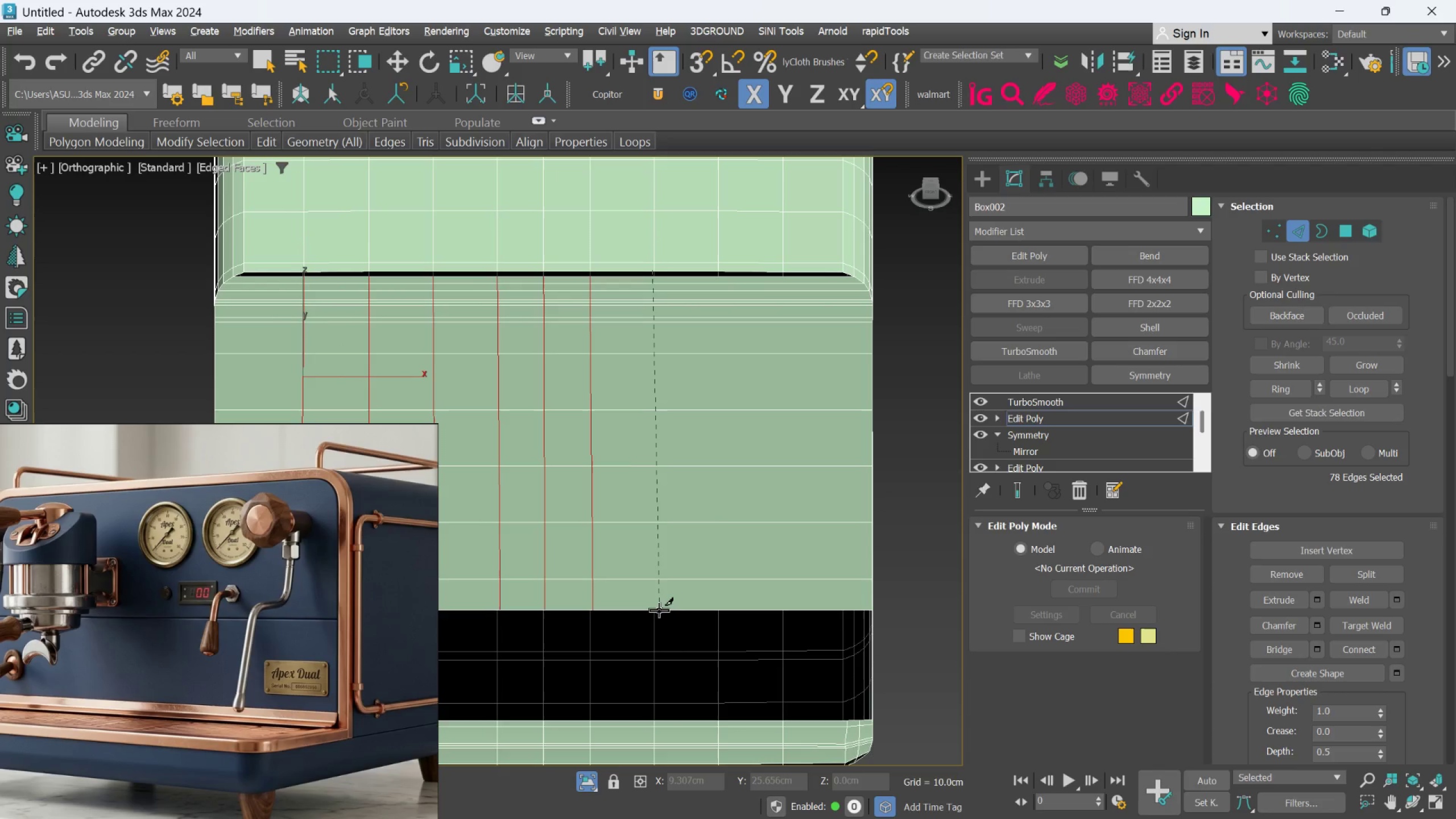 
left_click([657, 611])
 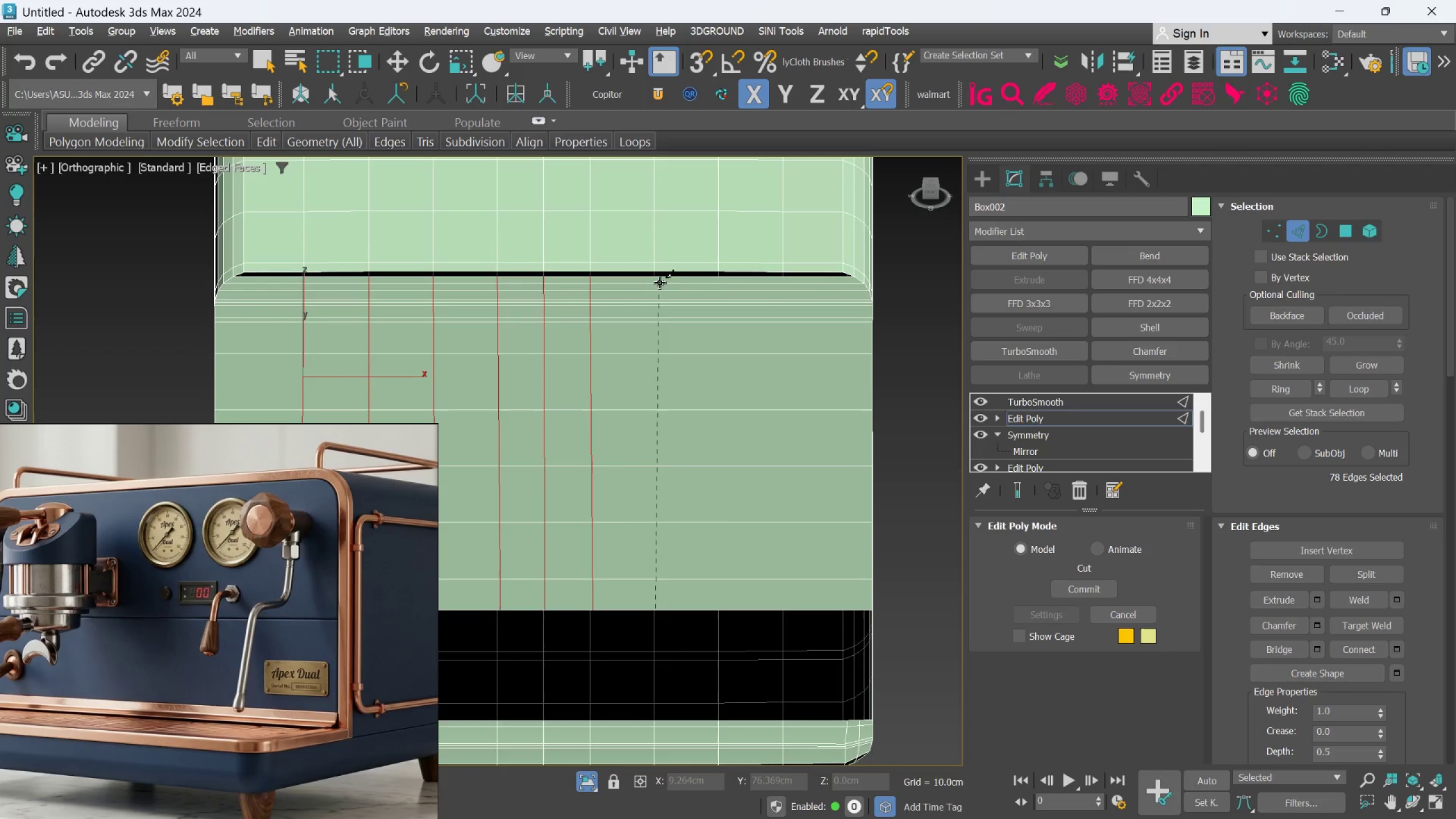 
left_click([654, 278])
 